 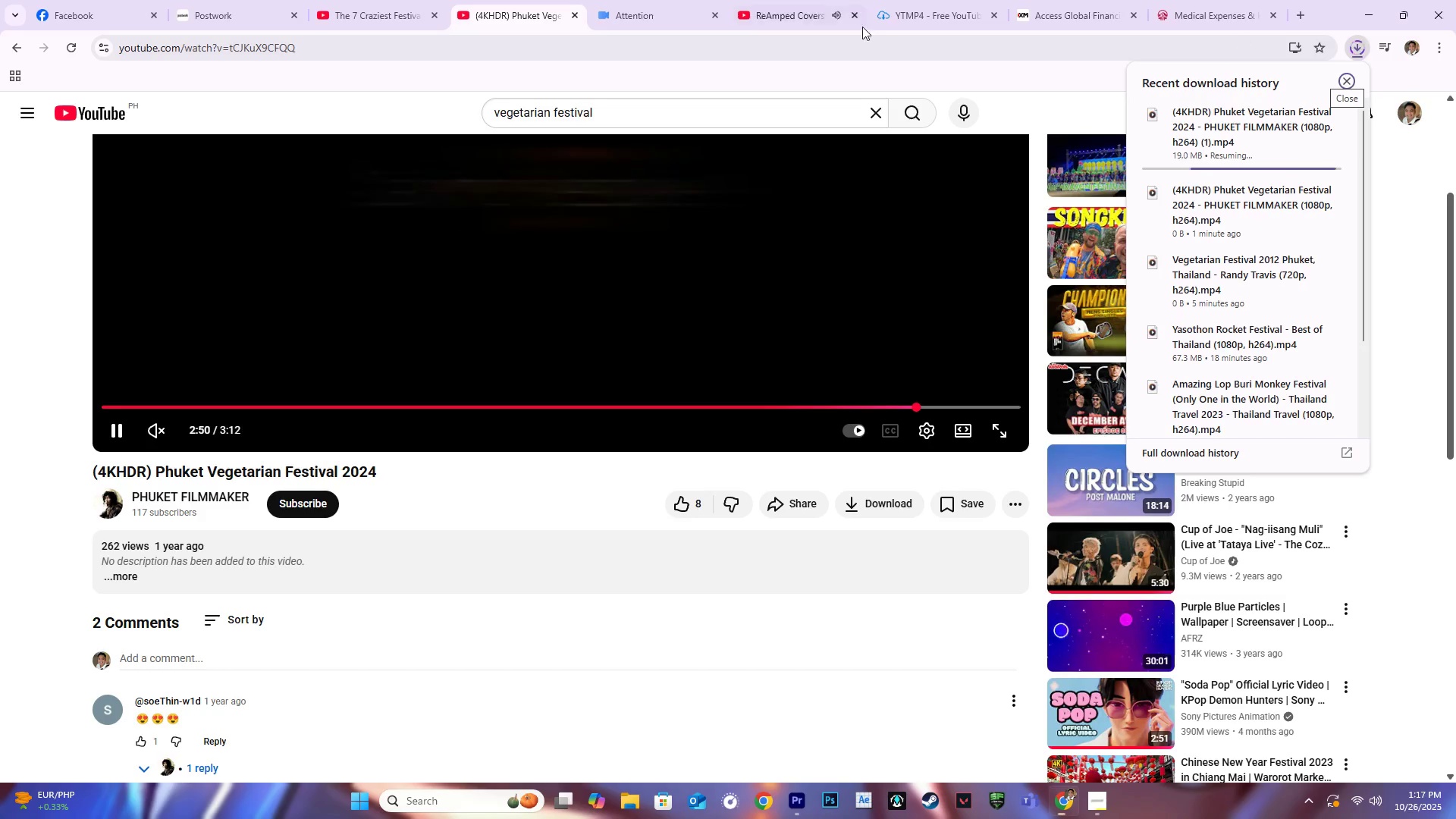 
left_click([720, 632])
 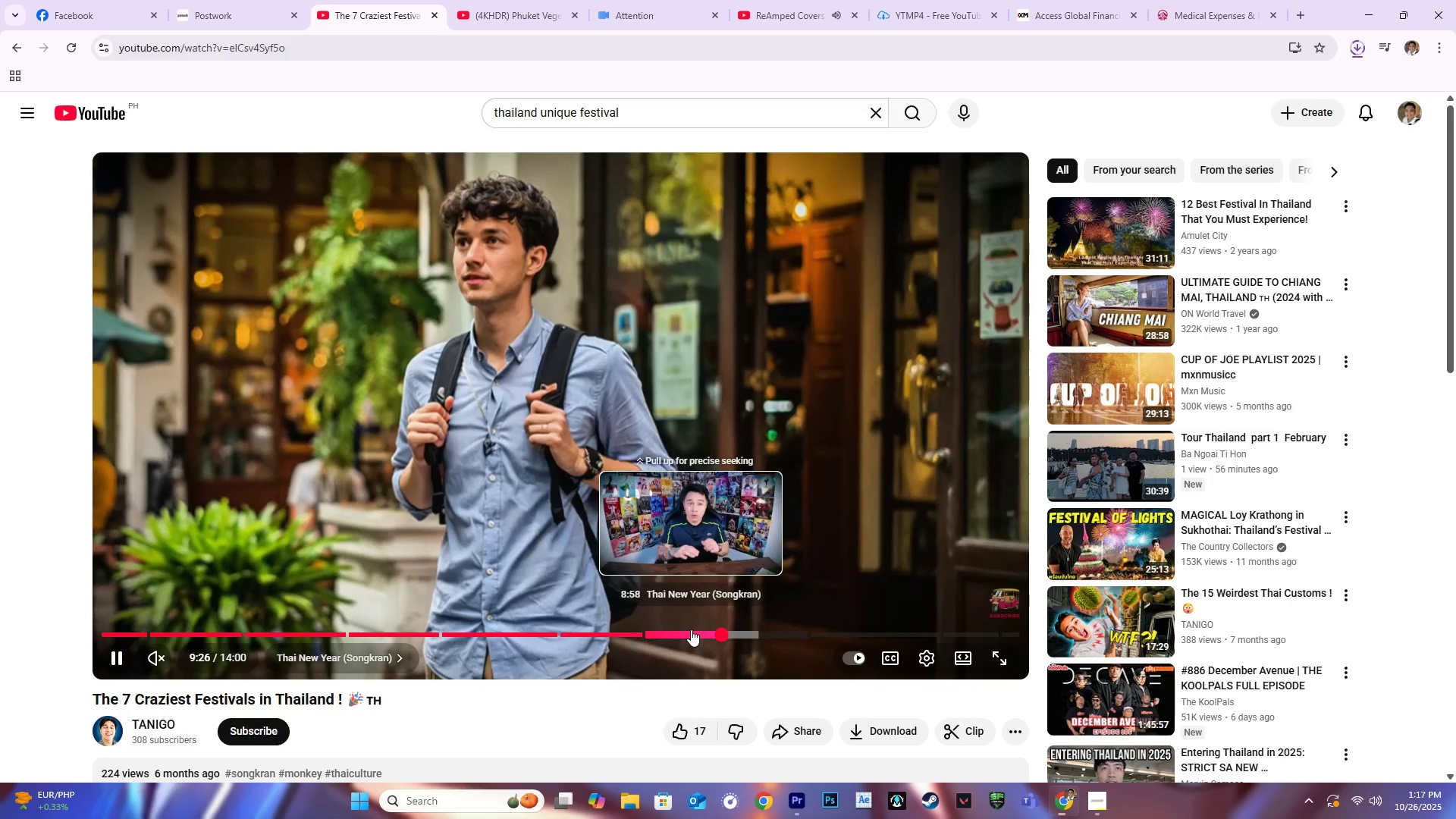 
left_click([691, 629])
 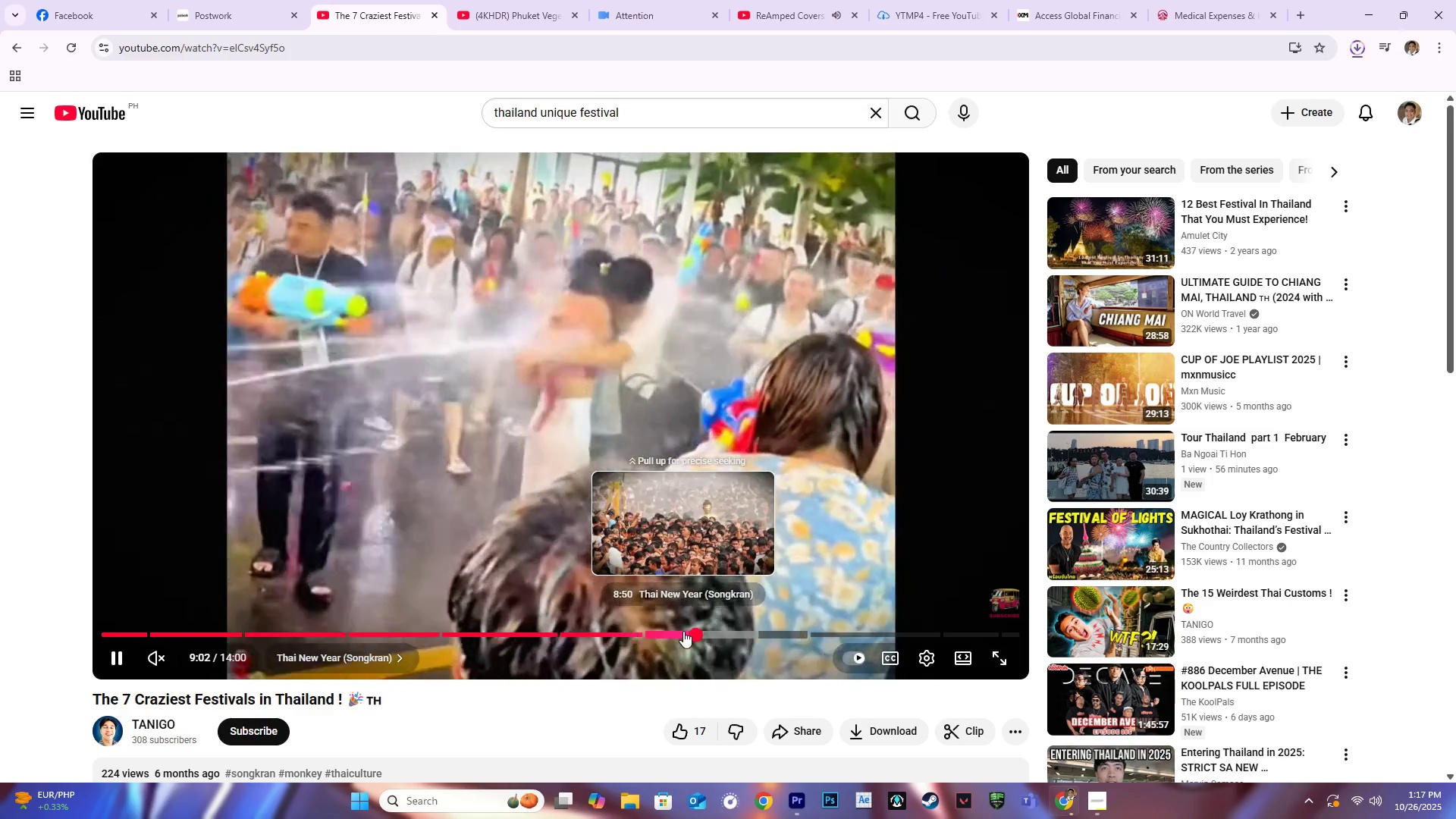 
wait(6.44)
 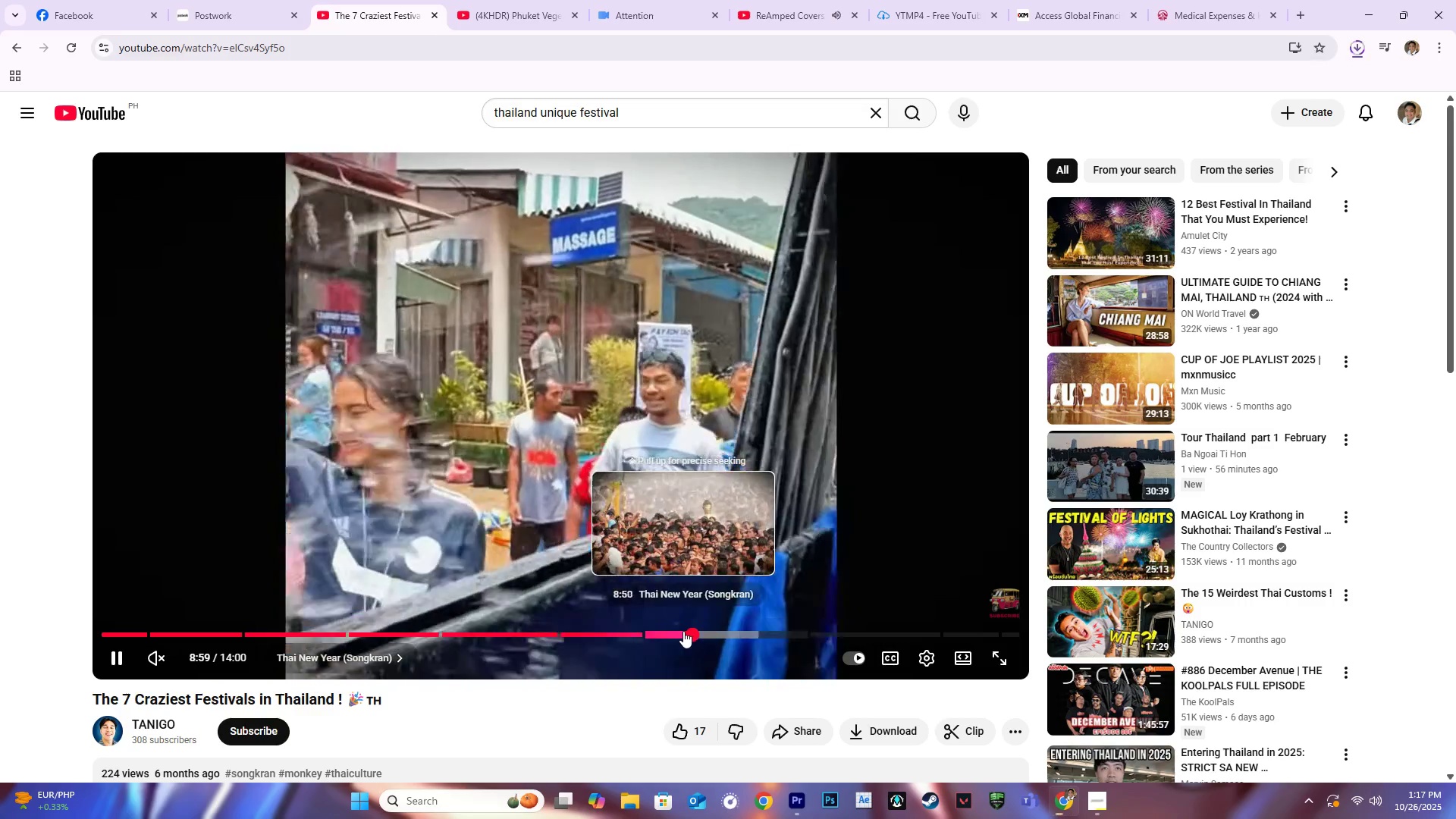 
left_click([1297, 11])
 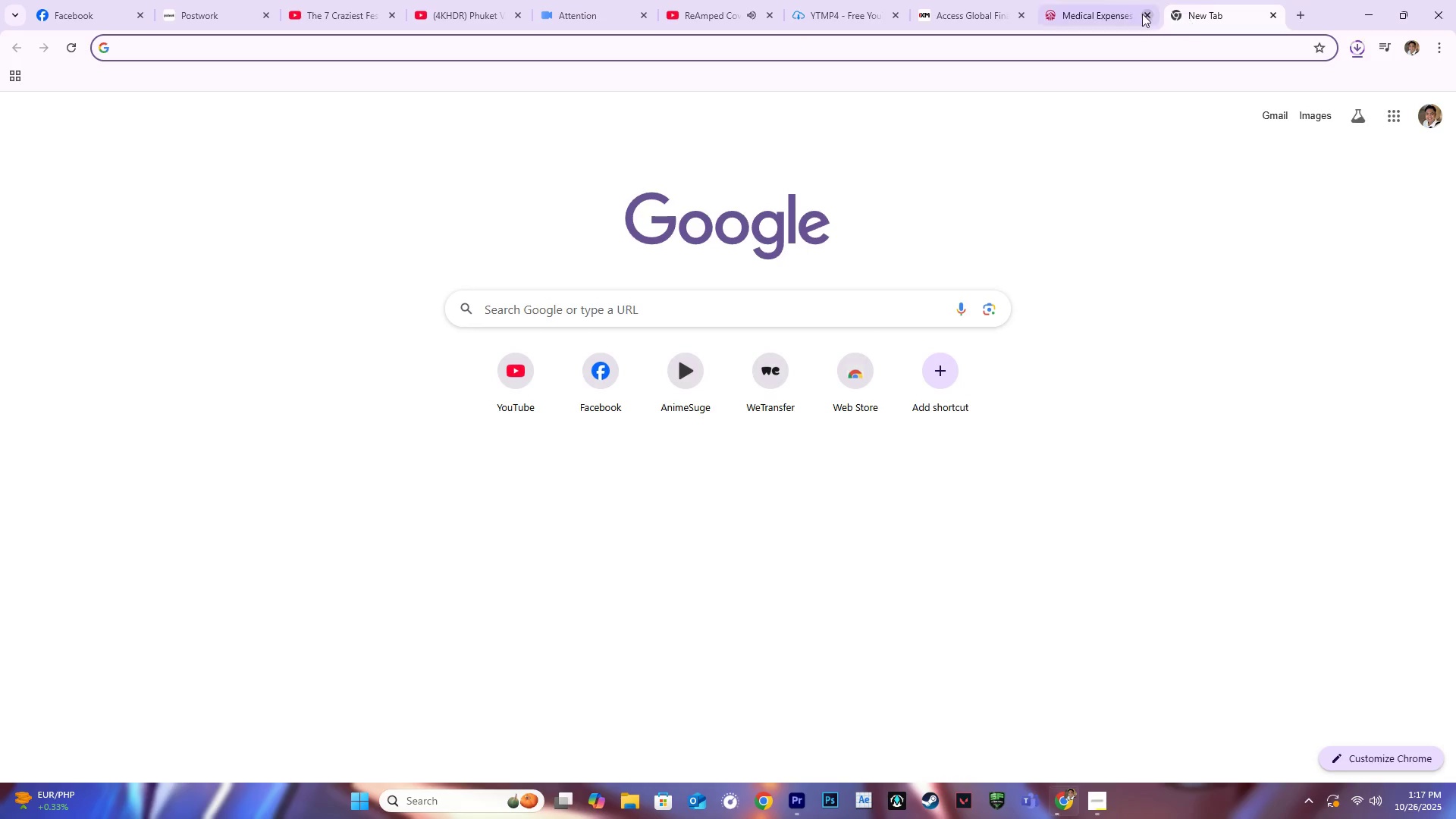 
left_click([1147, 17])
 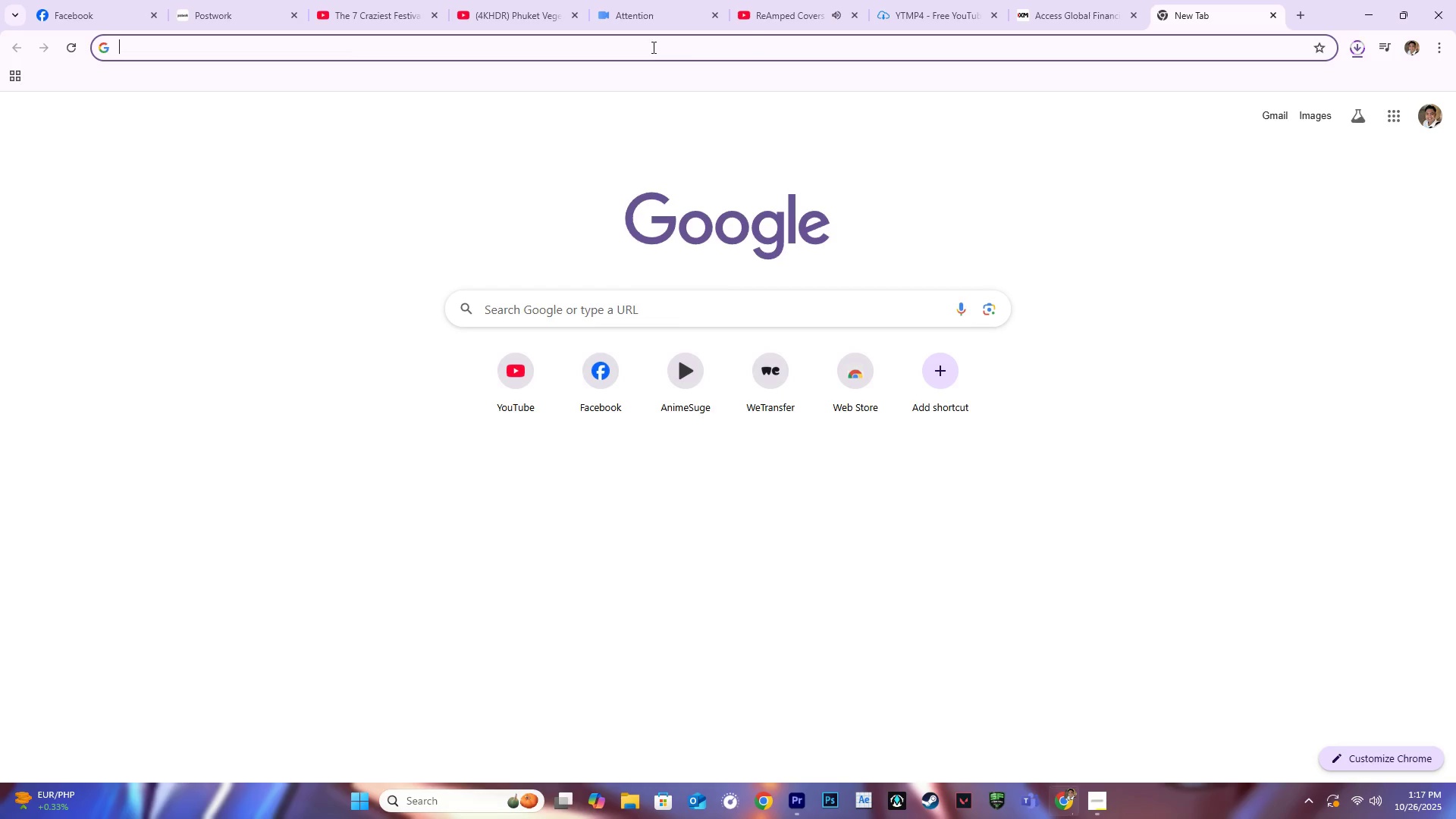 
left_click([654, 54])
 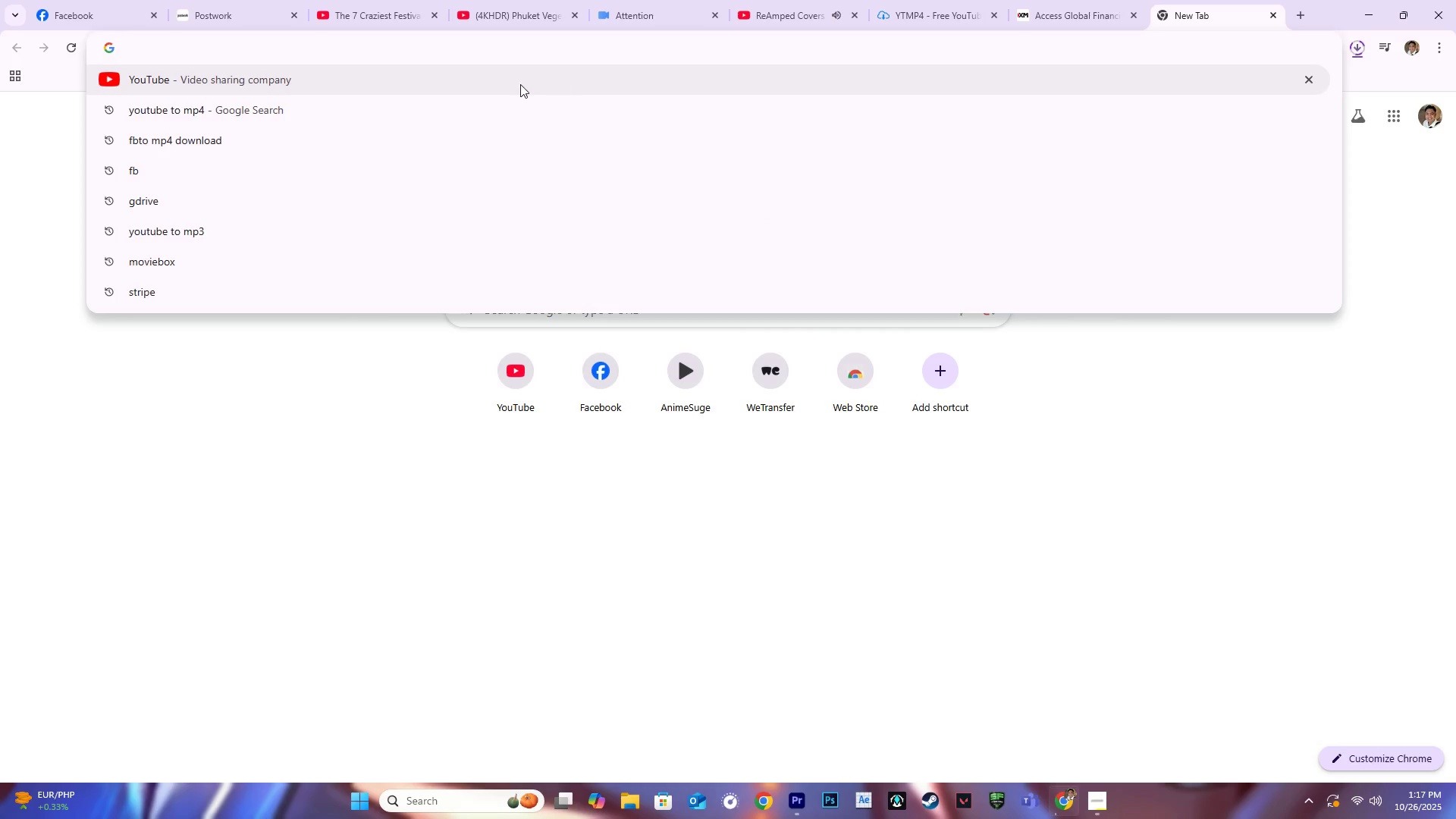 
left_click([520, 84])
 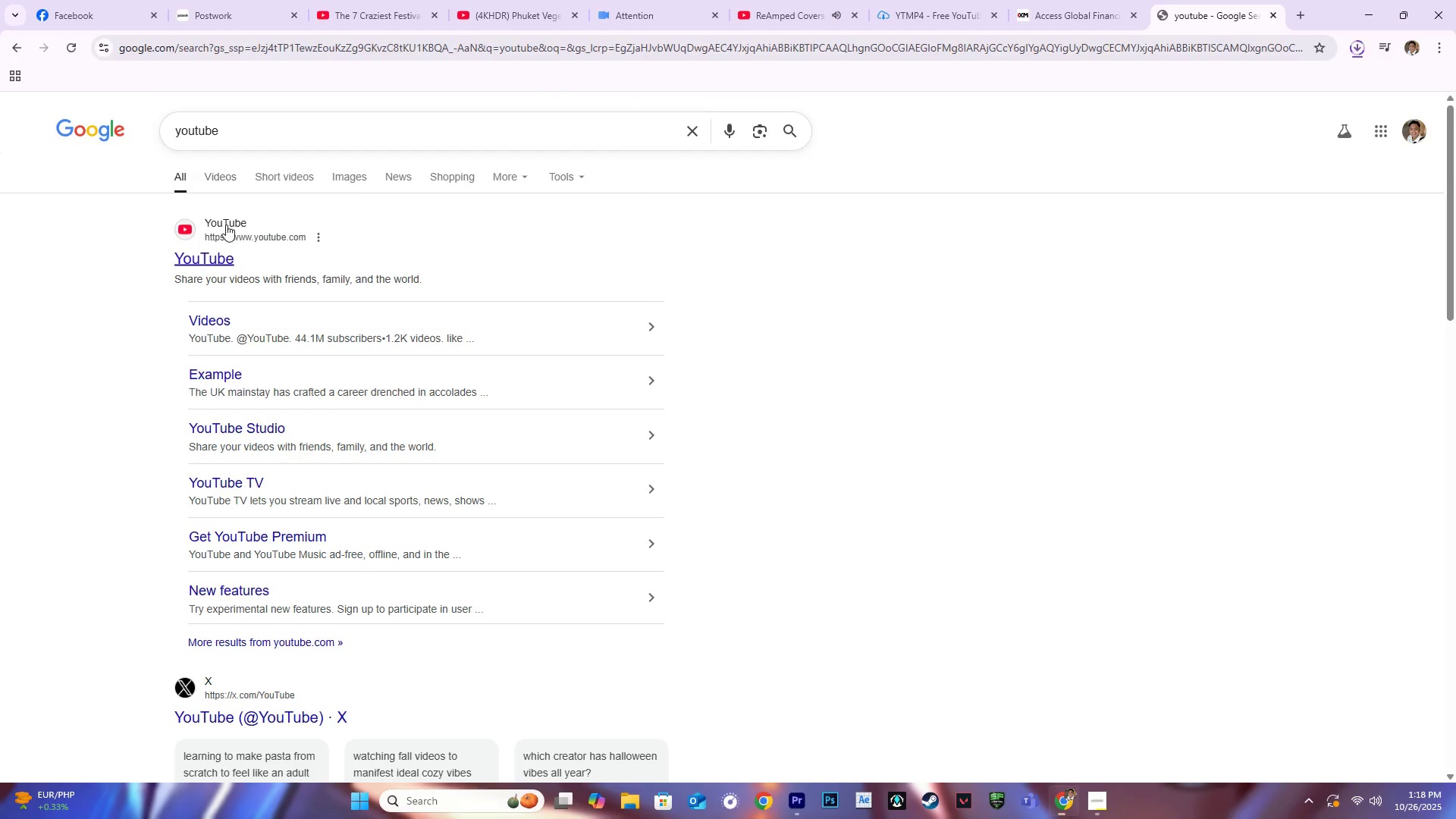 
left_click([215, 252])
 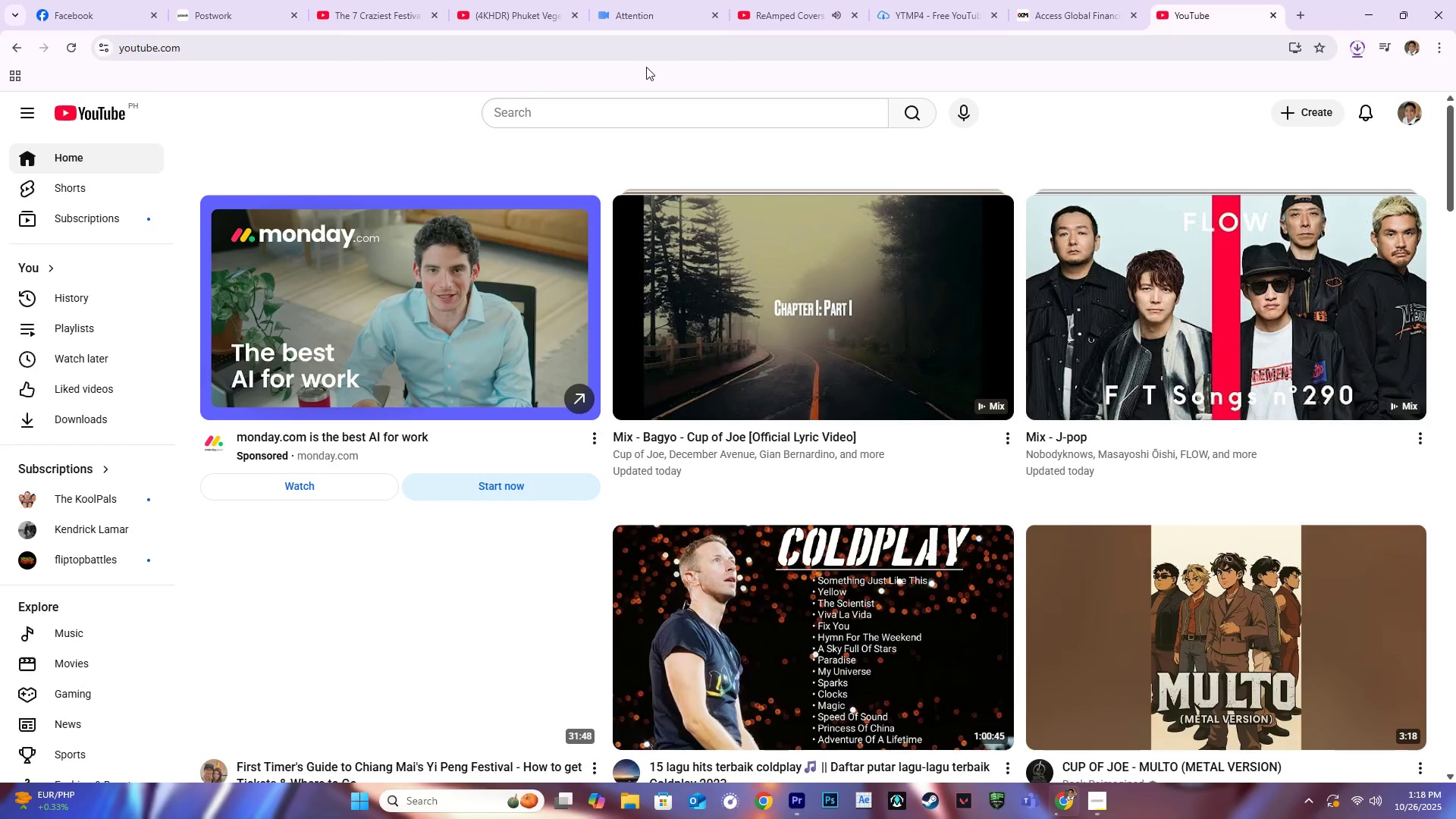 
type(SONG)
 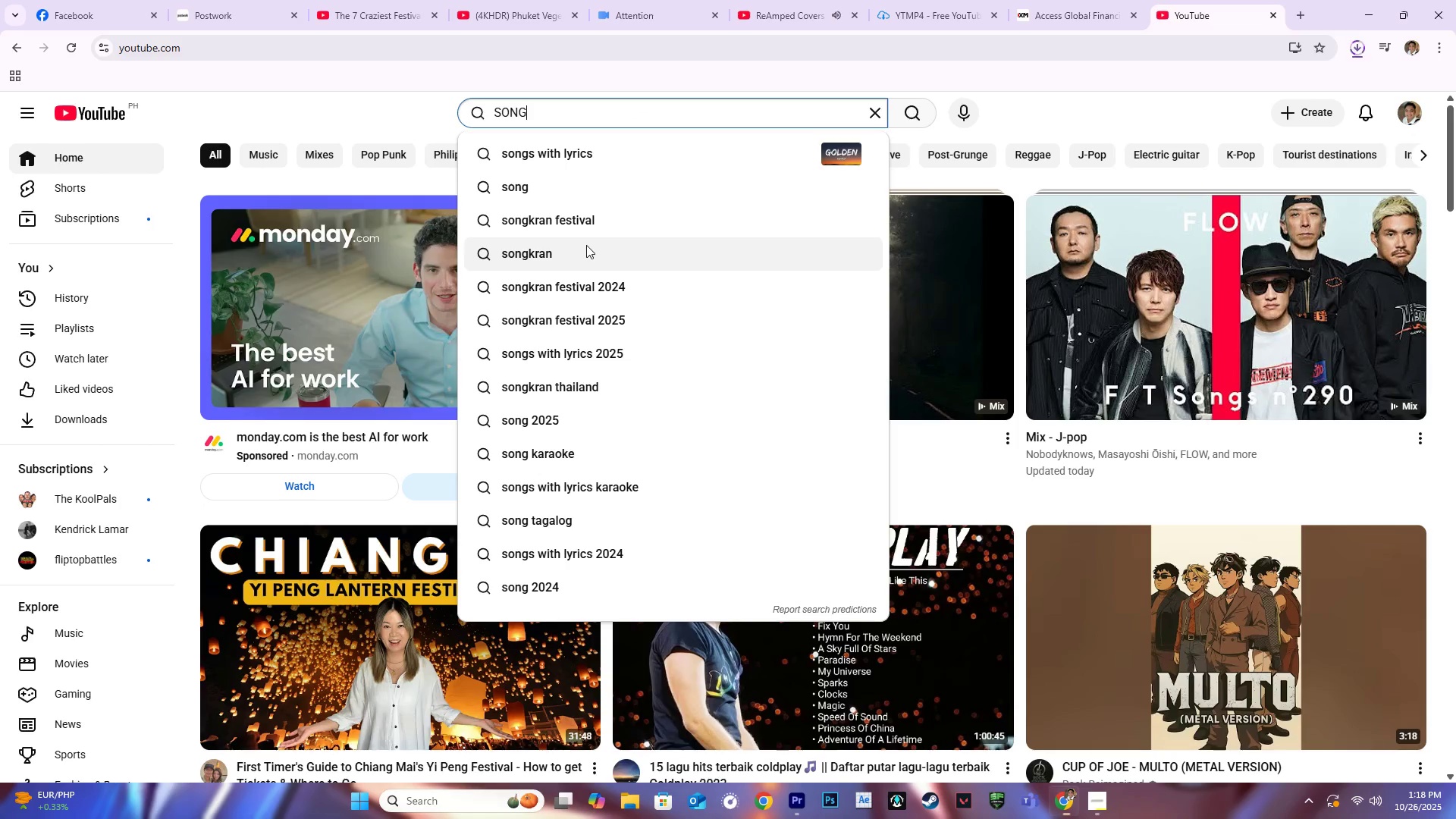 
left_click([574, 243])
 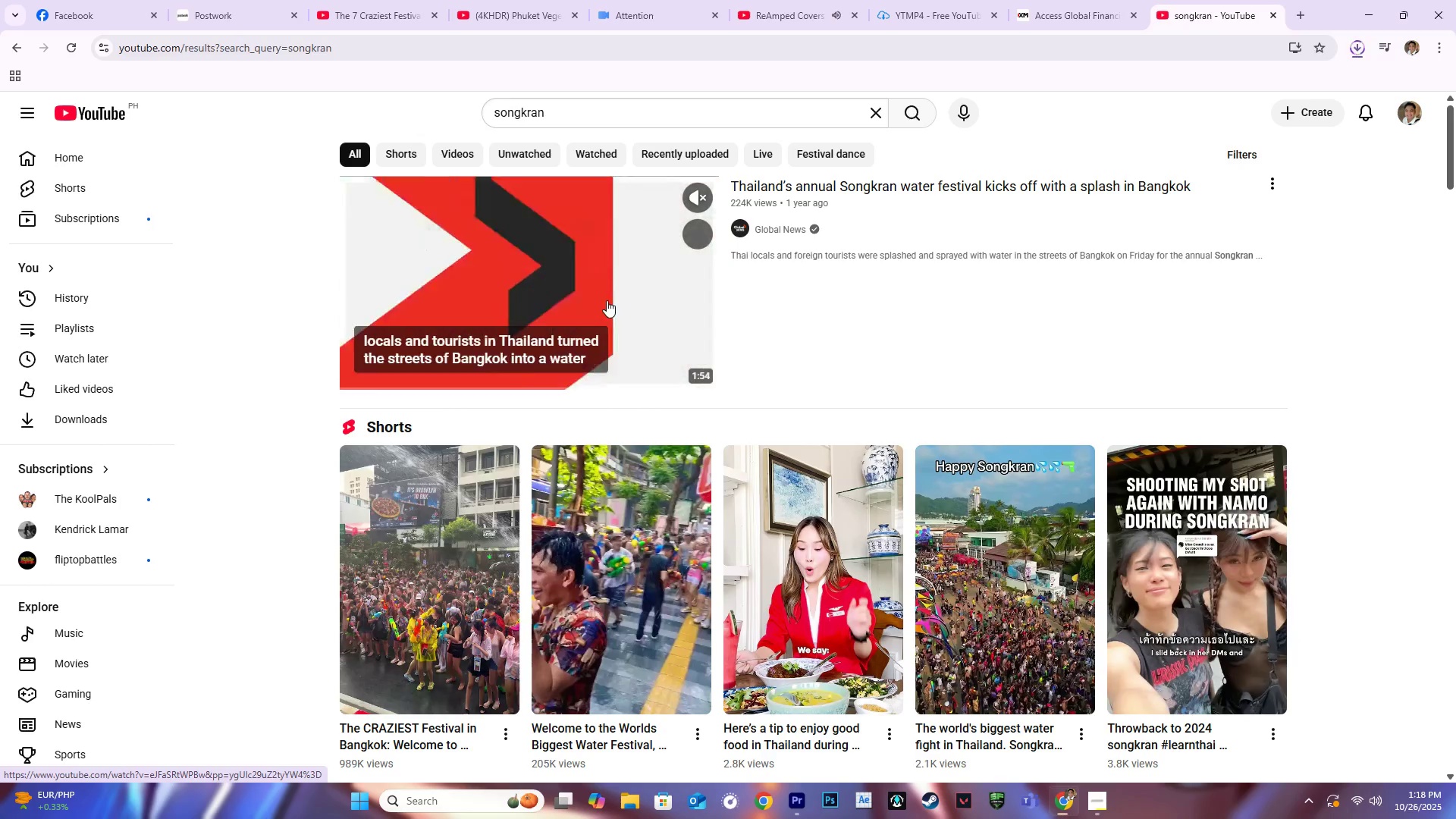 
scroll: coordinate [860, 361], scroll_direction: up, amount: 5.0
 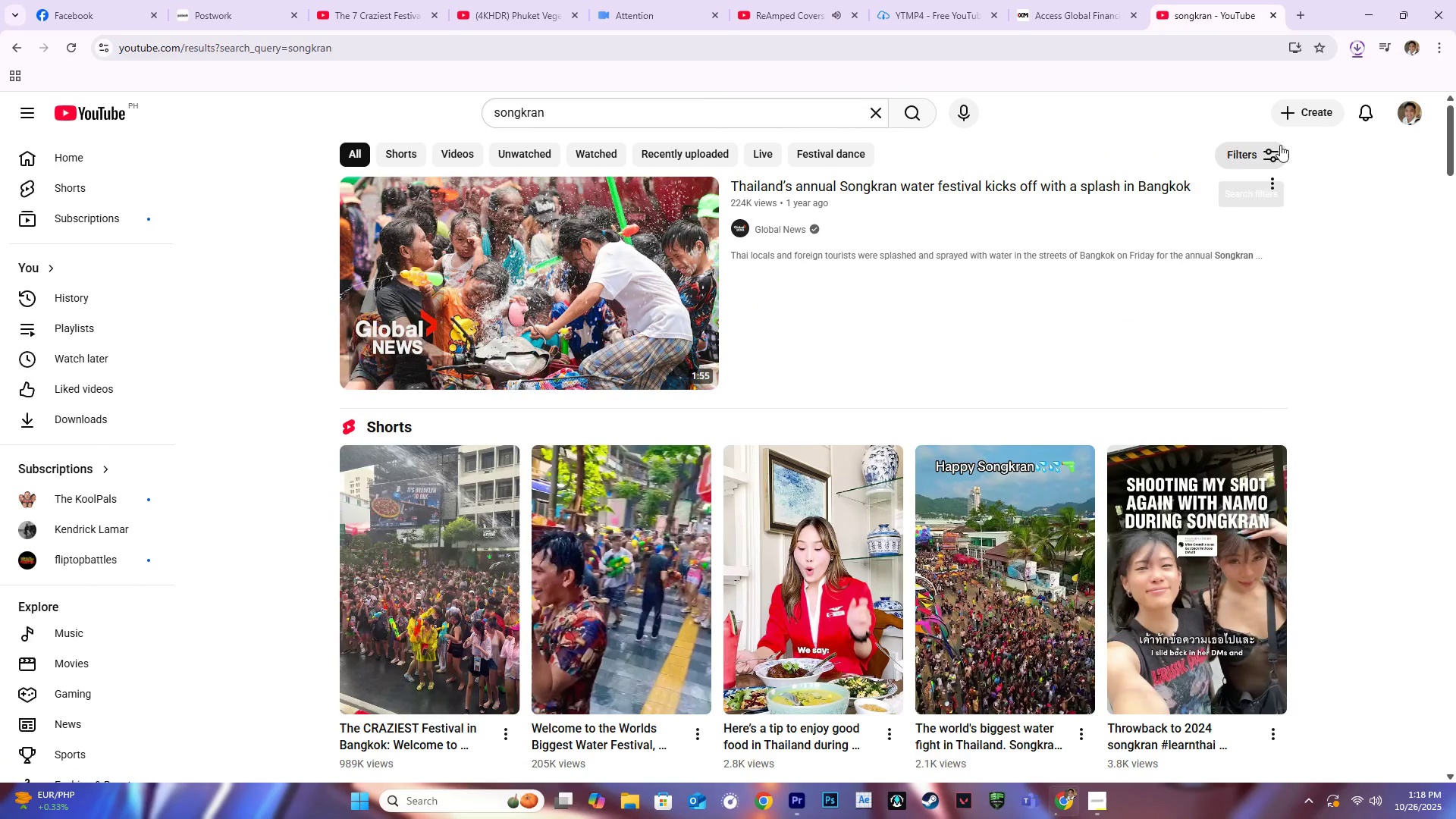 
left_click([1279, 146])
 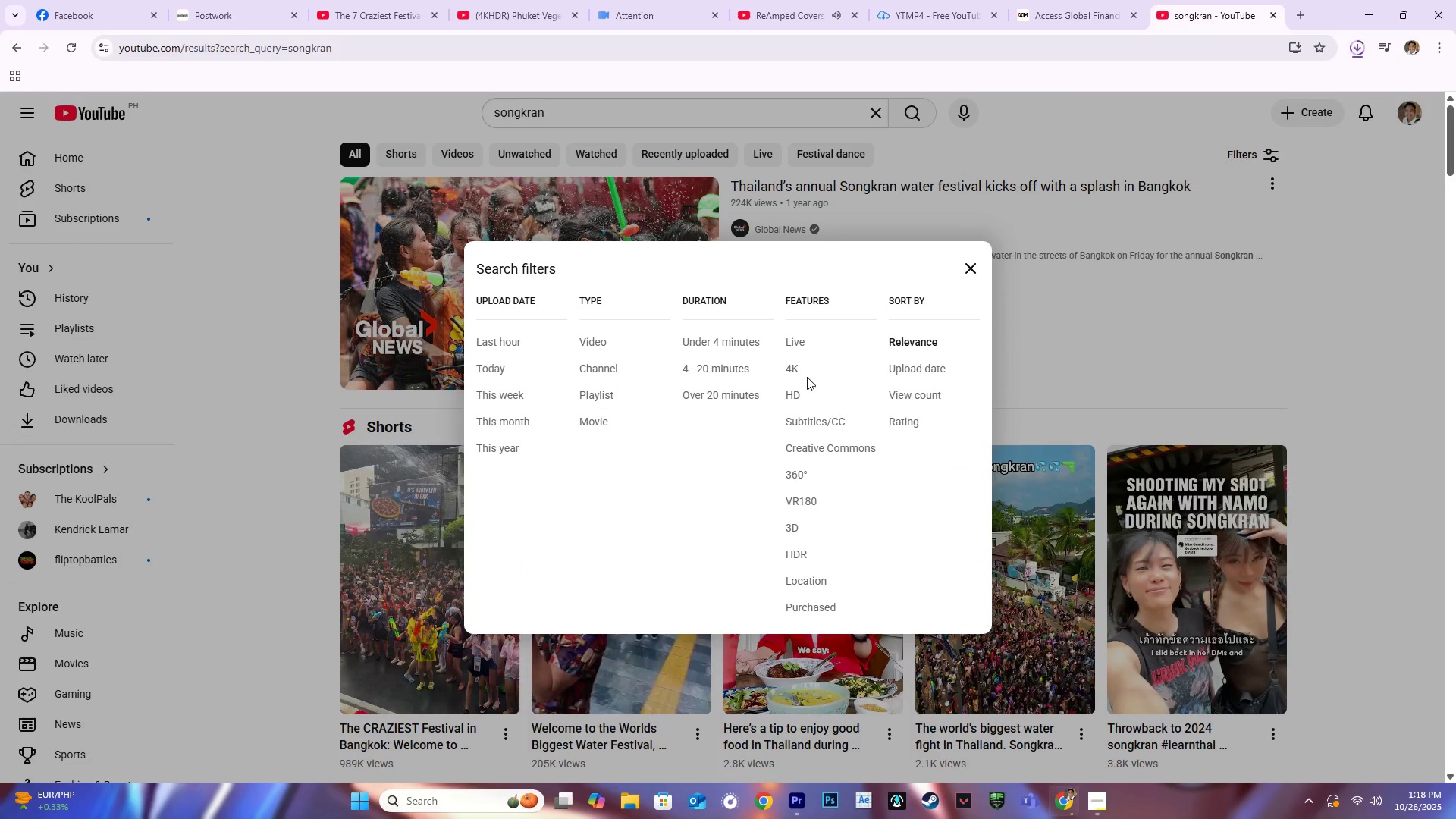 
left_click([796, 369])
 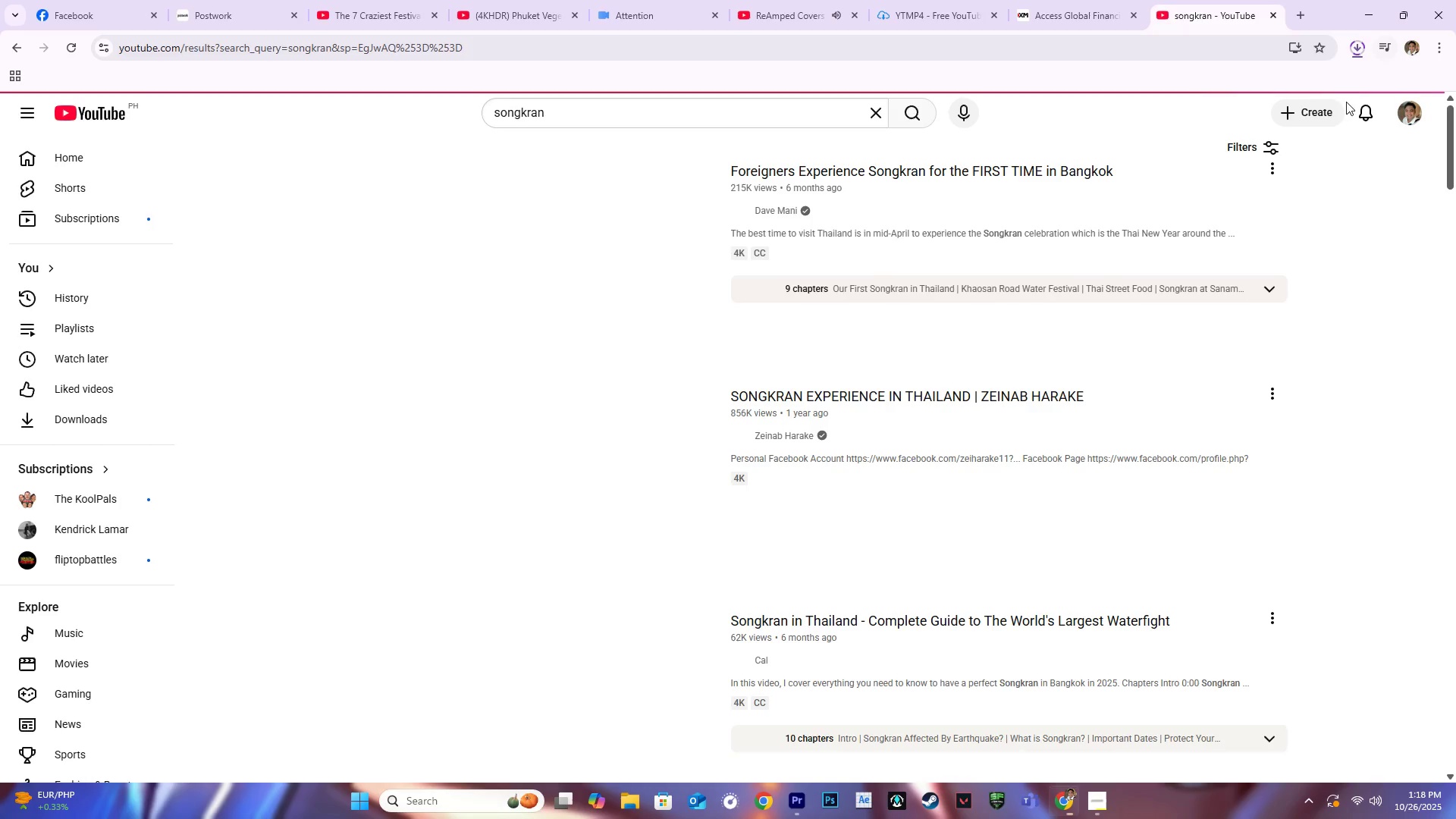 
mouse_move([1229, 146])
 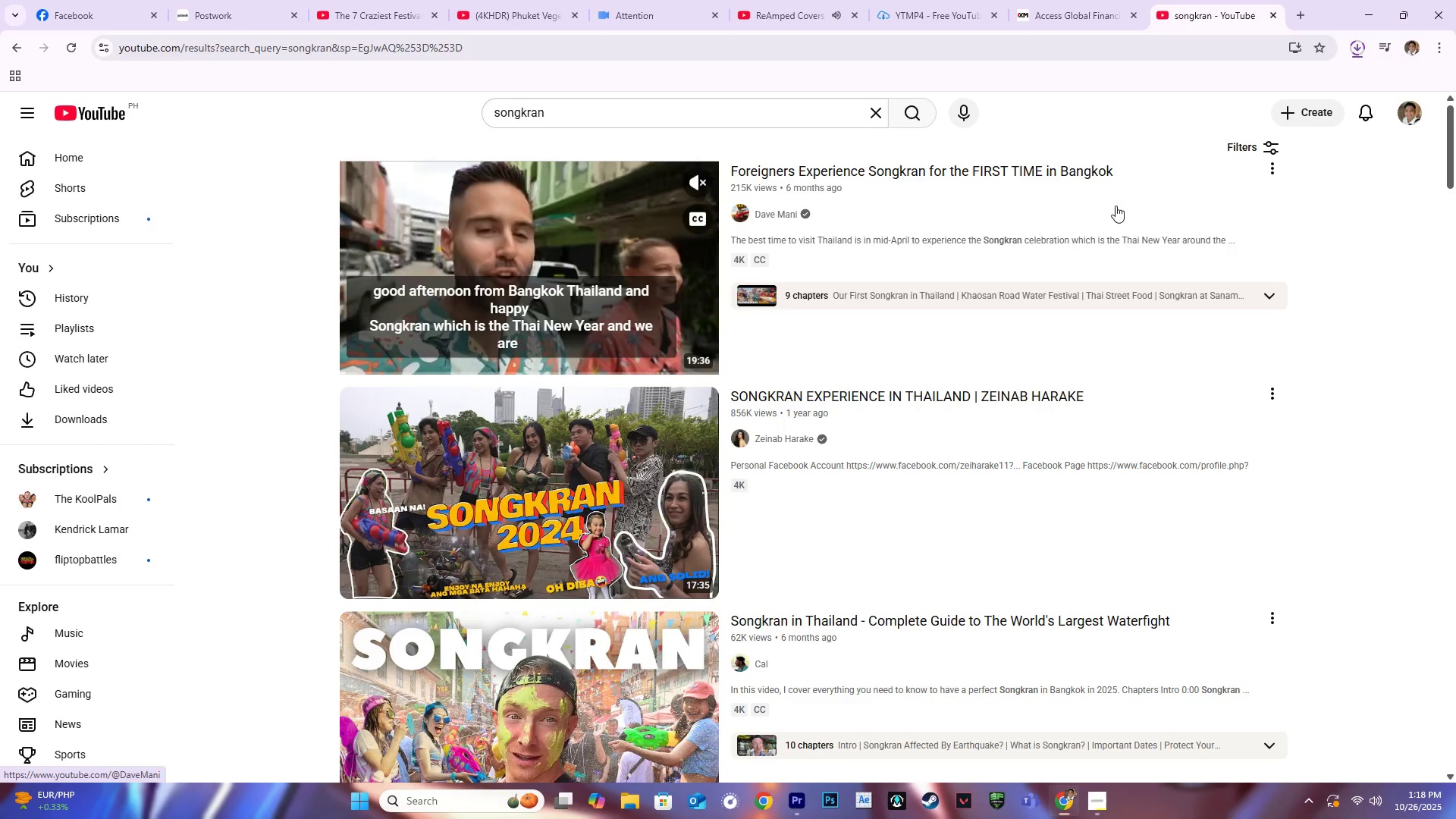 
scroll: coordinate [616, 467], scroll_direction: down, amount: 5.0
 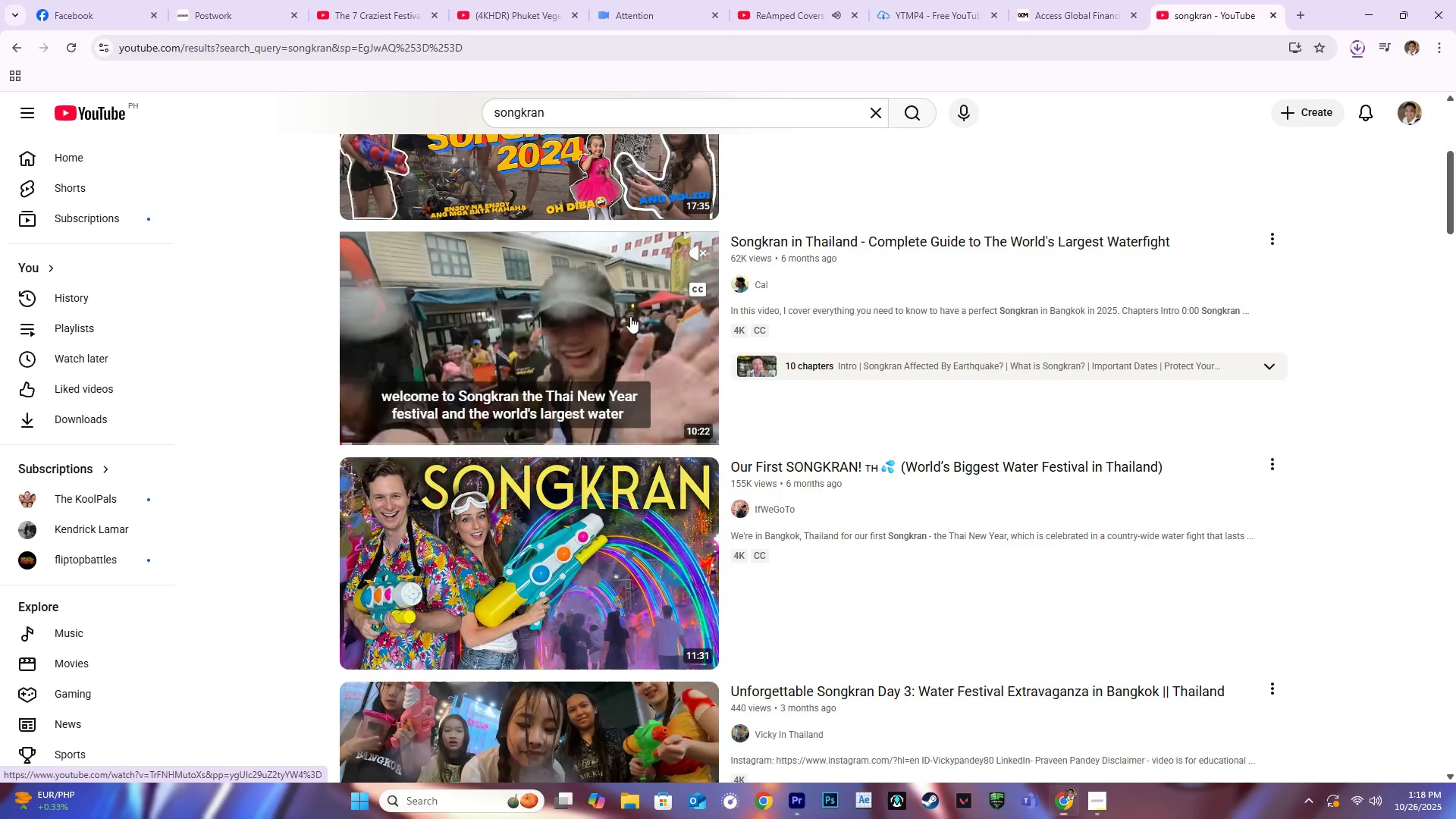 
wait(6.3)
 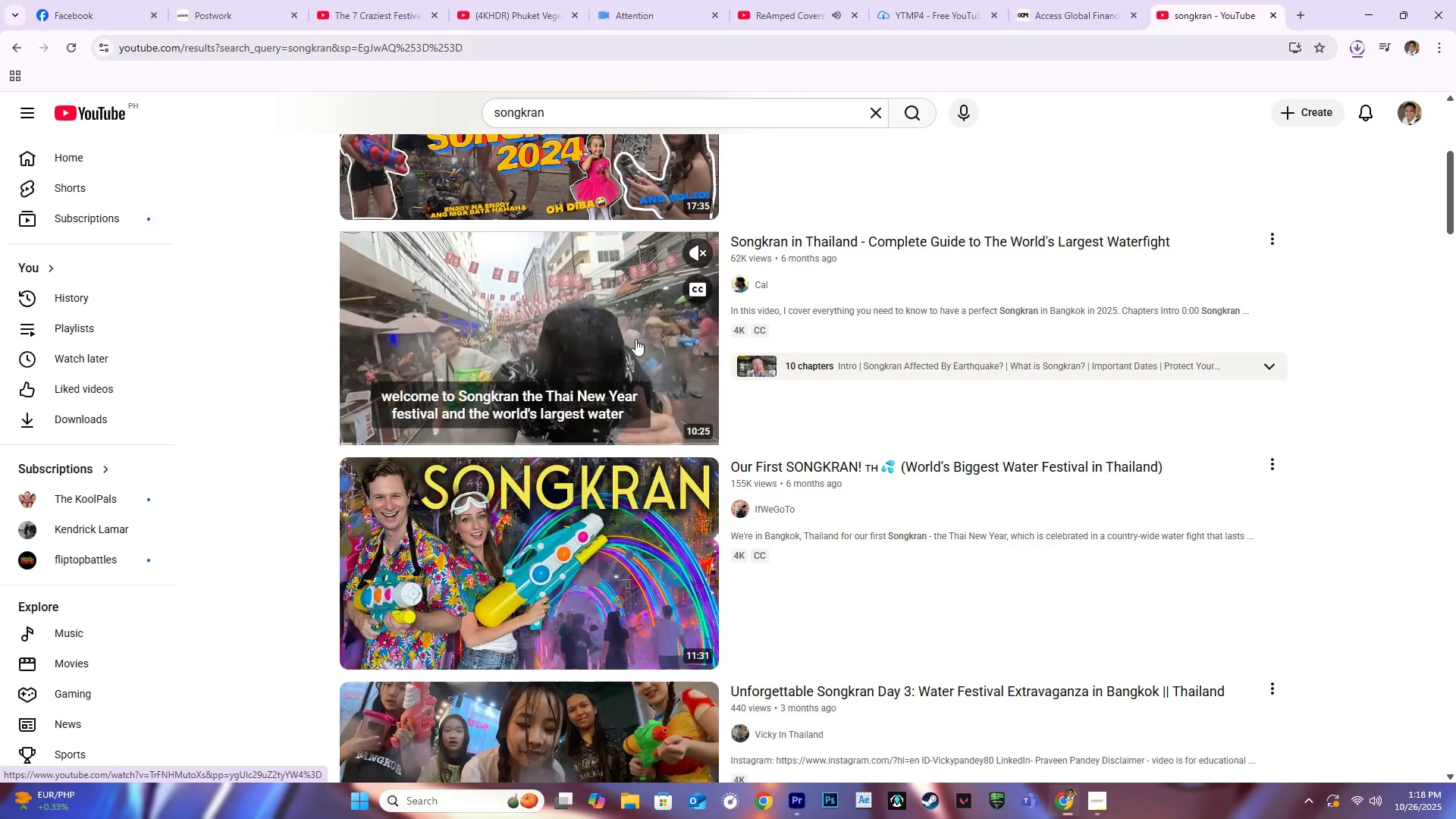 
left_click([610, 317])
 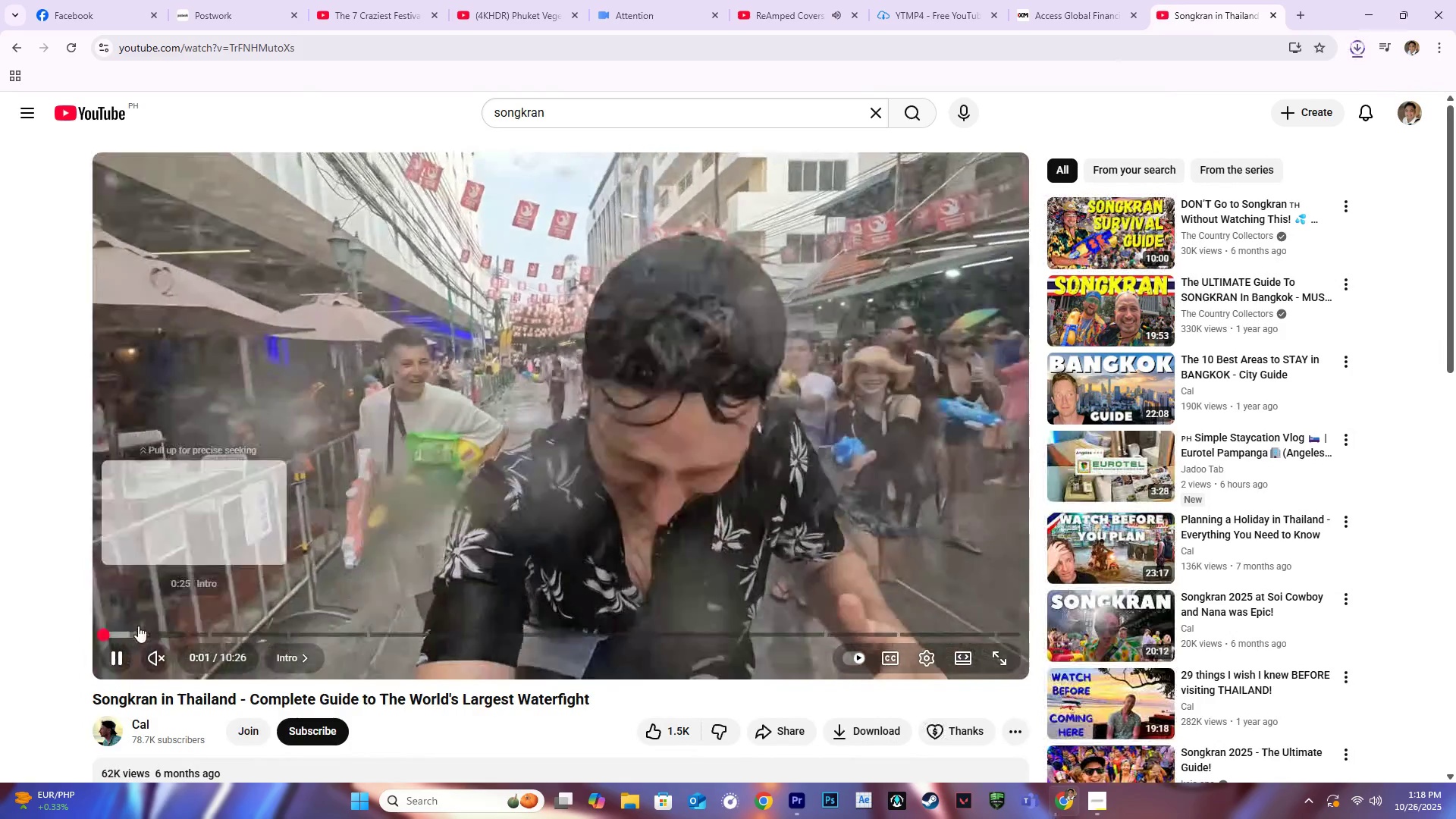 
left_click([146, 632])
 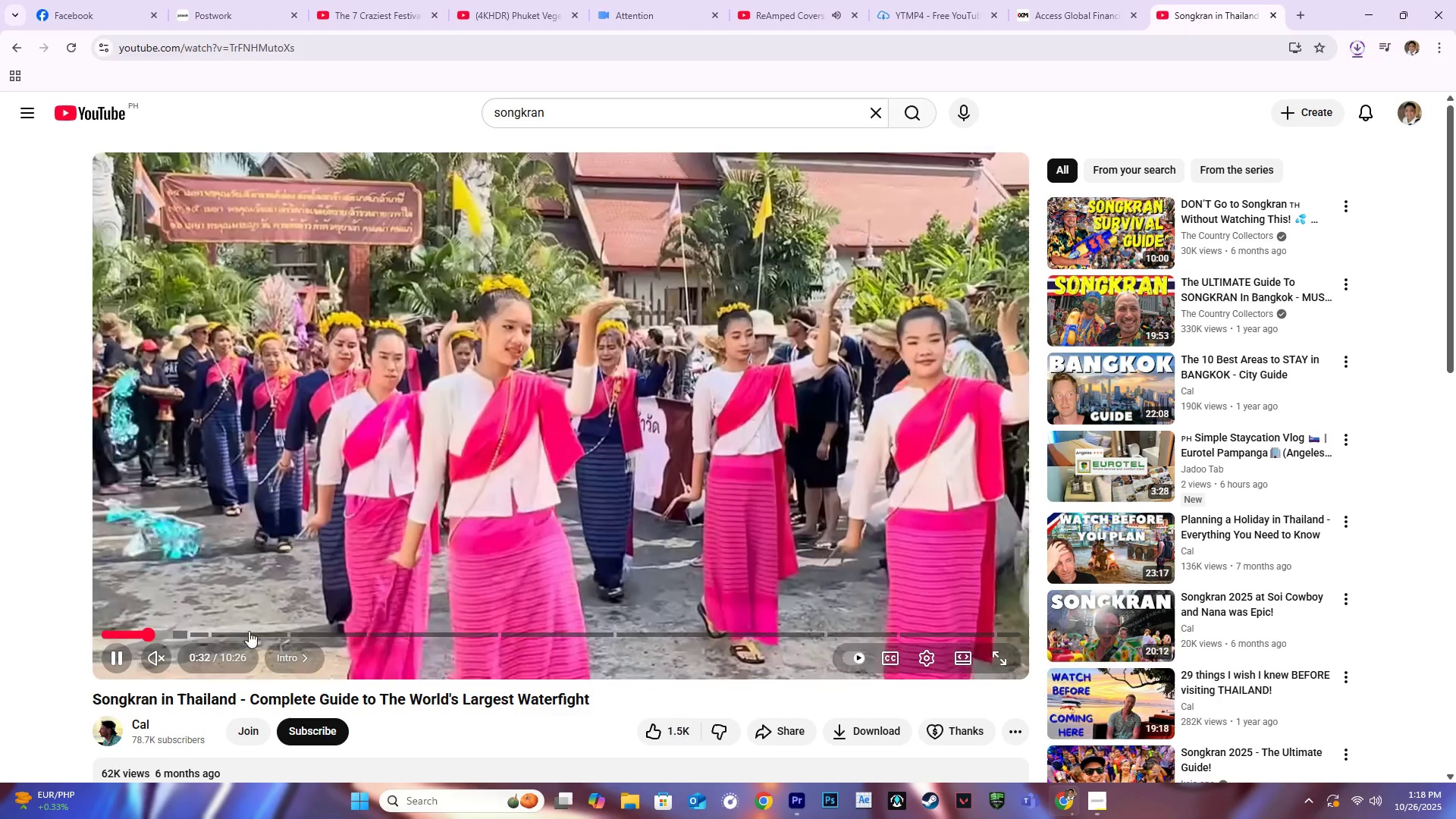 
left_click([237, 632])
 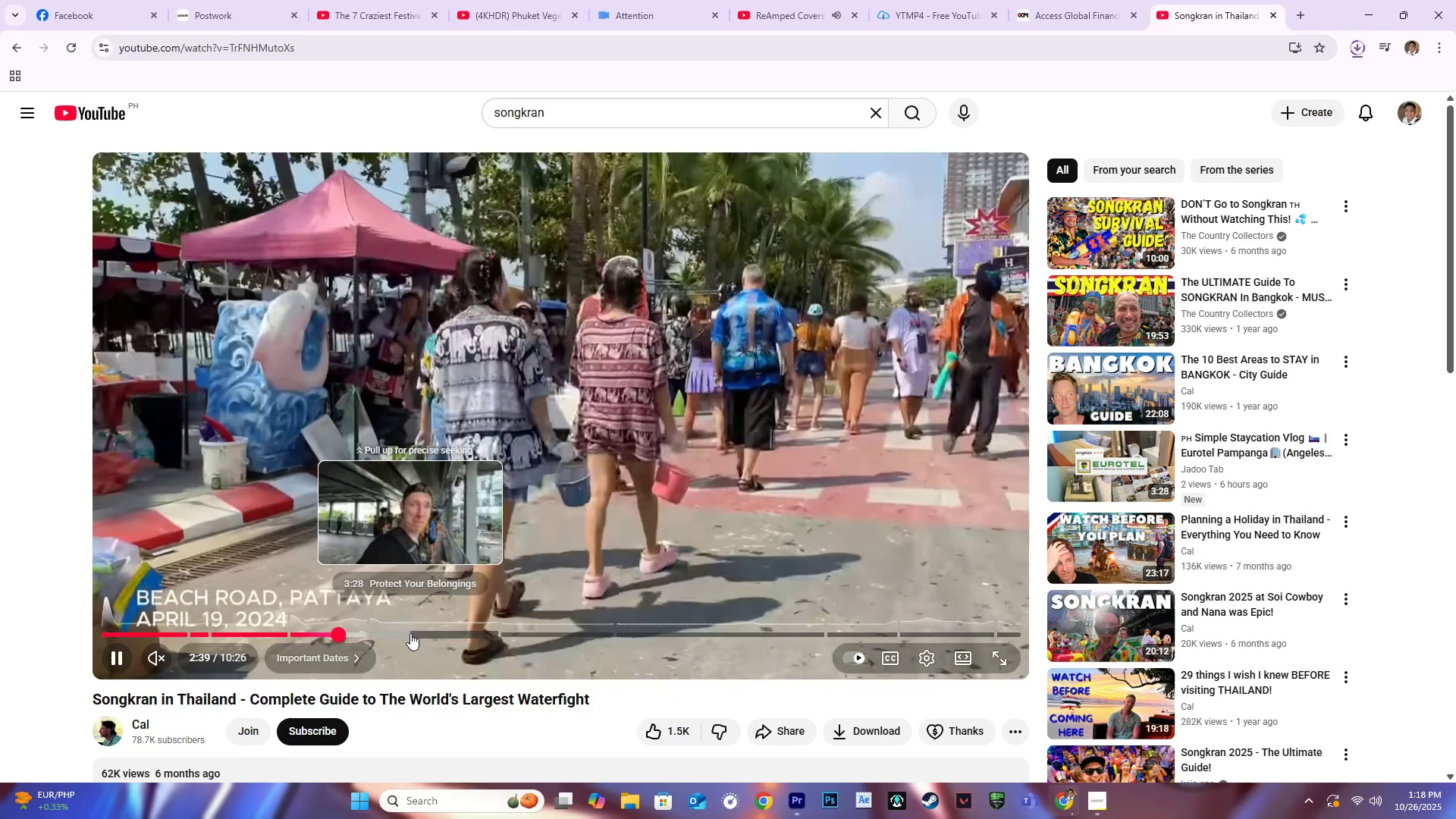 
left_click([452, 633])
 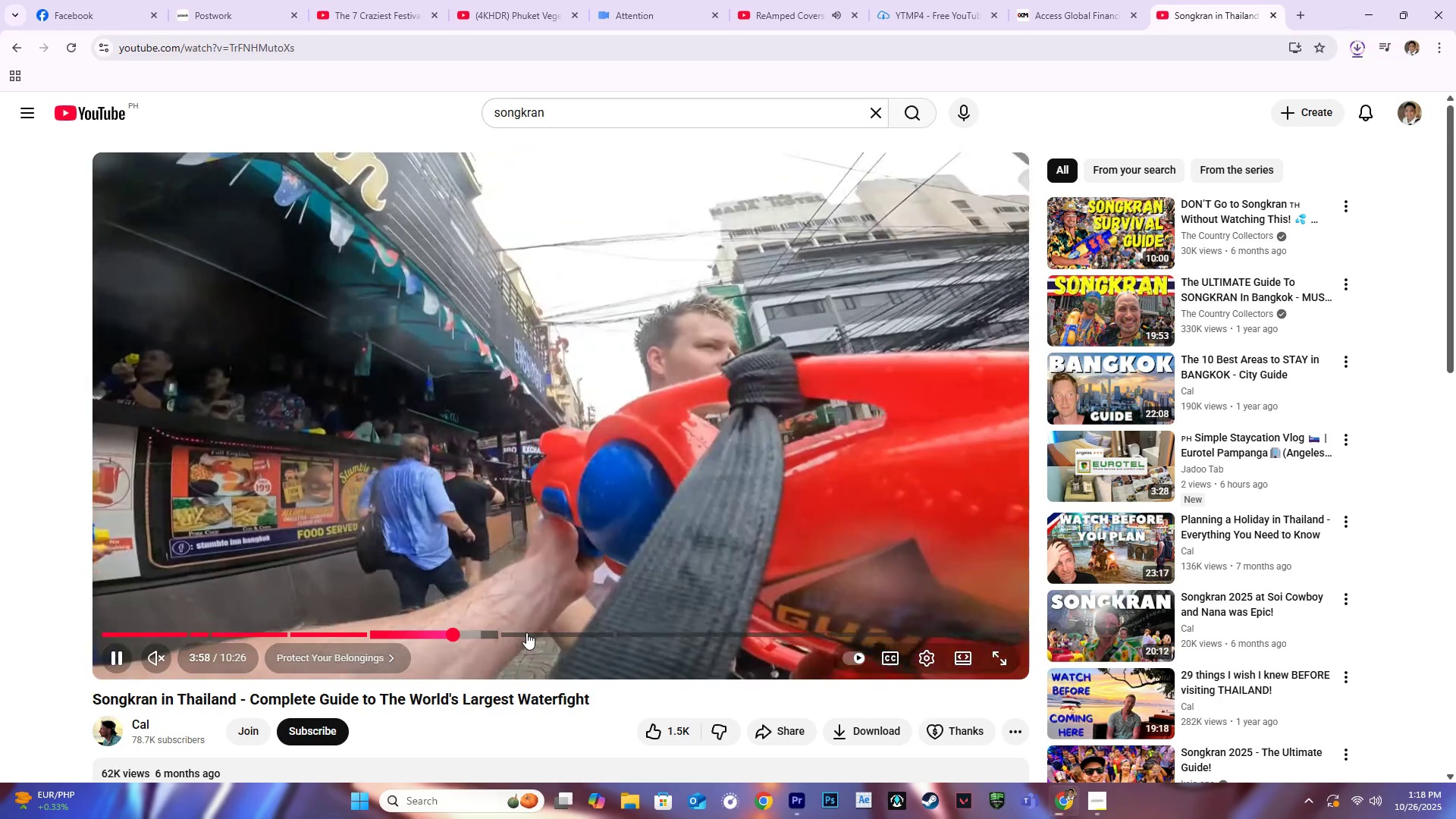 
left_click([523, 632])
 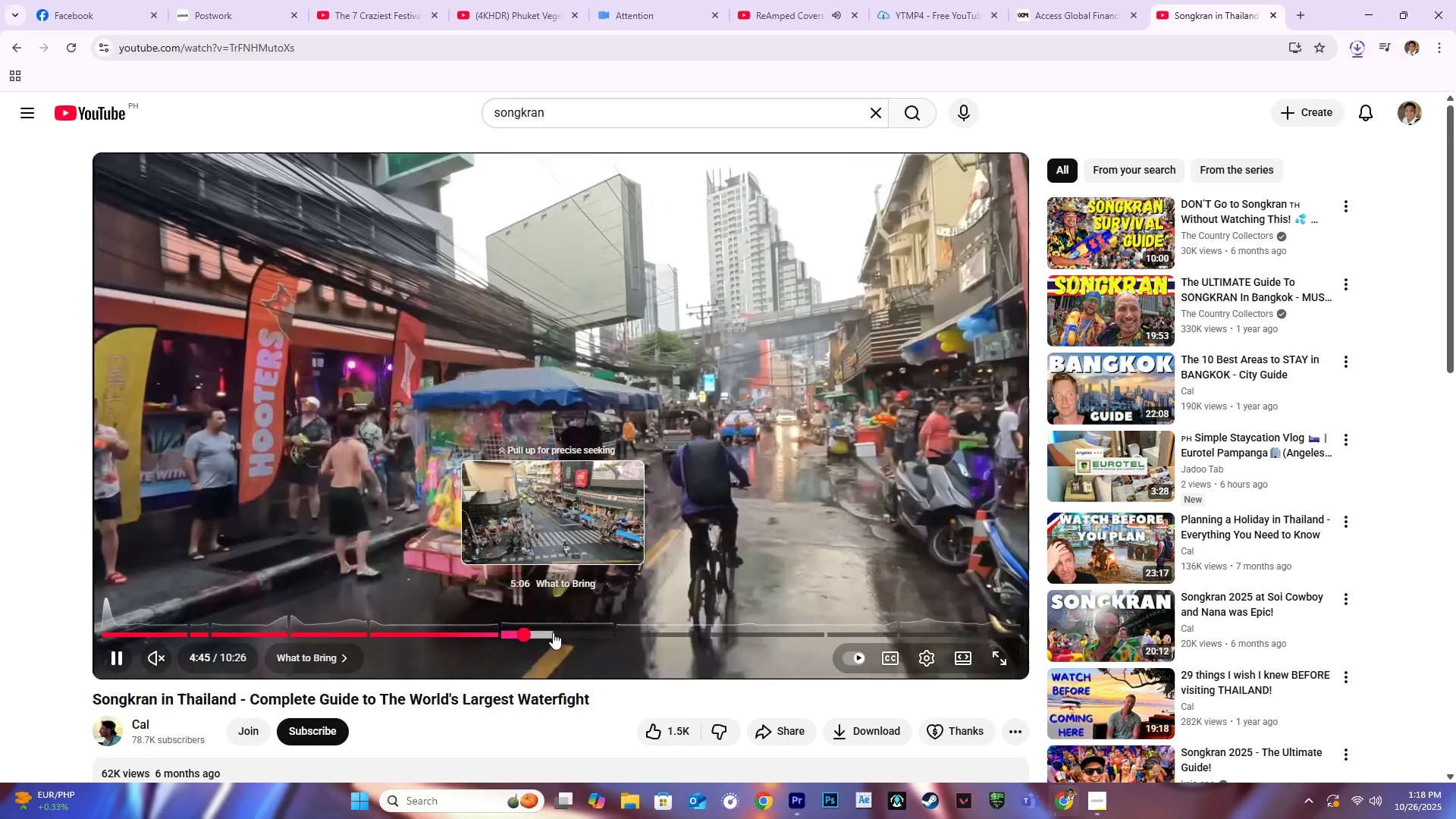 
left_click([554, 632])
 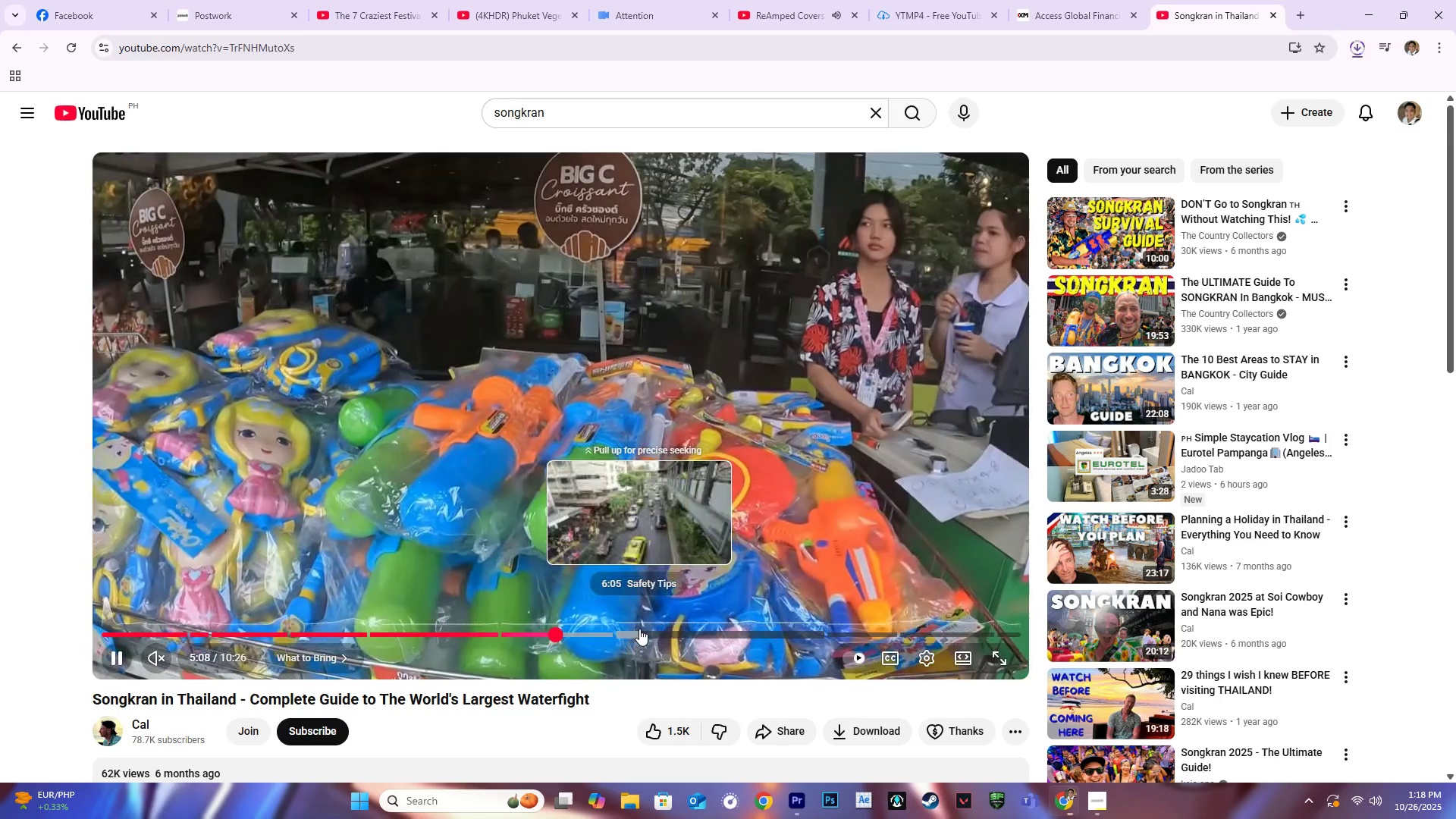 
left_click([639, 629])
 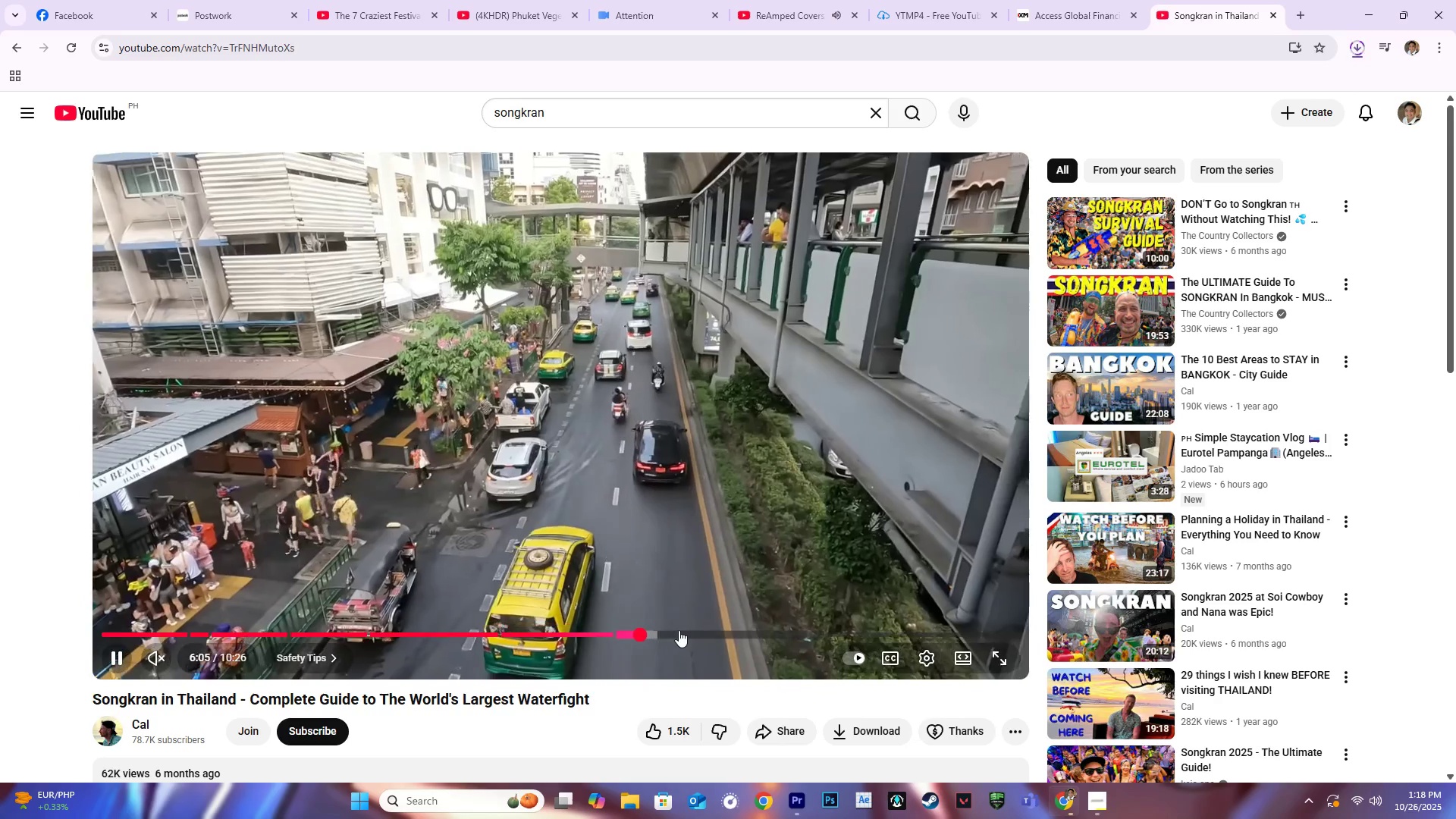 
left_click([682, 630])
 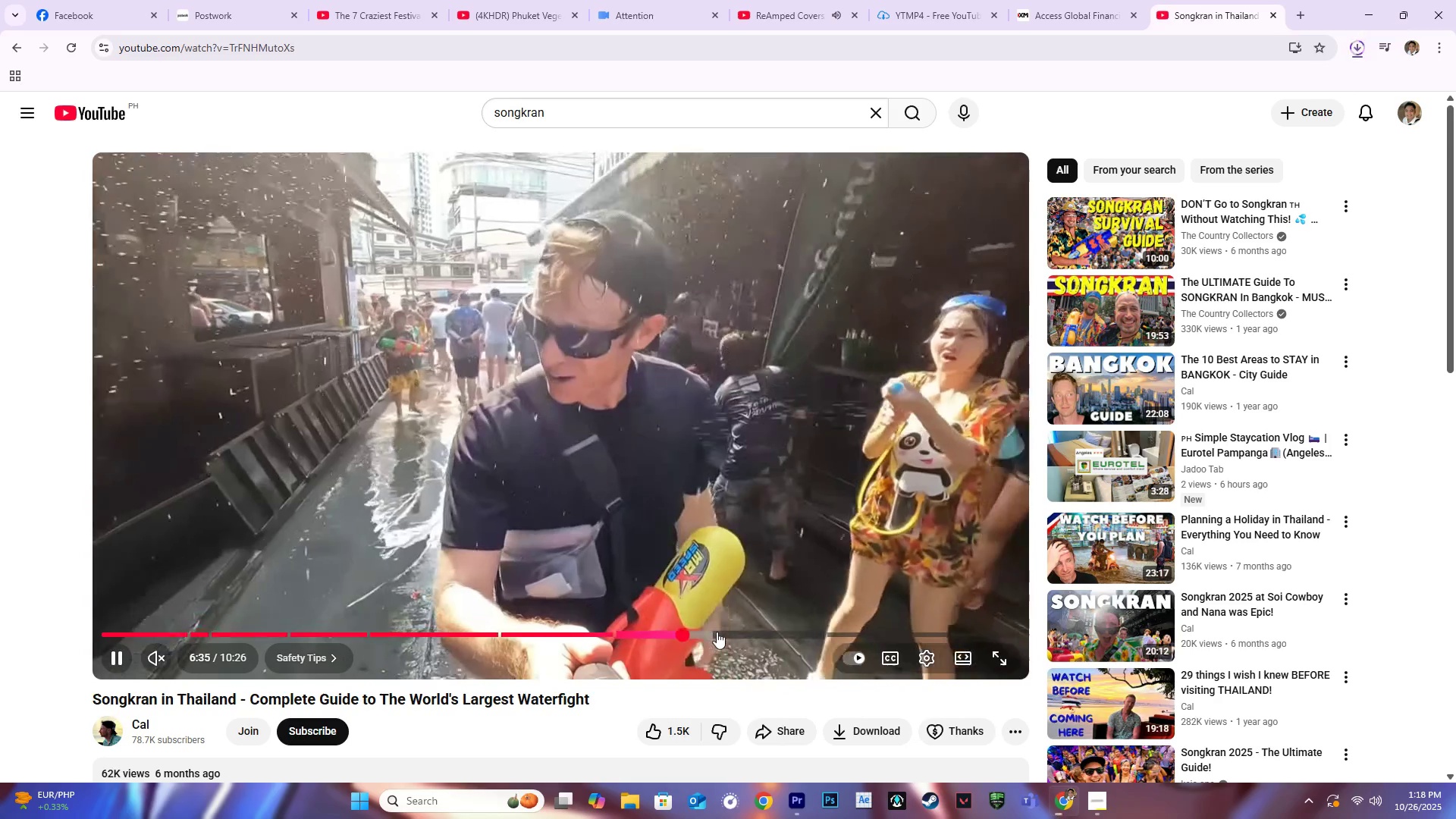 
left_click([717, 632])
 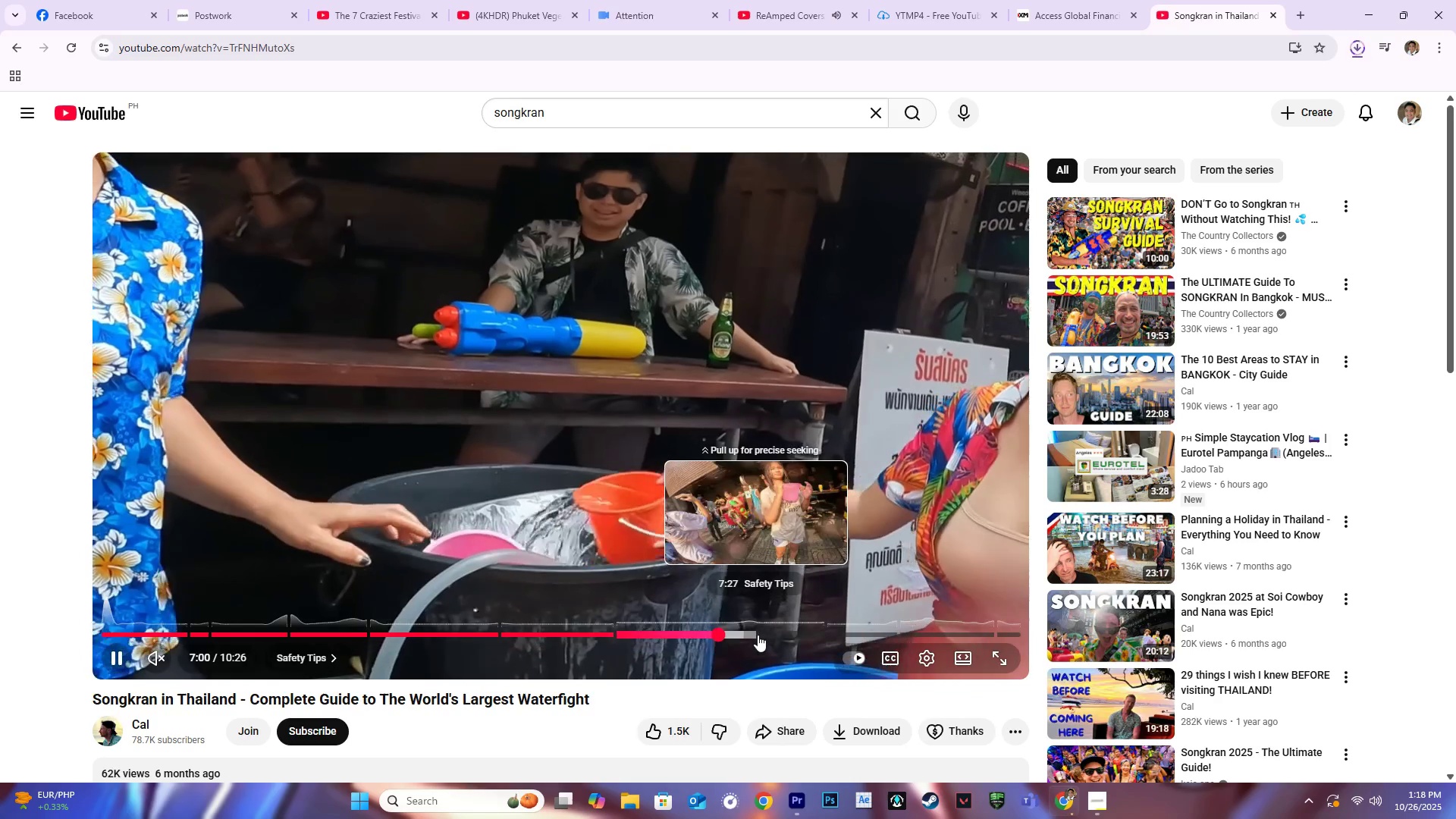 
left_click([763, 635])
 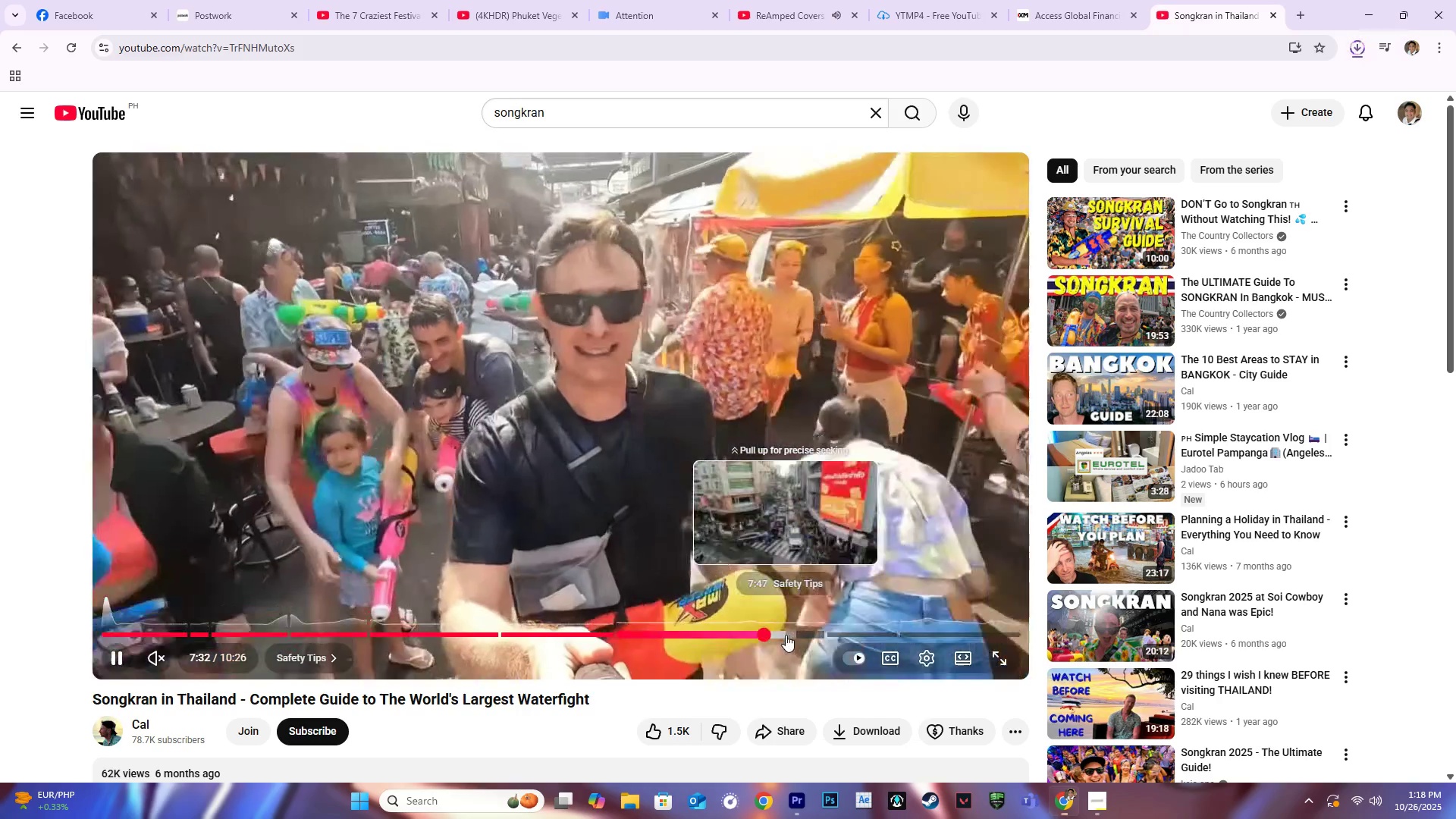 
left_click([786, 635])
 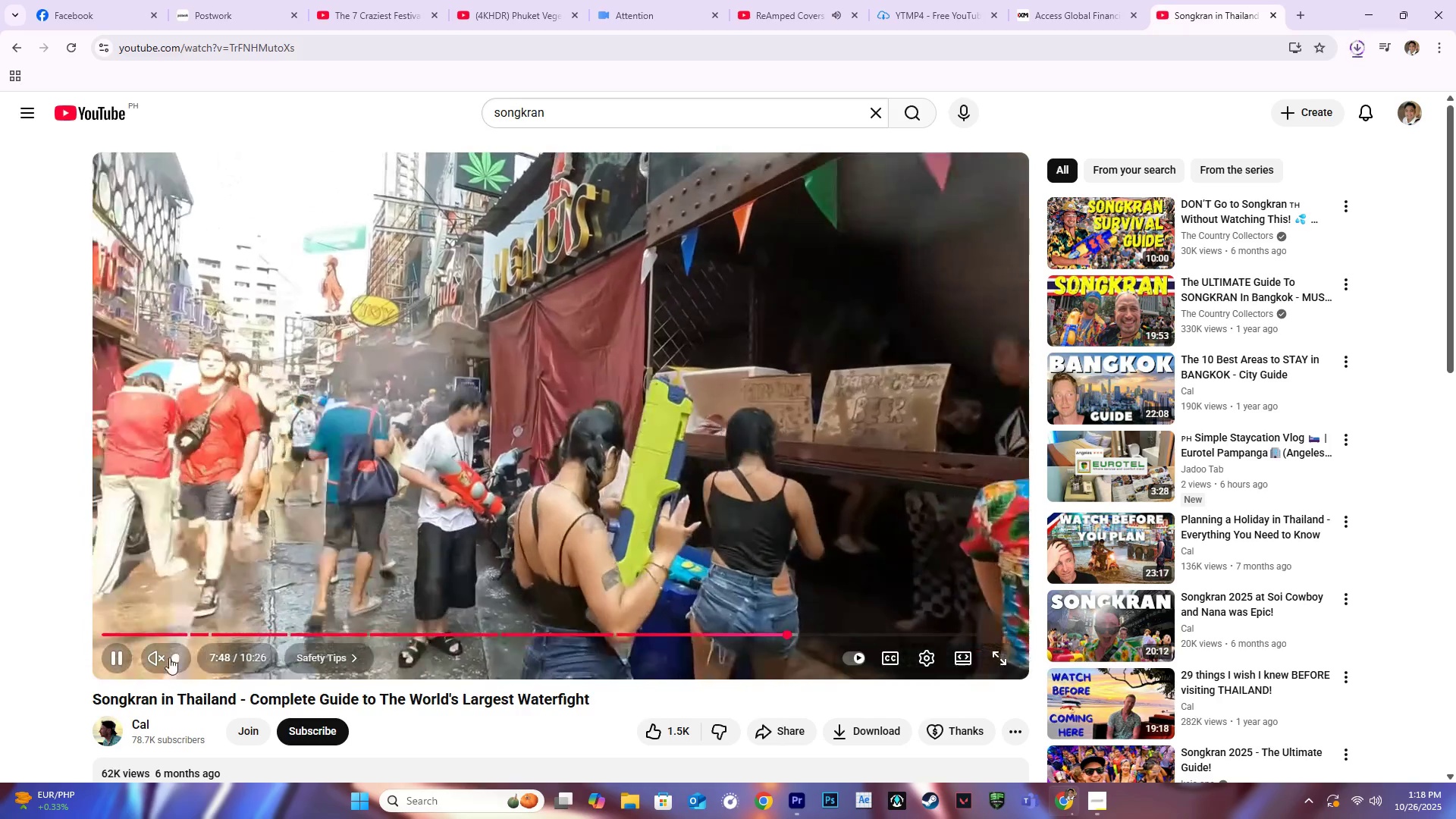 
scroll: coordinate [442, 710], scroll_direction: down, amount: 3.0
 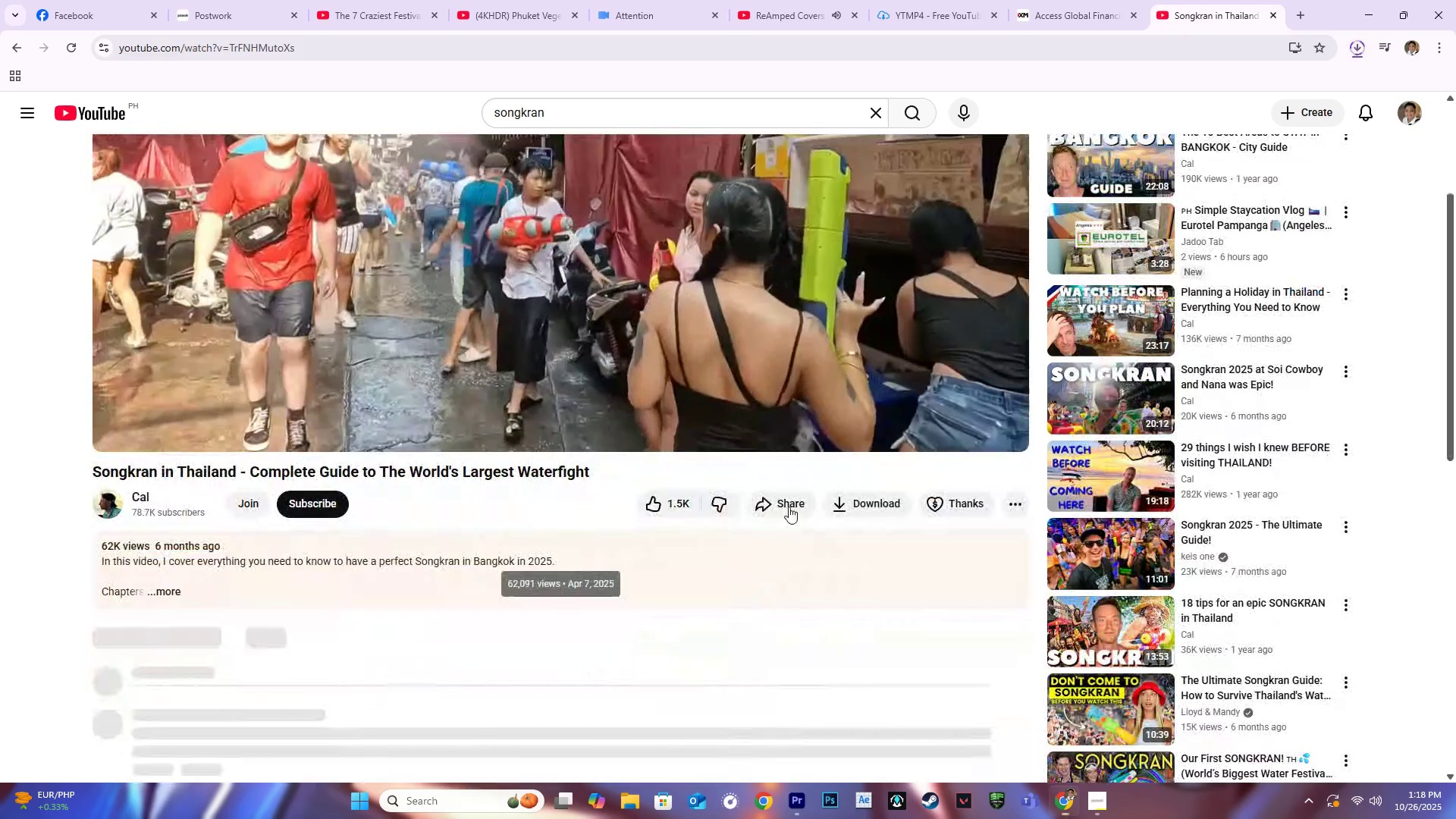 
left_click([789, 500])
 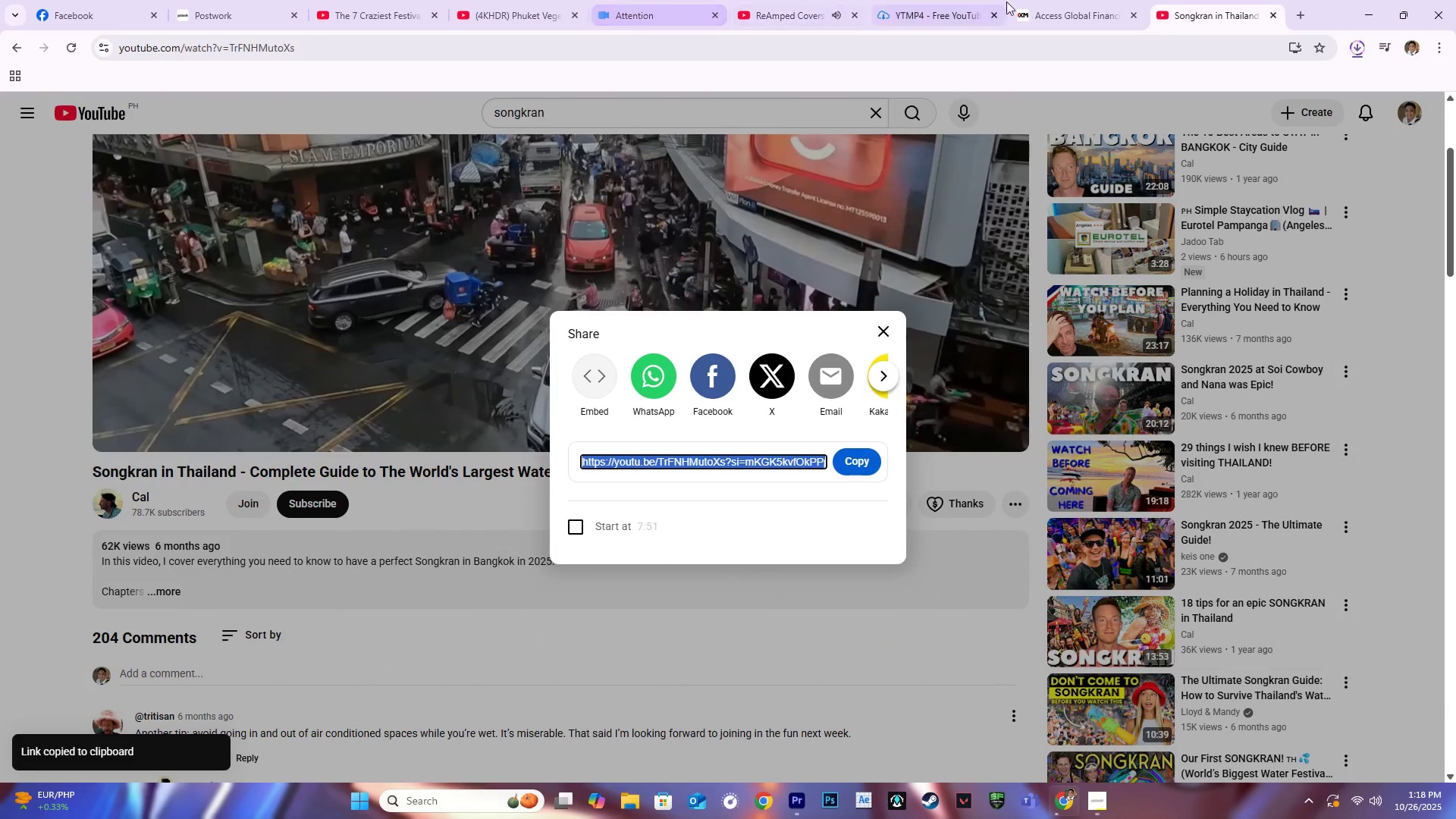 
left_click([1362, 39])
 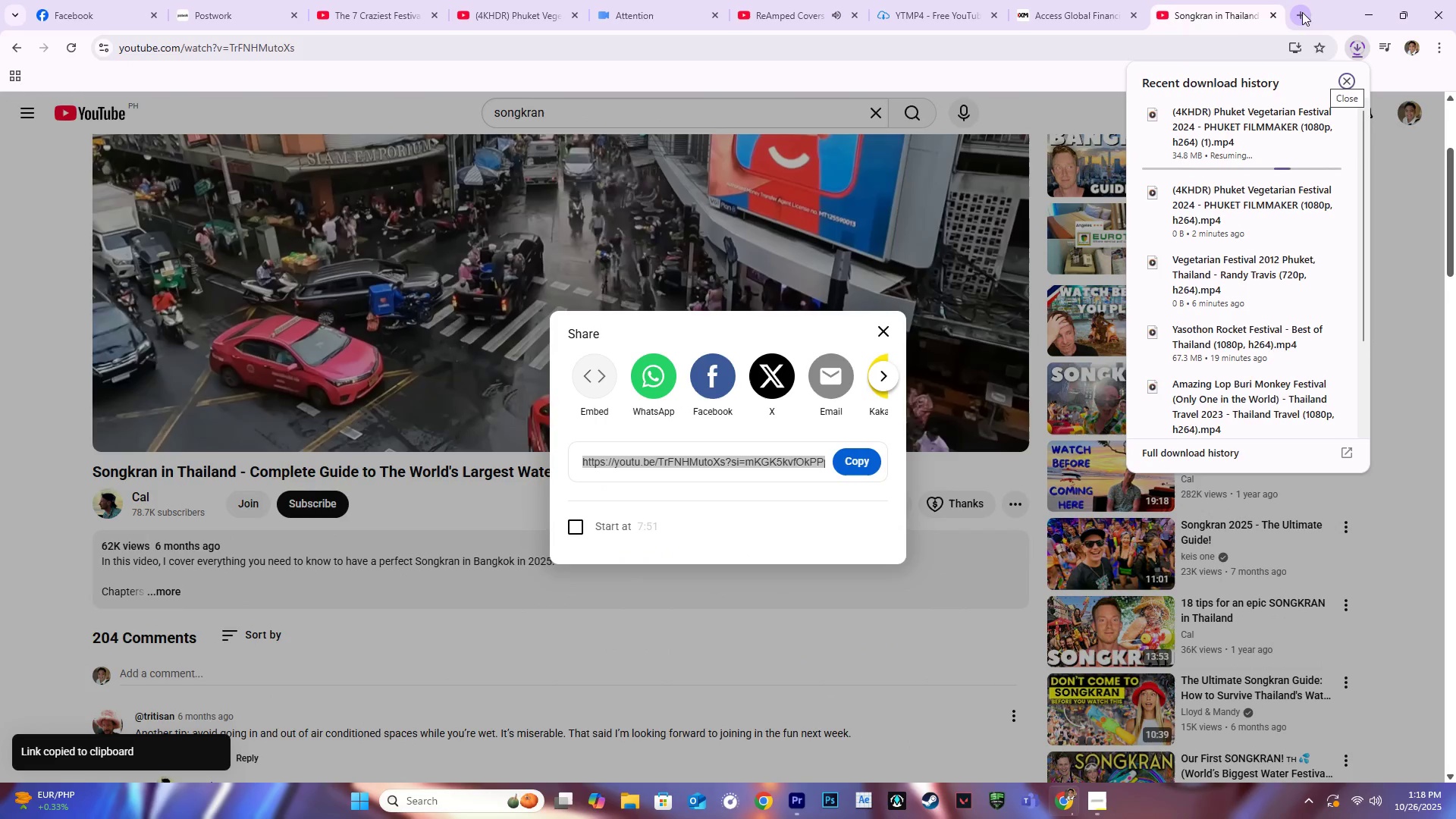 
left_click([1134, 6])
 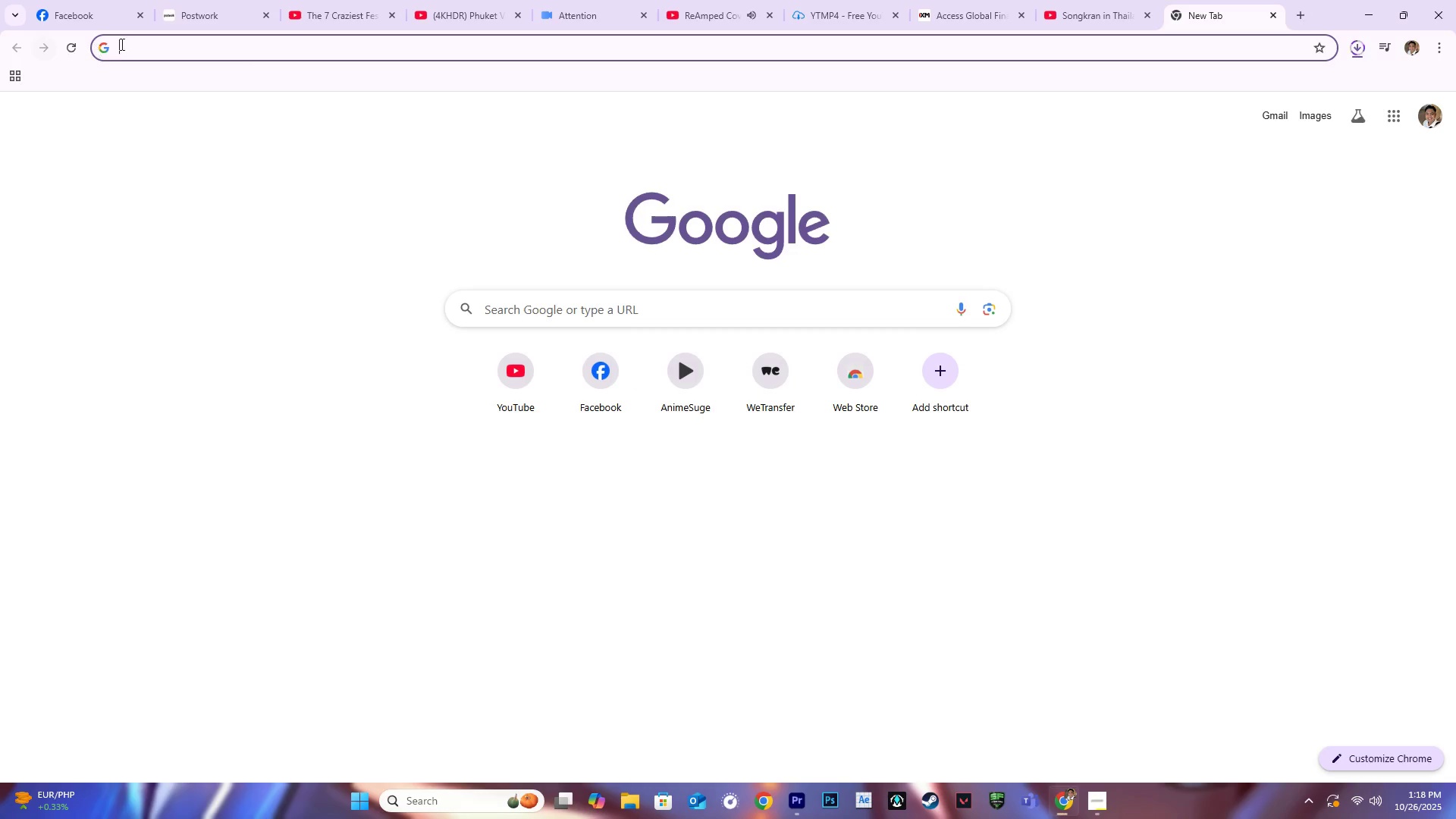 
type(YOUTUBE TO )
 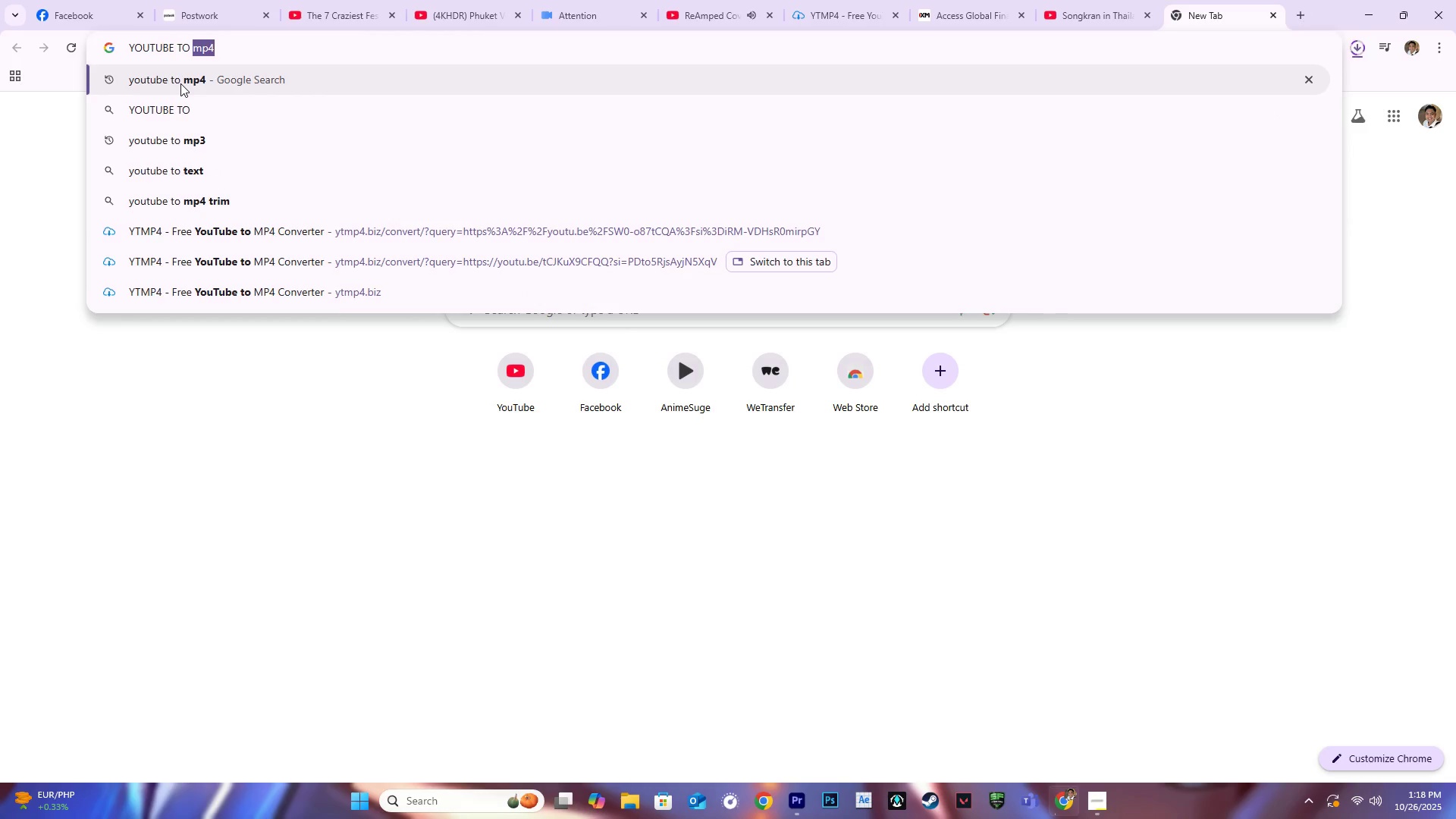 
left_click([180, 83])
 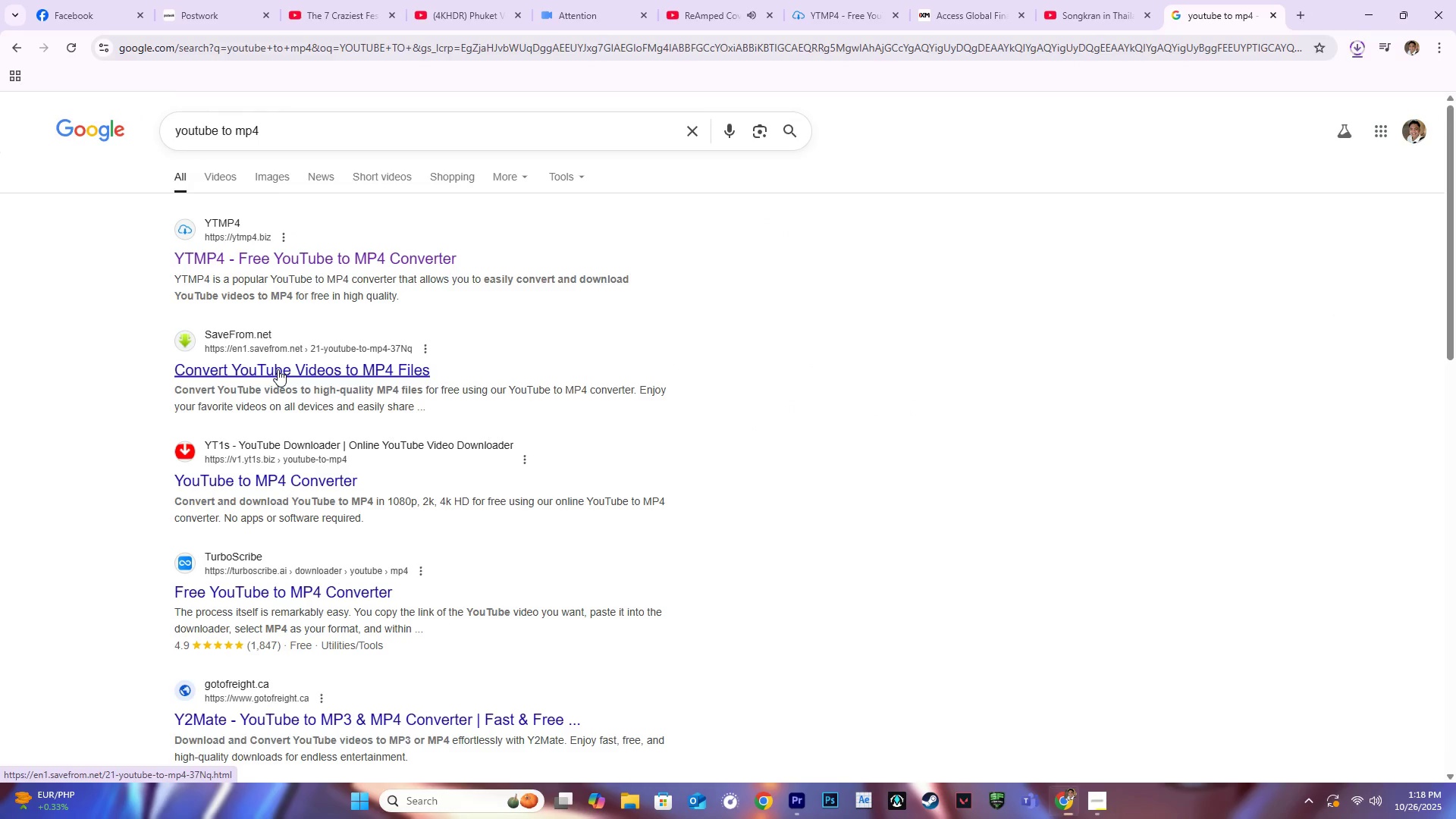 
left_click([278, 369])
 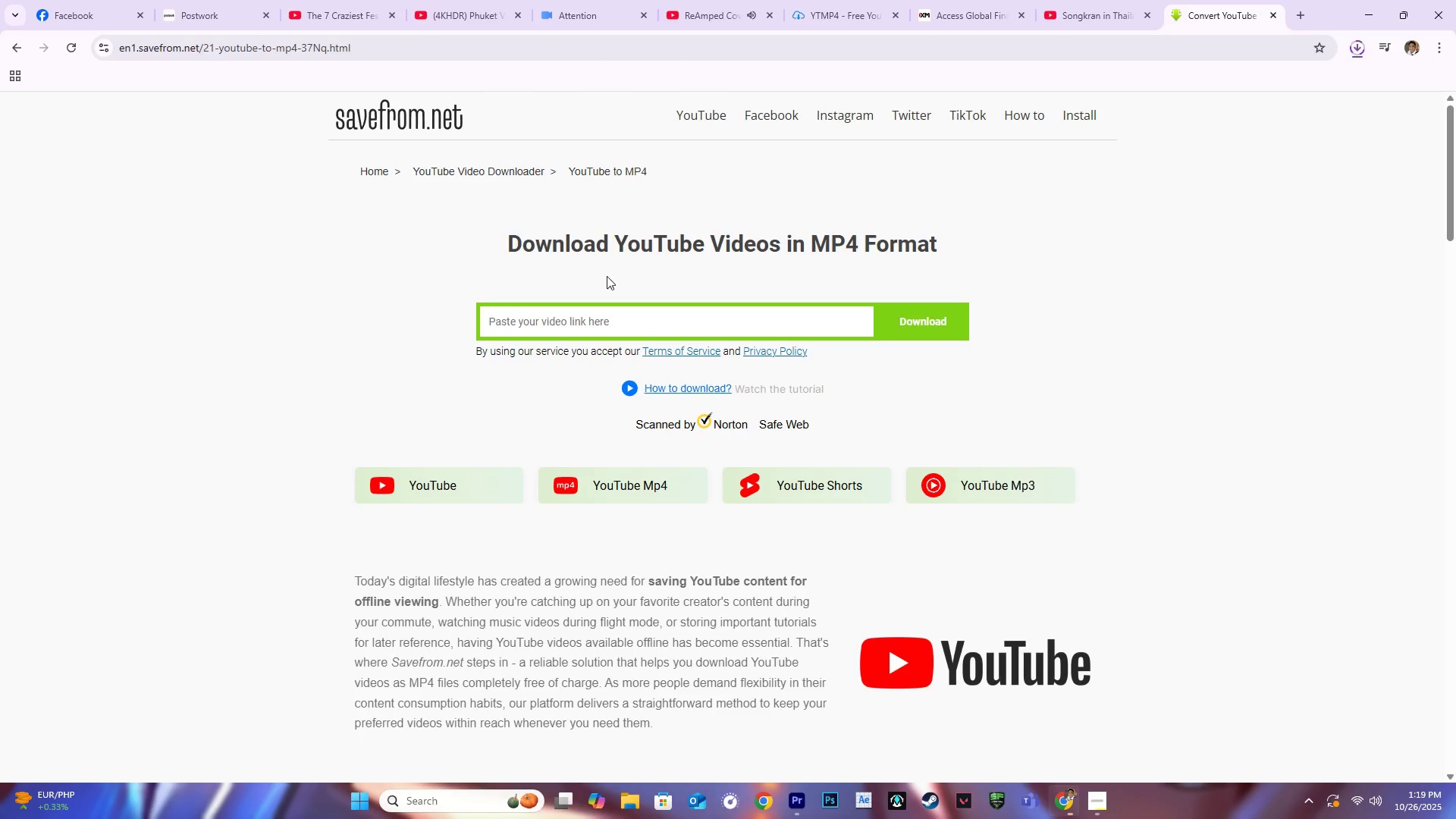 
left_click([651, 330])
 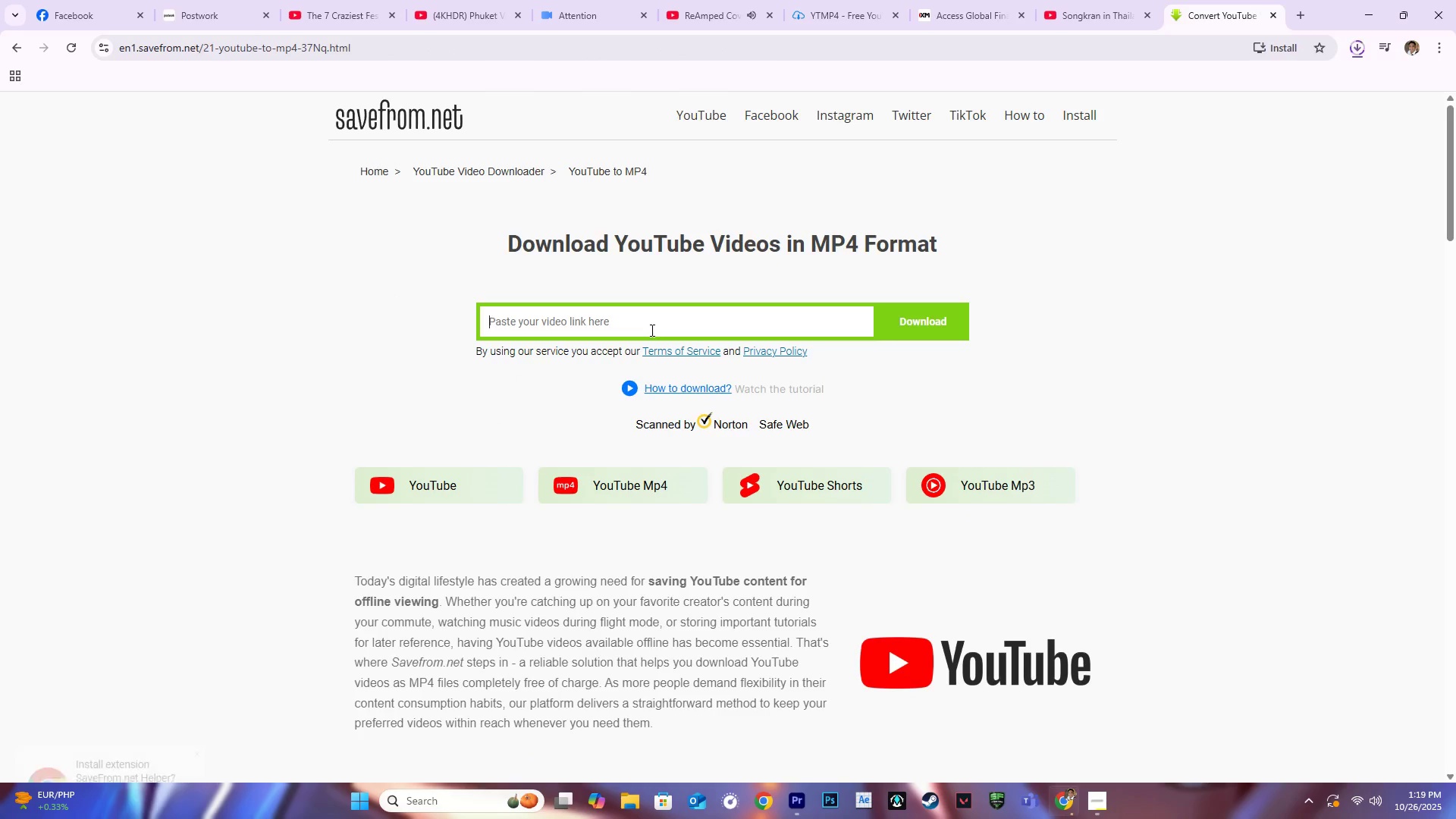 
key(Control+V)
 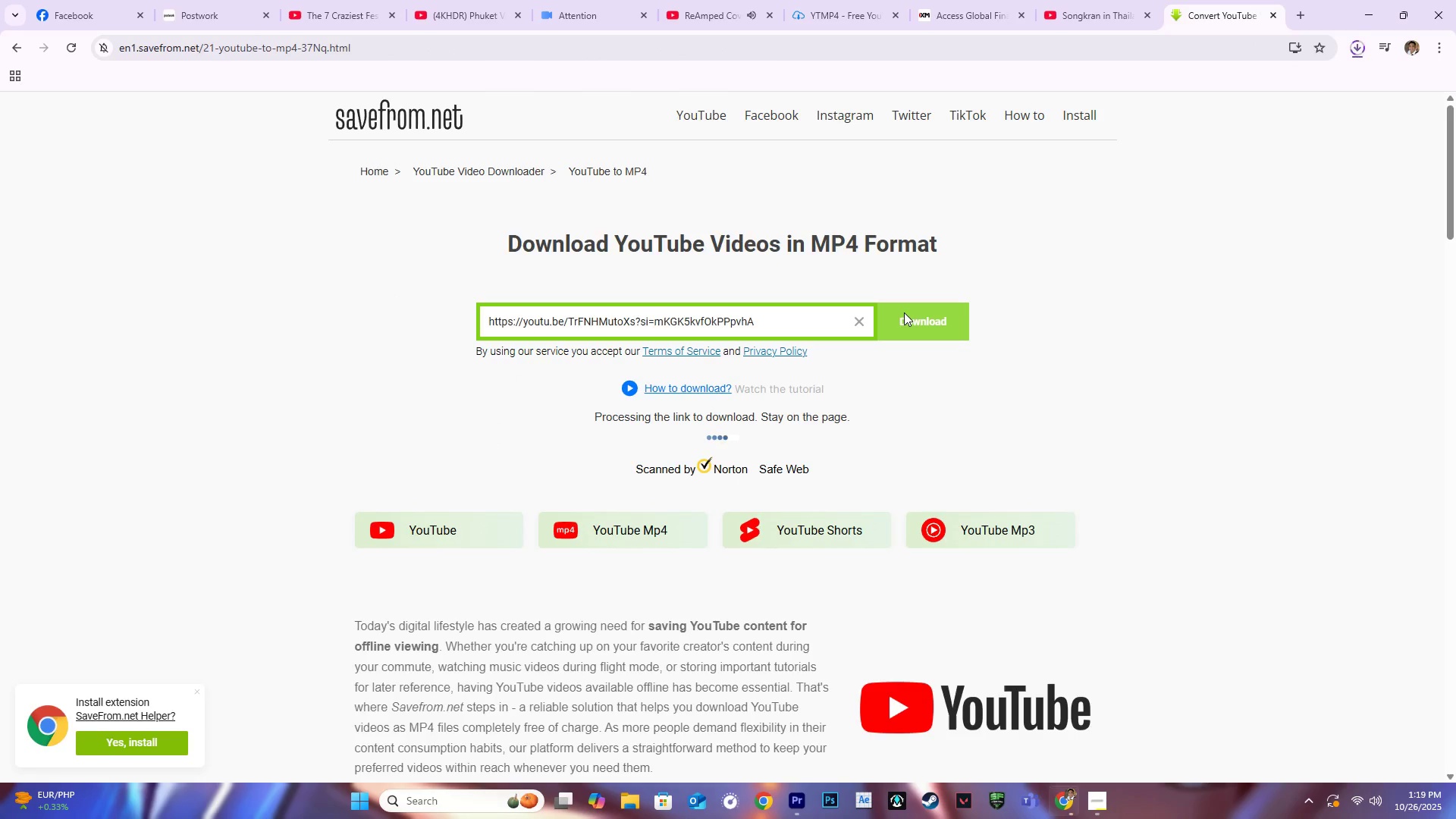 
wait(8.35)
 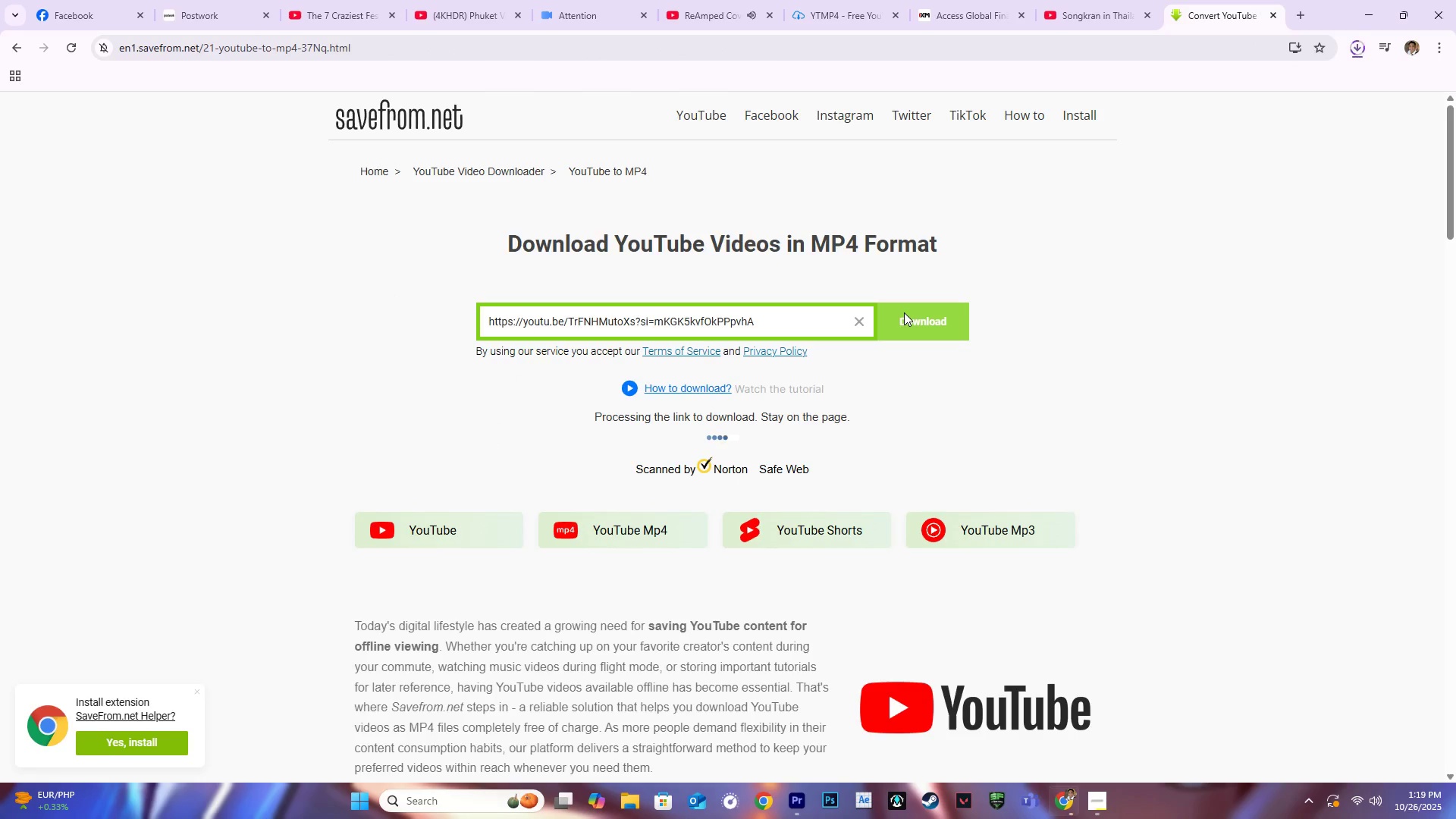 
left_click([841, 494])
 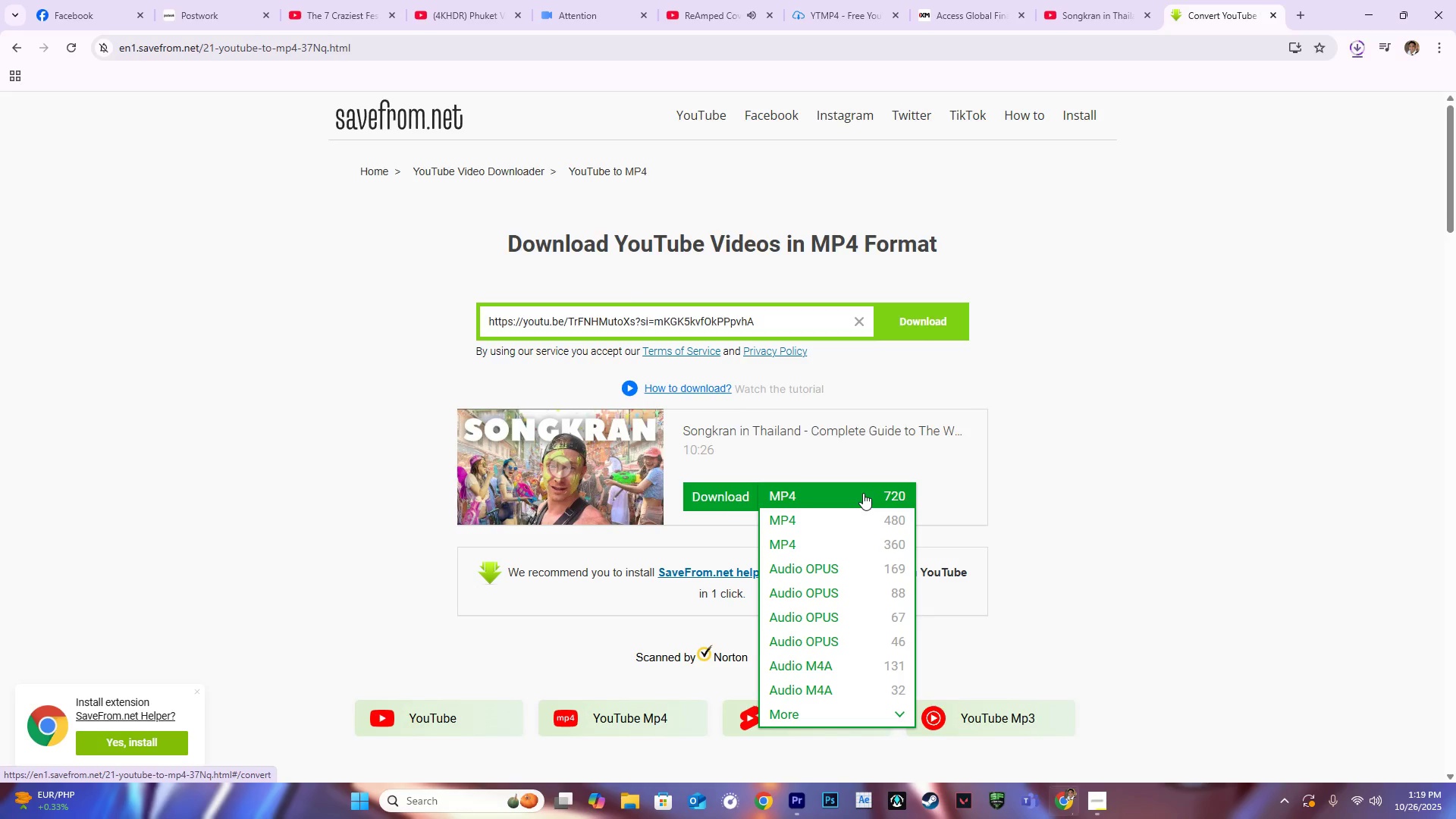 
left_click([863, 493])
 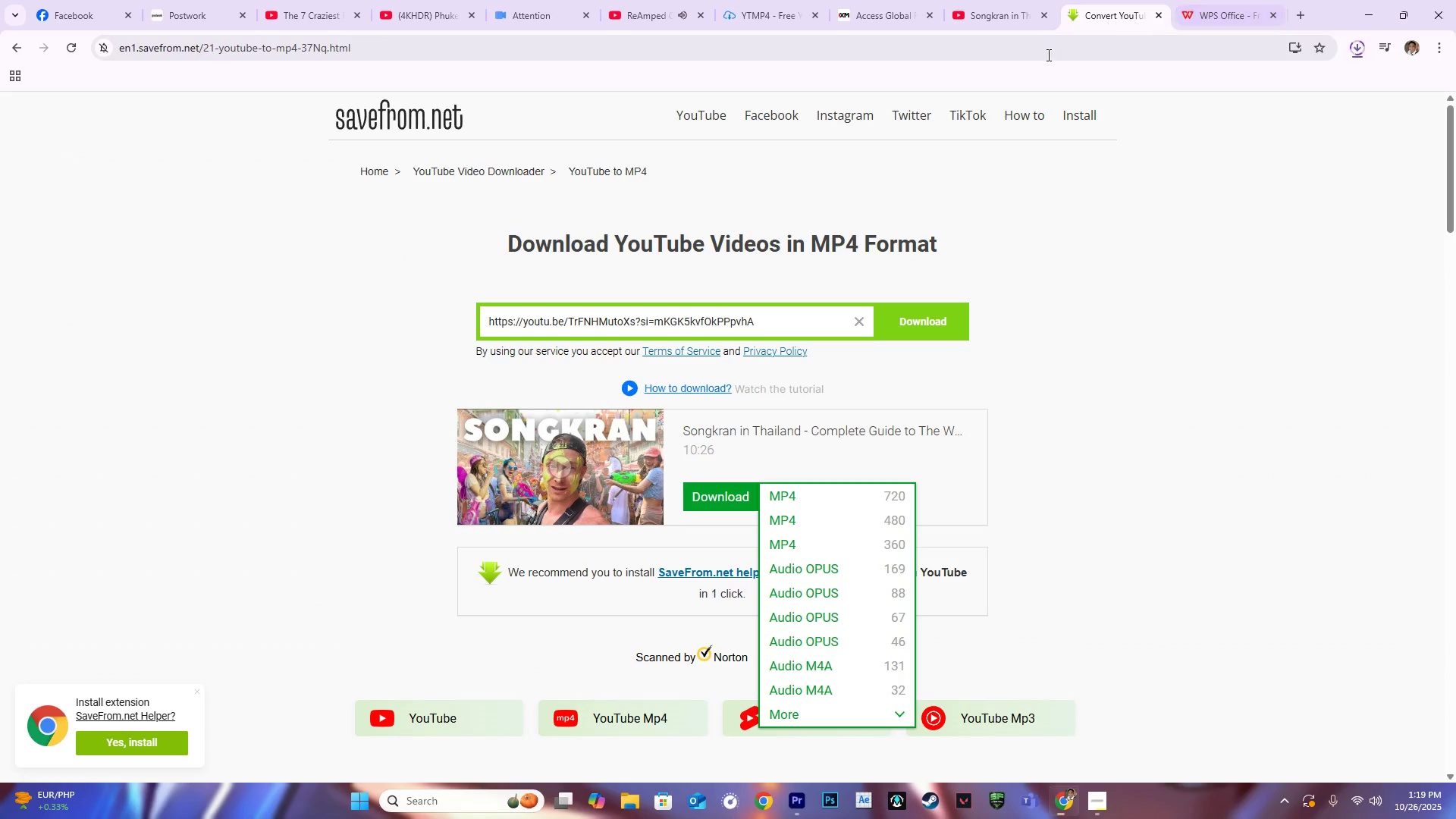 
left_click([722, 497])
 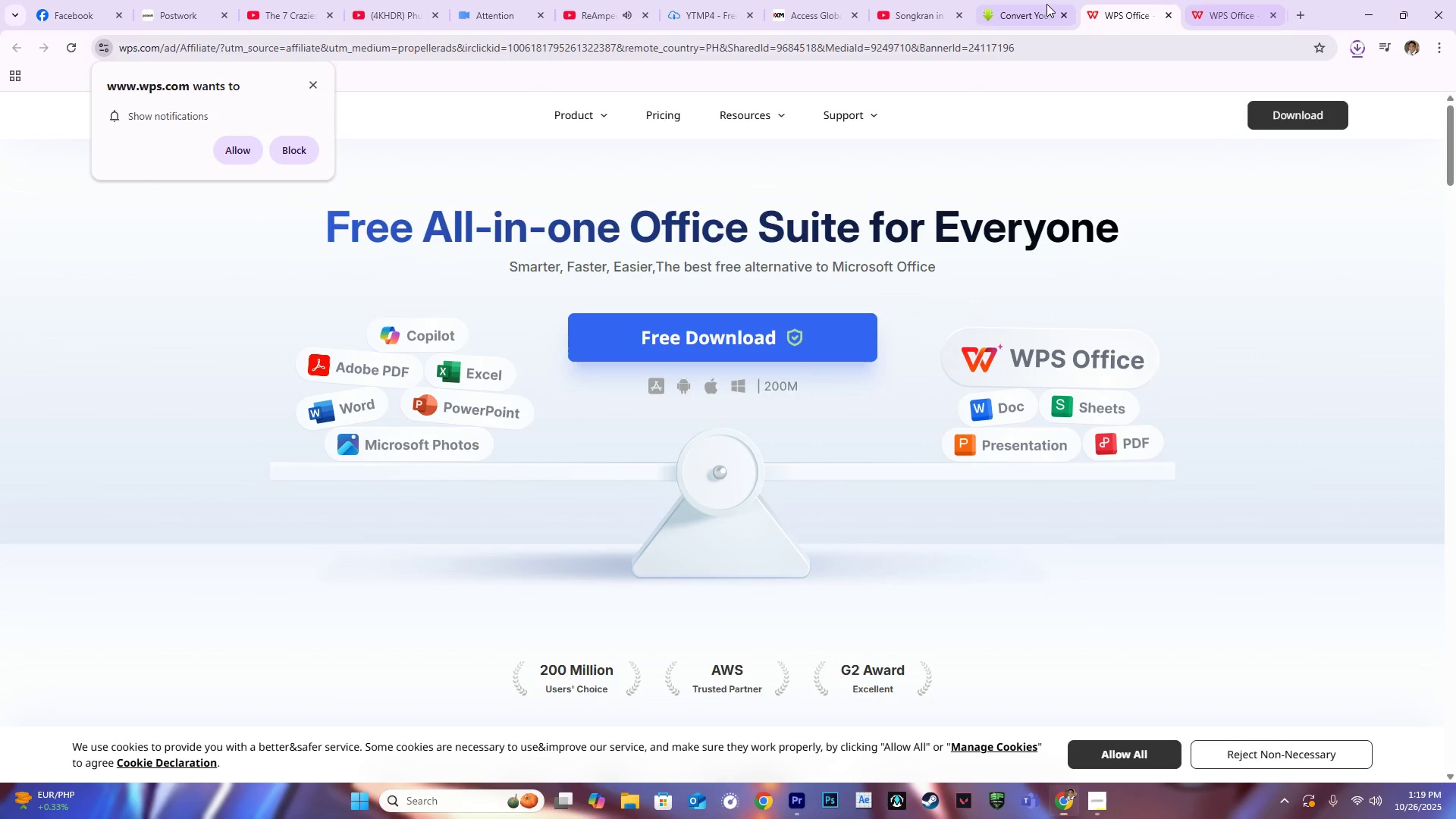 
left_click([1040, 7])
 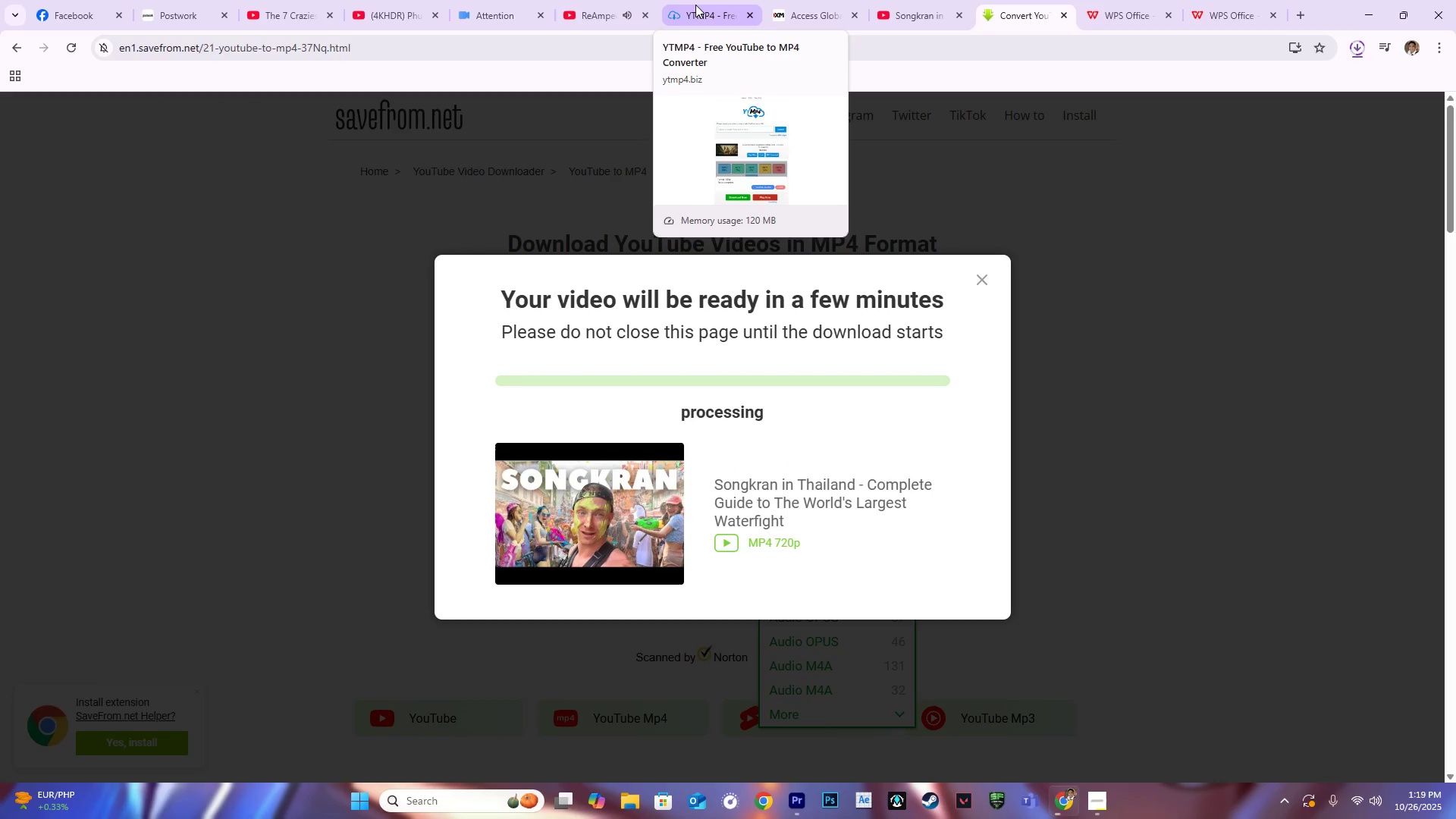 
wait(5.59)
 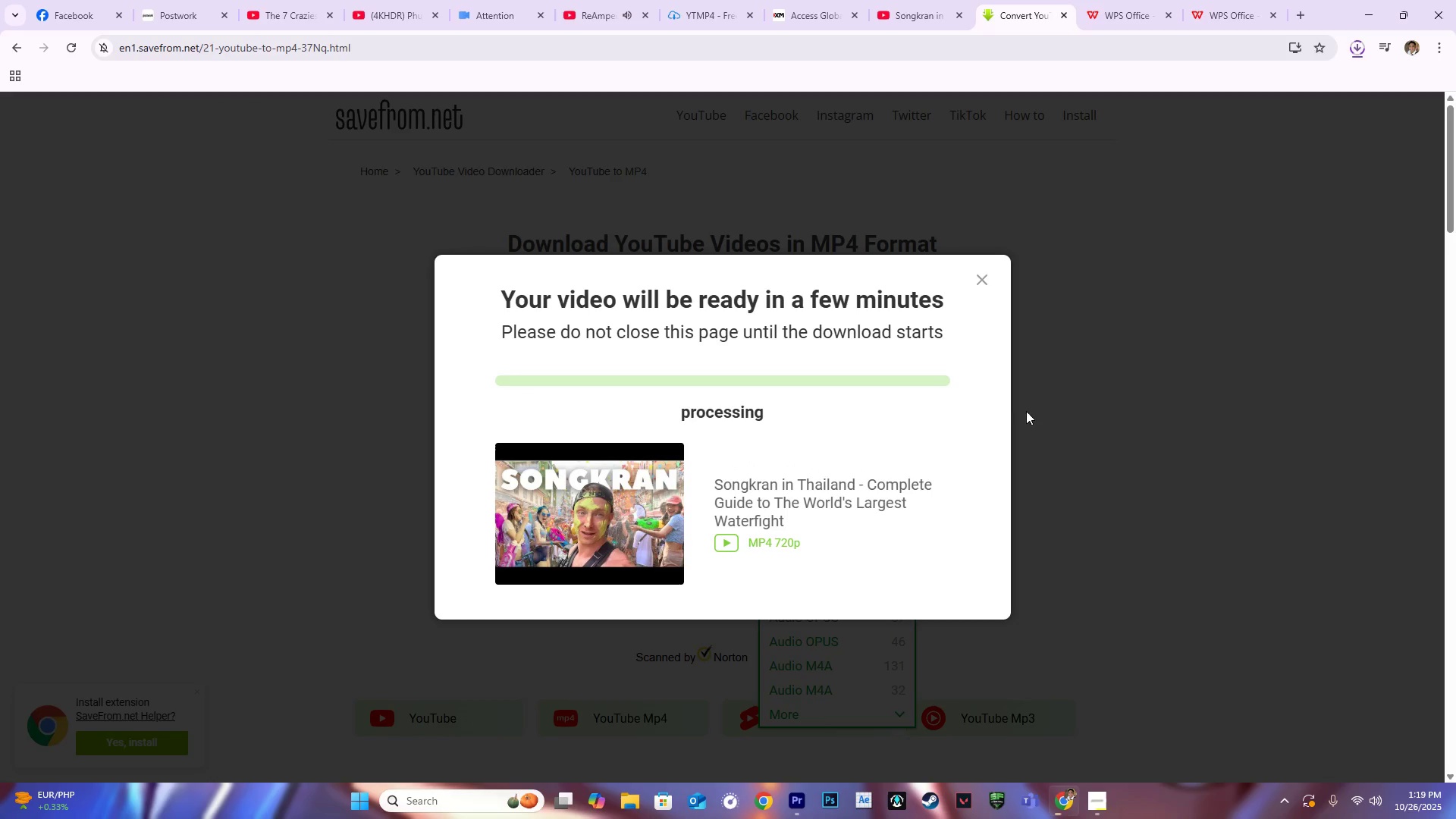 
left_click([695, 5])
 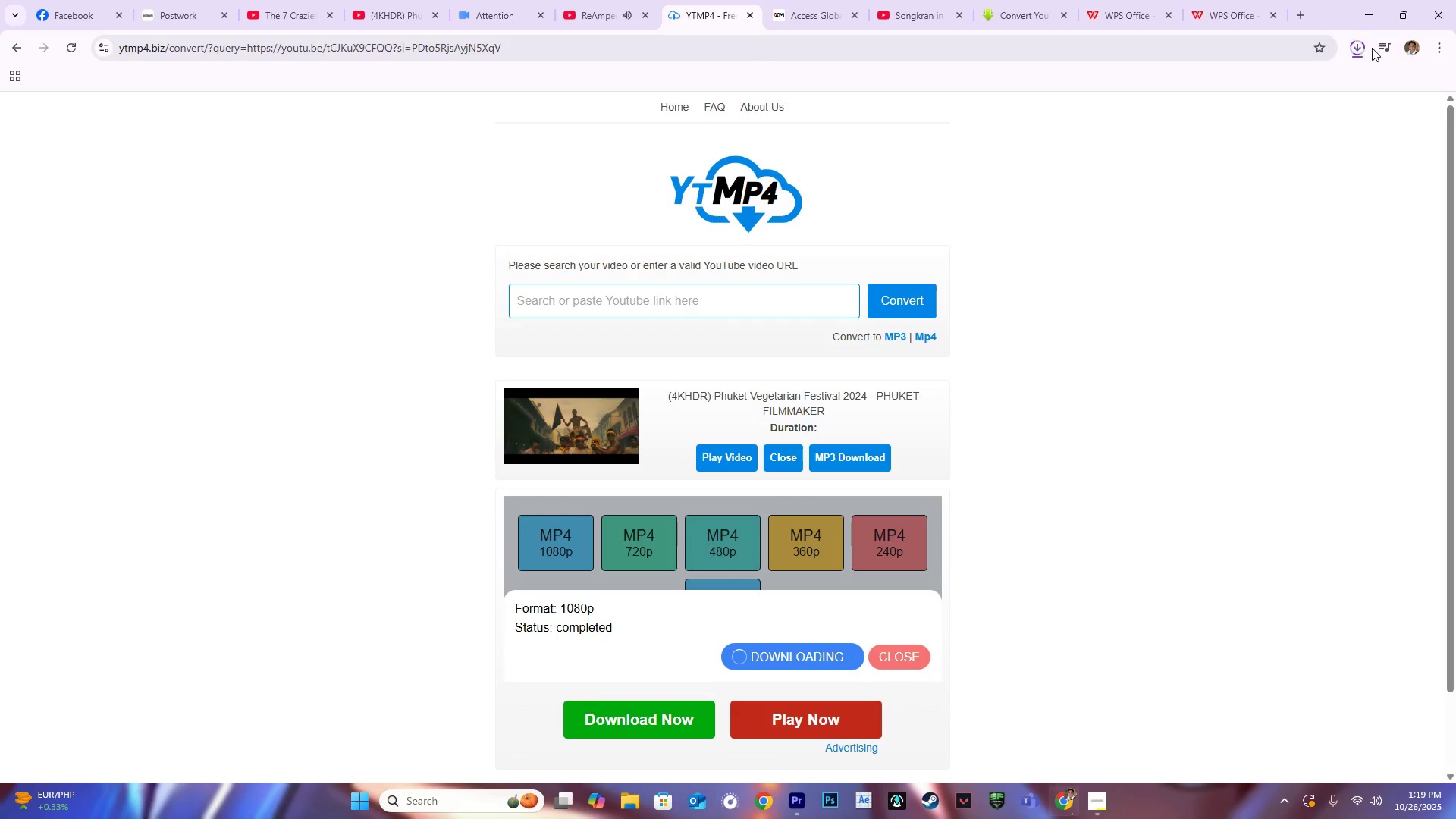 
left_click([1367, 50])
 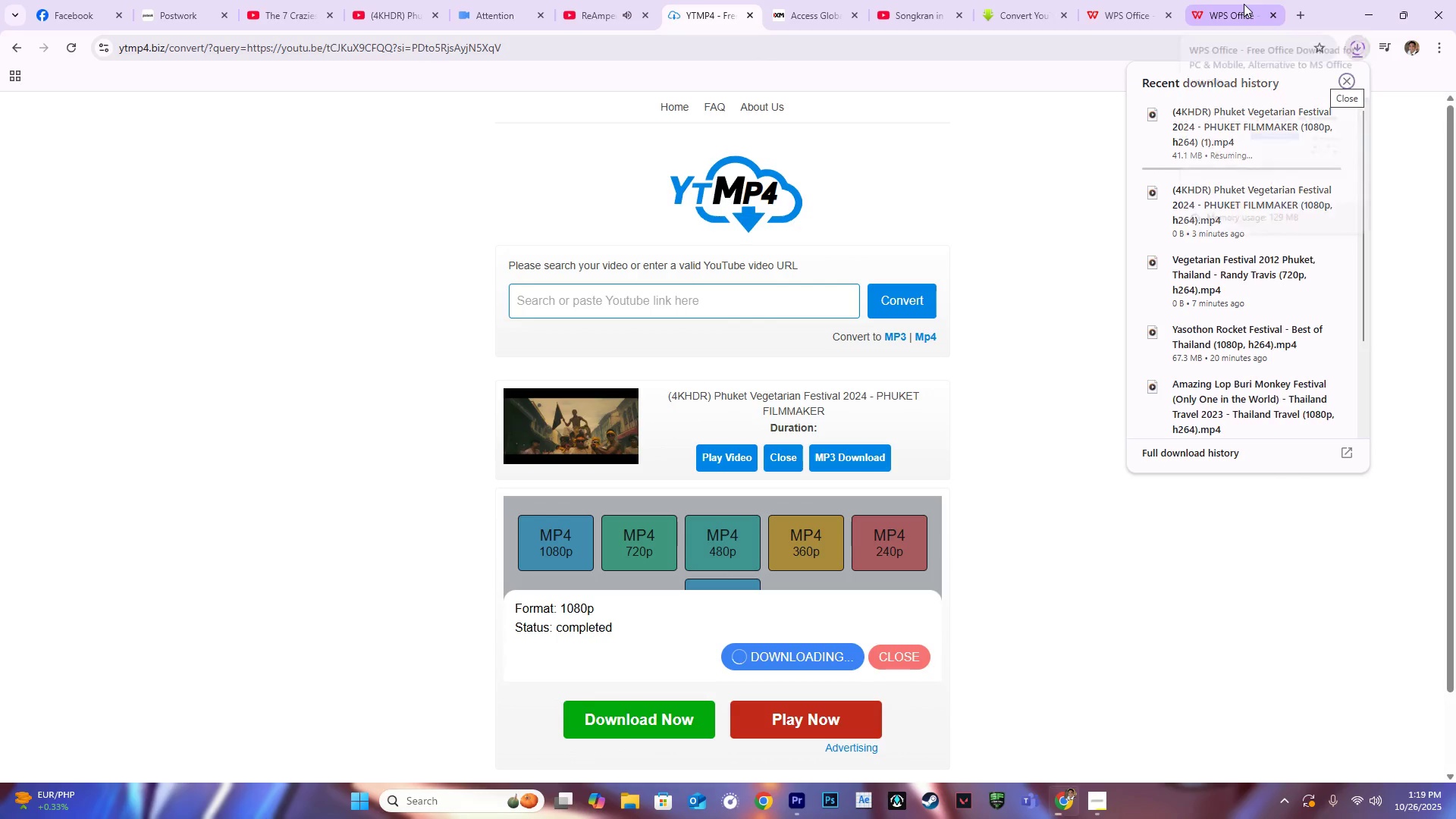 
left_click([1228, 9])
 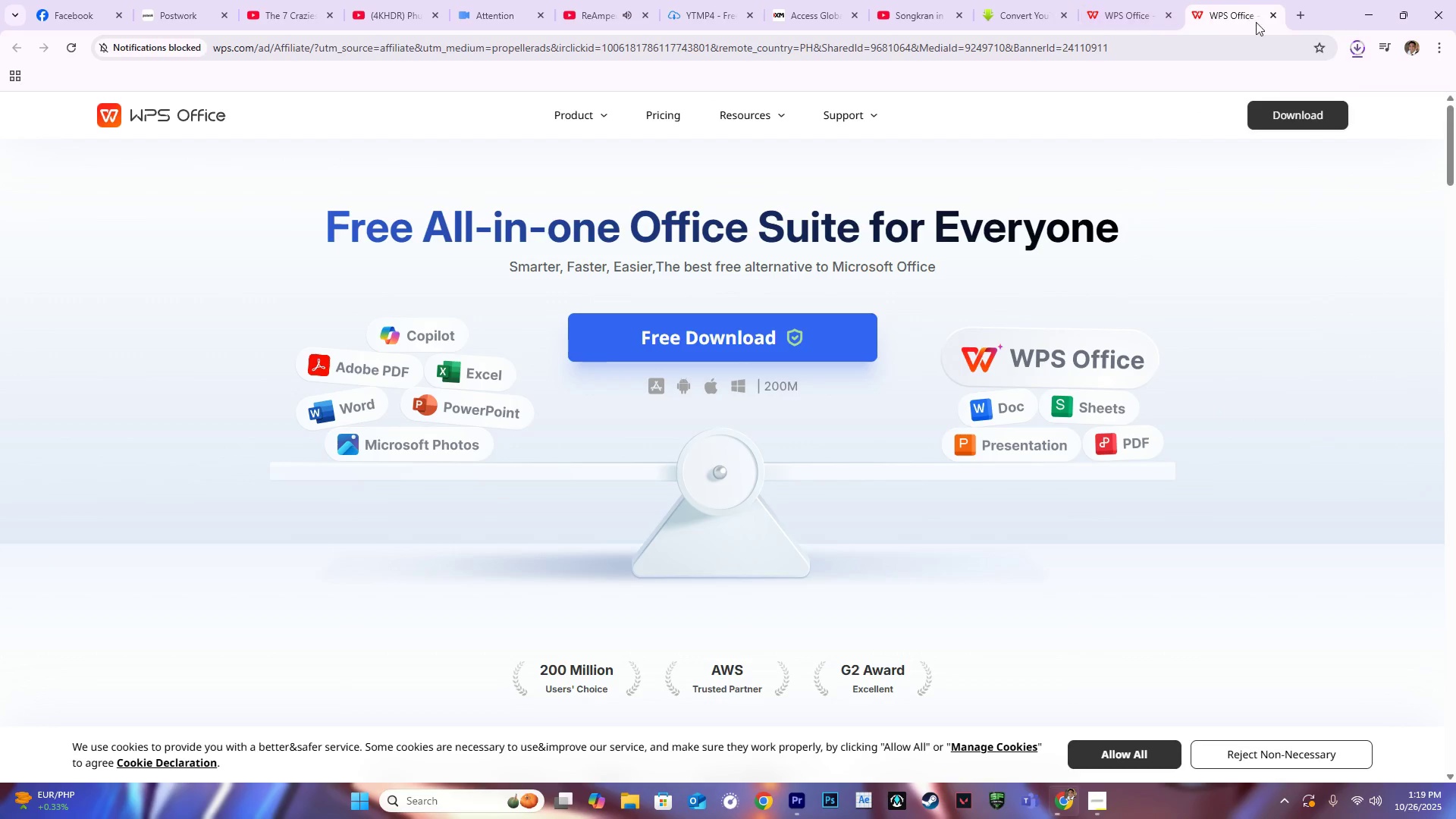 
left_click([1271, 14])
 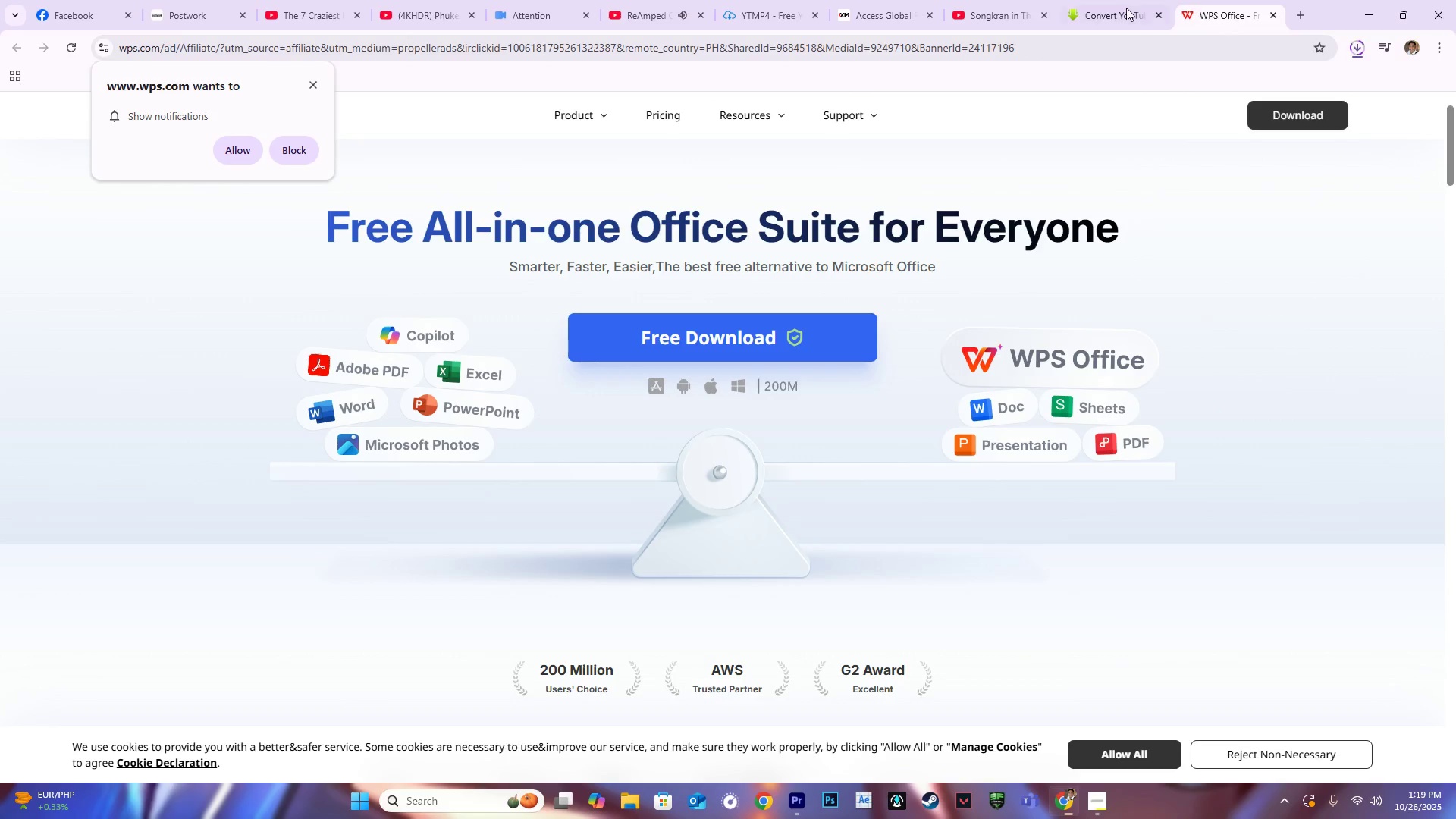 
left_click([1115, 8])
 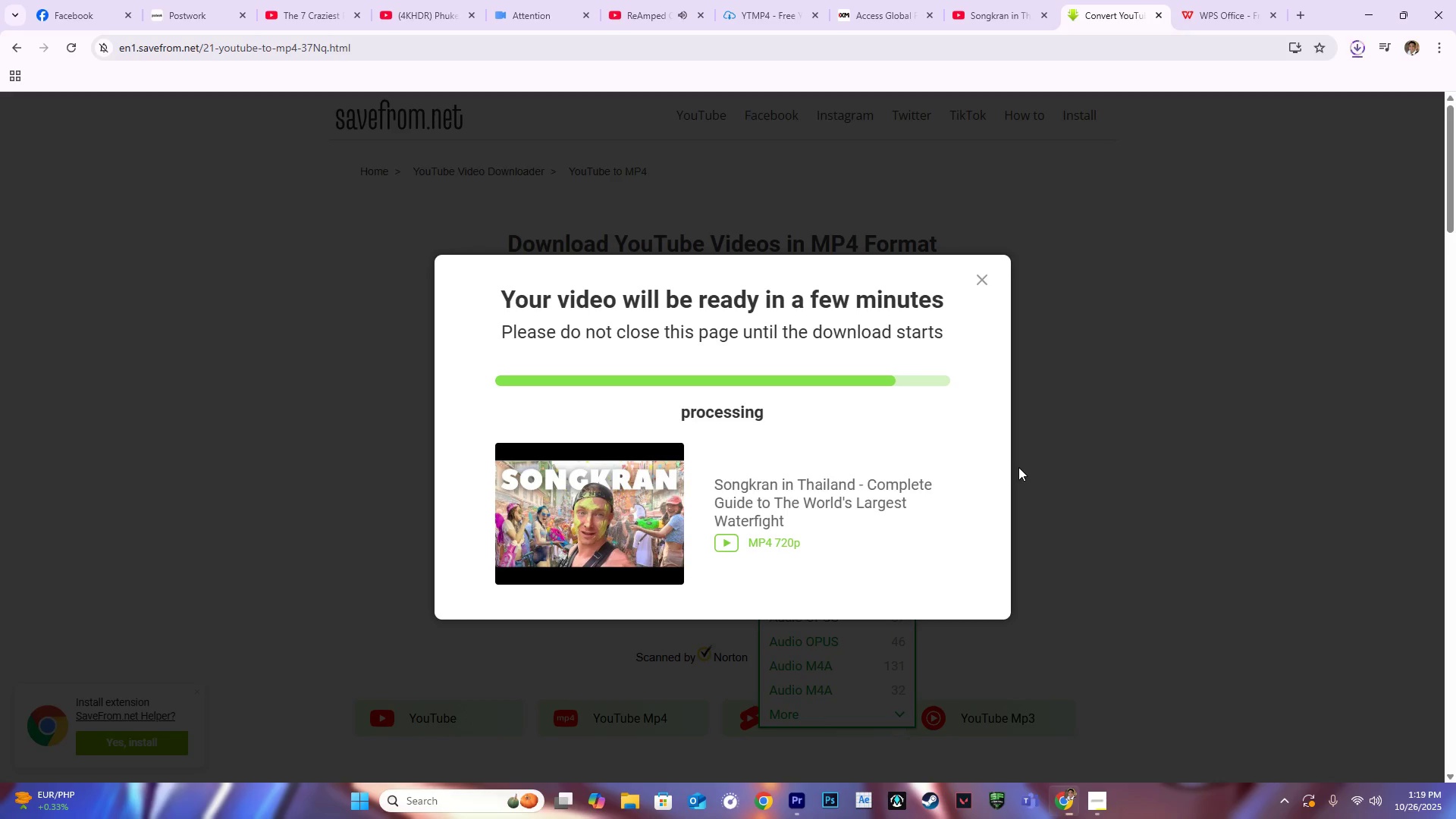 
wait(22.73)
 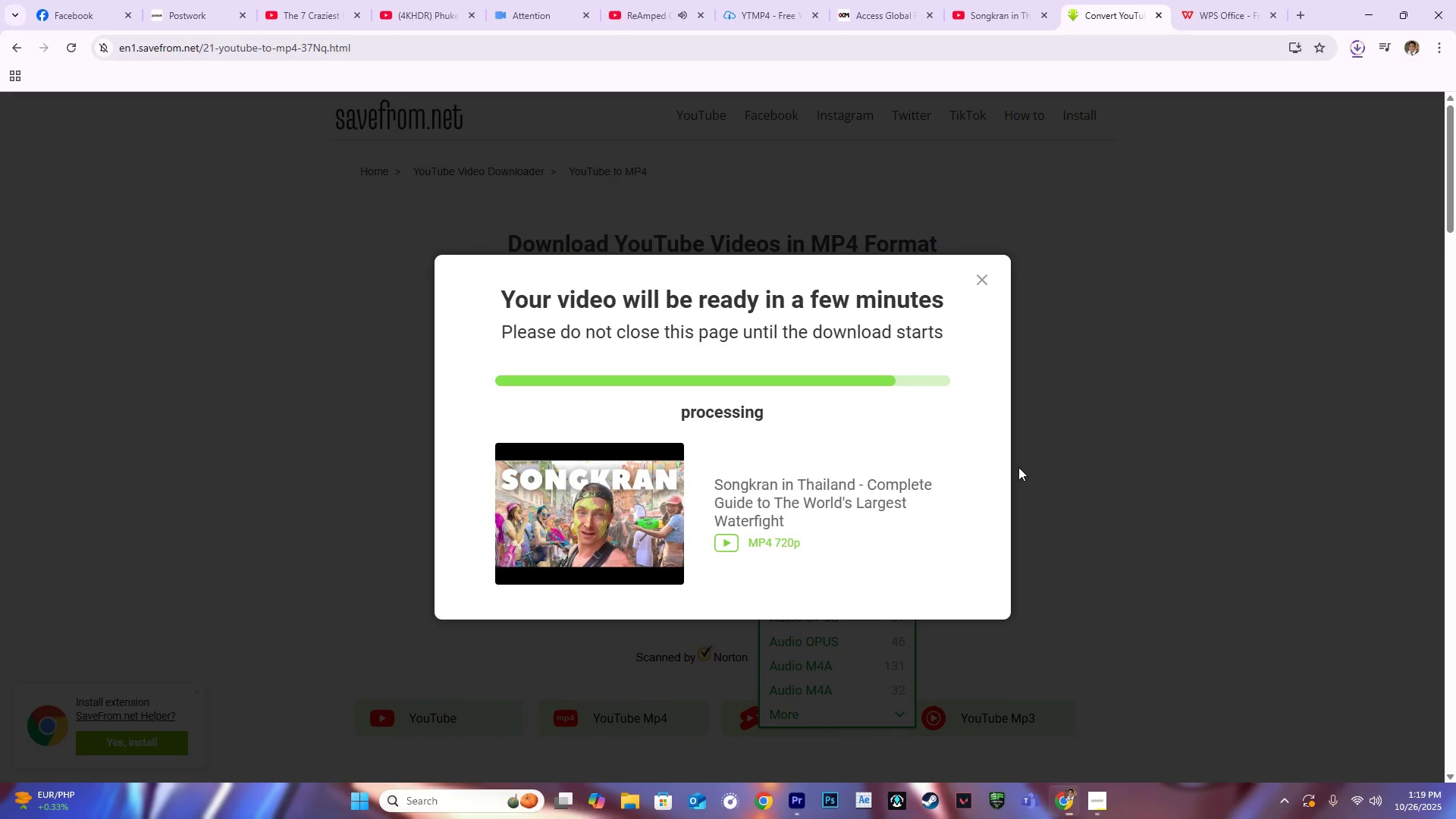 
left_click([725, 375])
 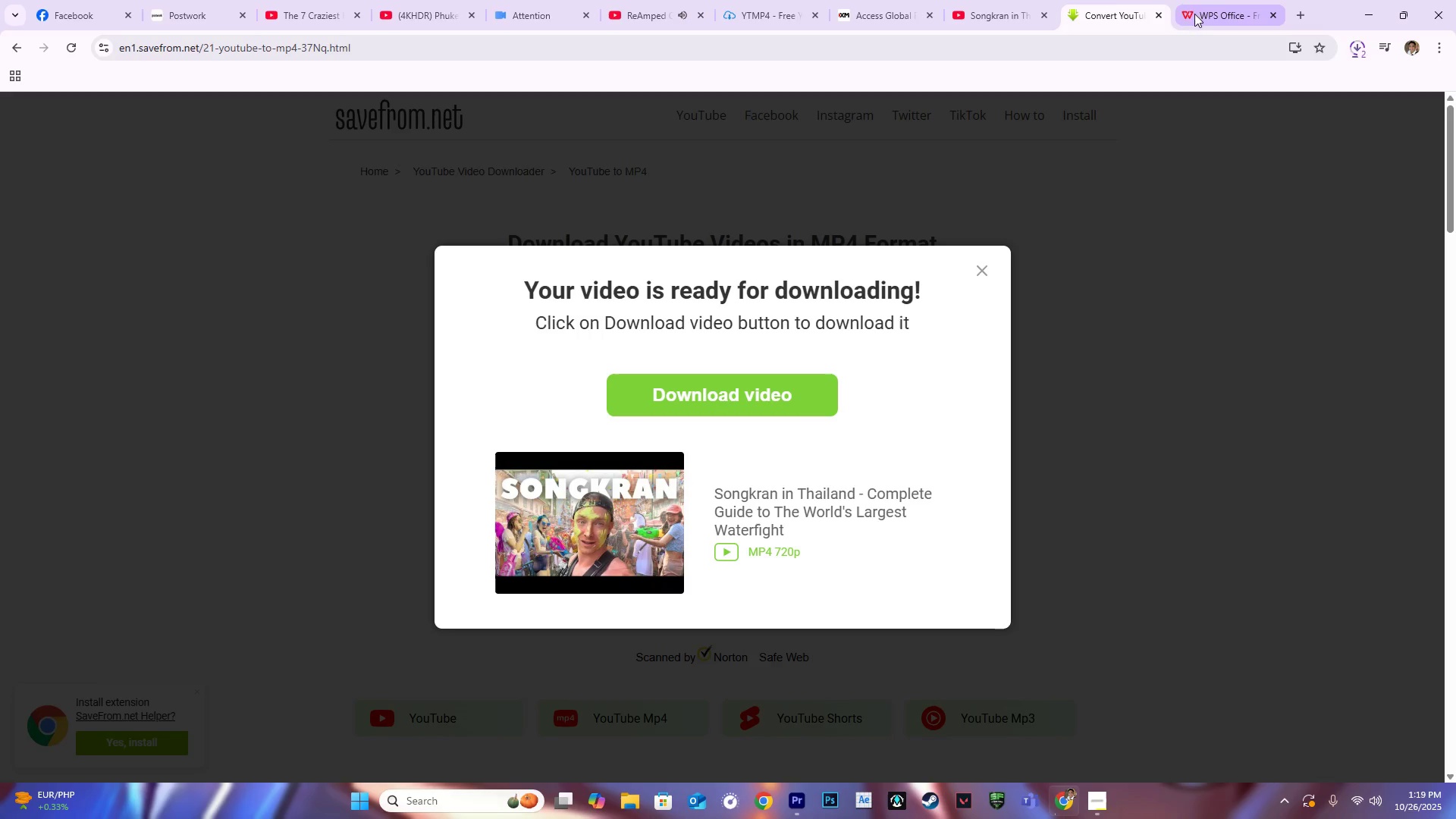 
left_click([1159, 13])
 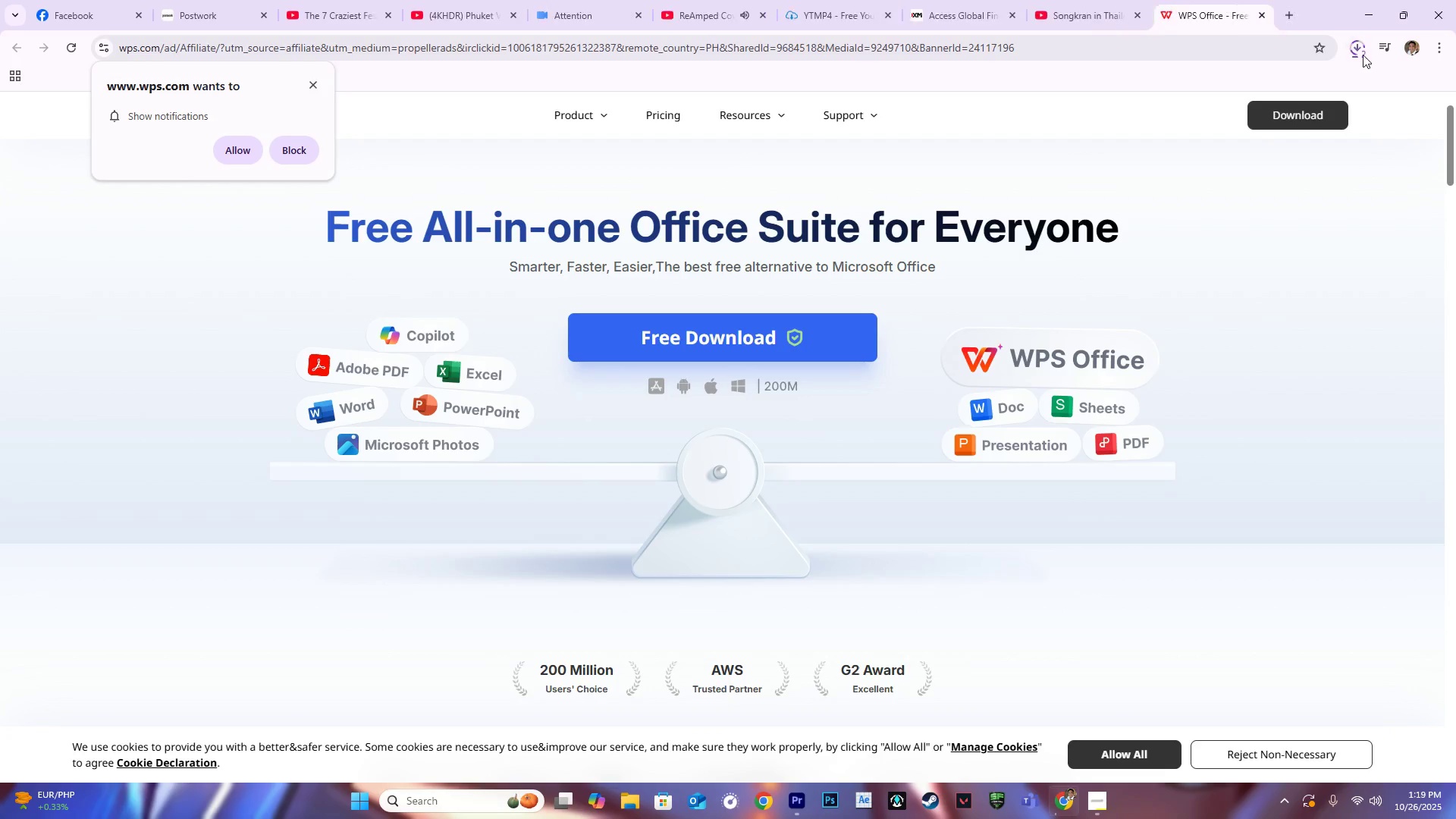 
left_click([1361, 54])
 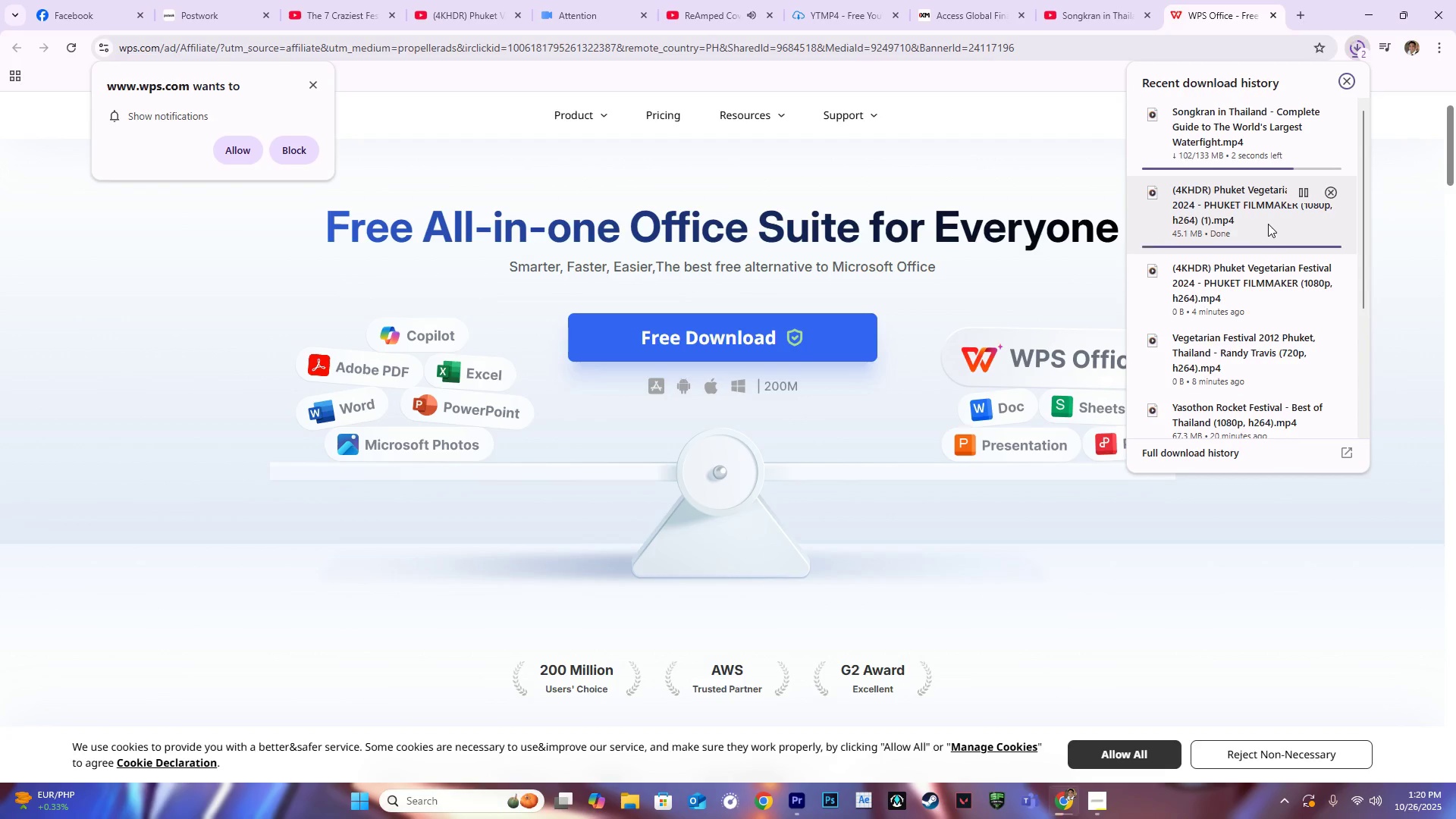 
wait(11.82)
 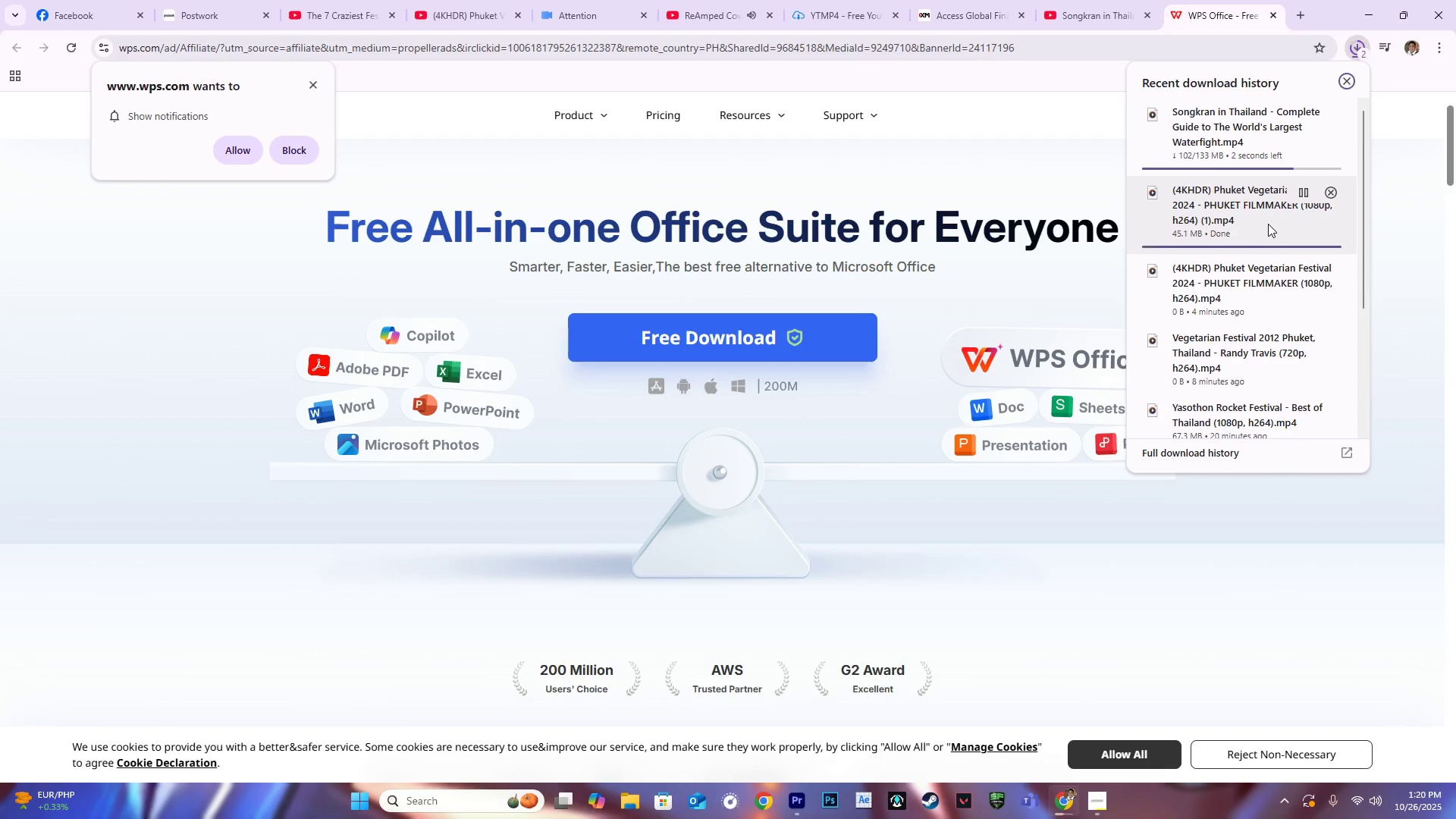 
left_click([797, 803])
 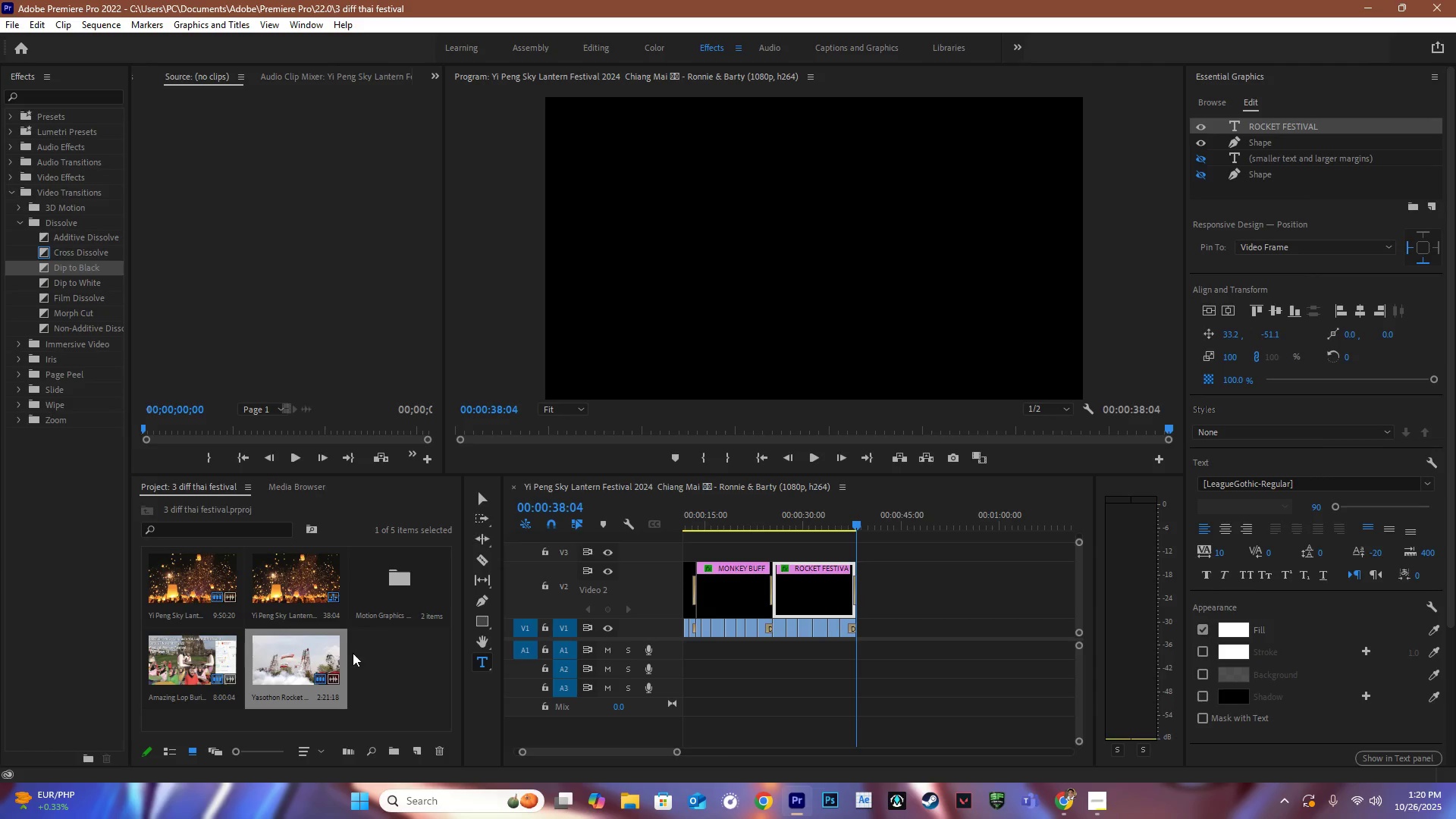 
double_click([382, 664])
 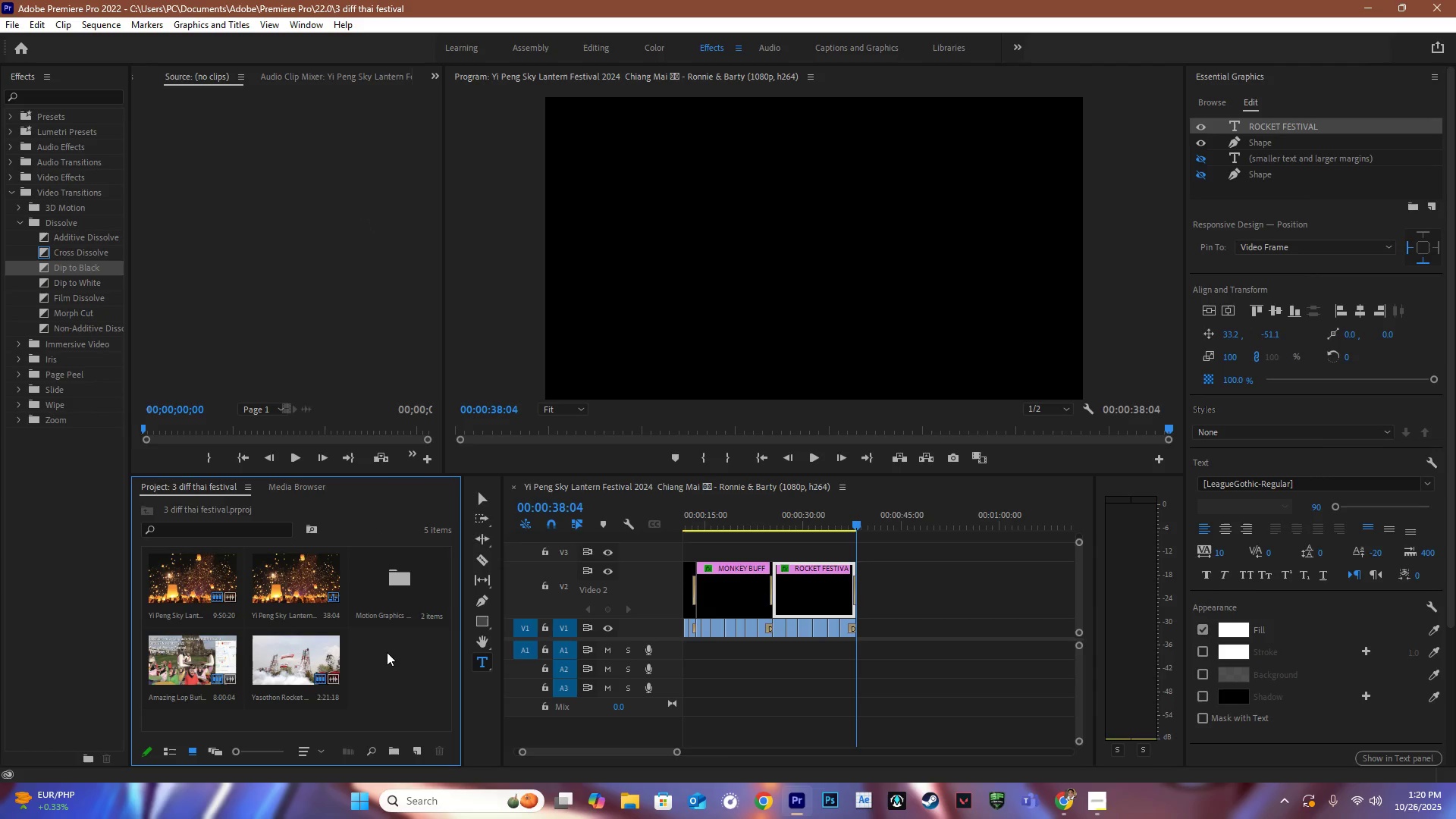 
double_click([387, 652])
 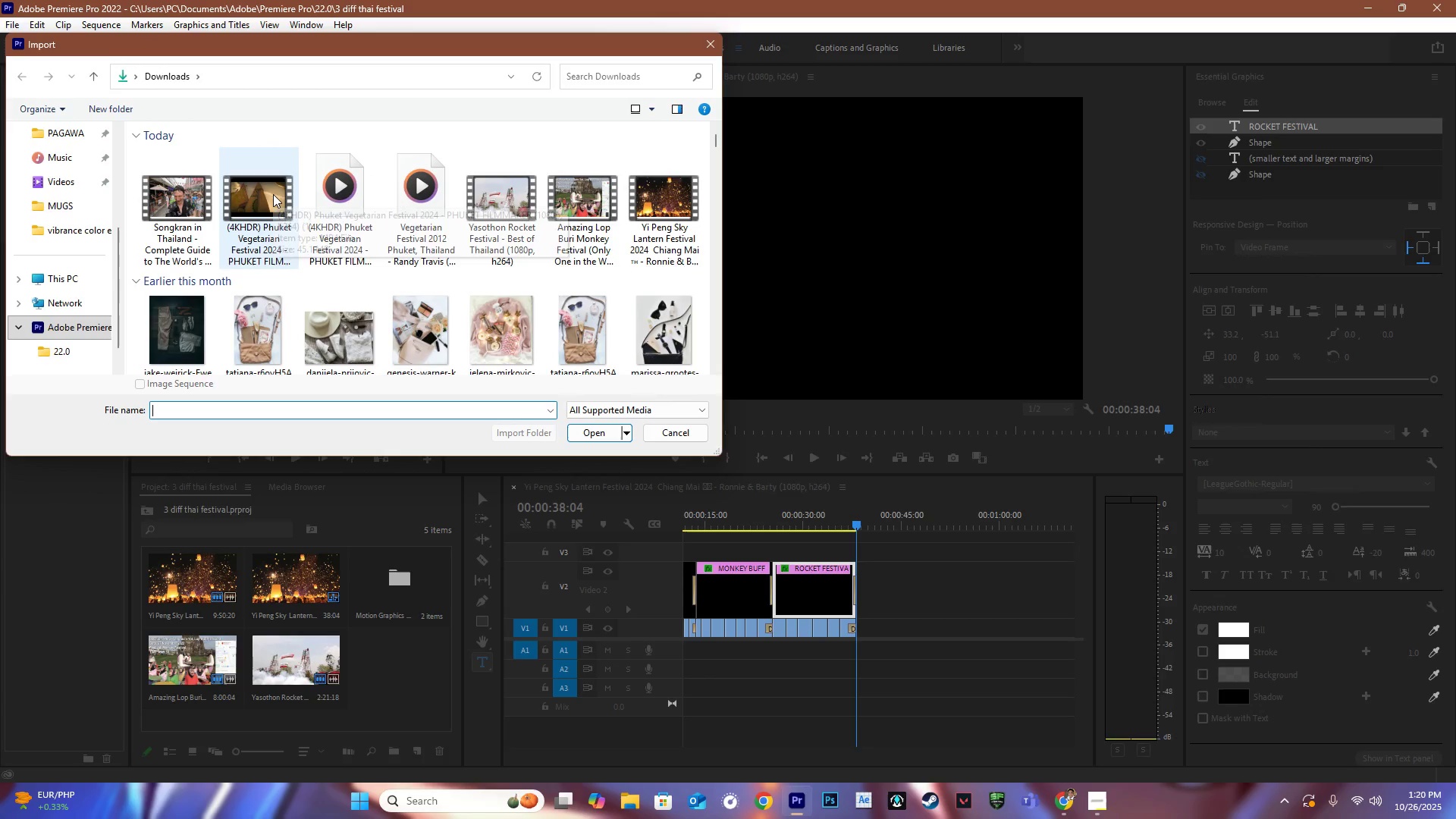 
double_click([272, 195])
 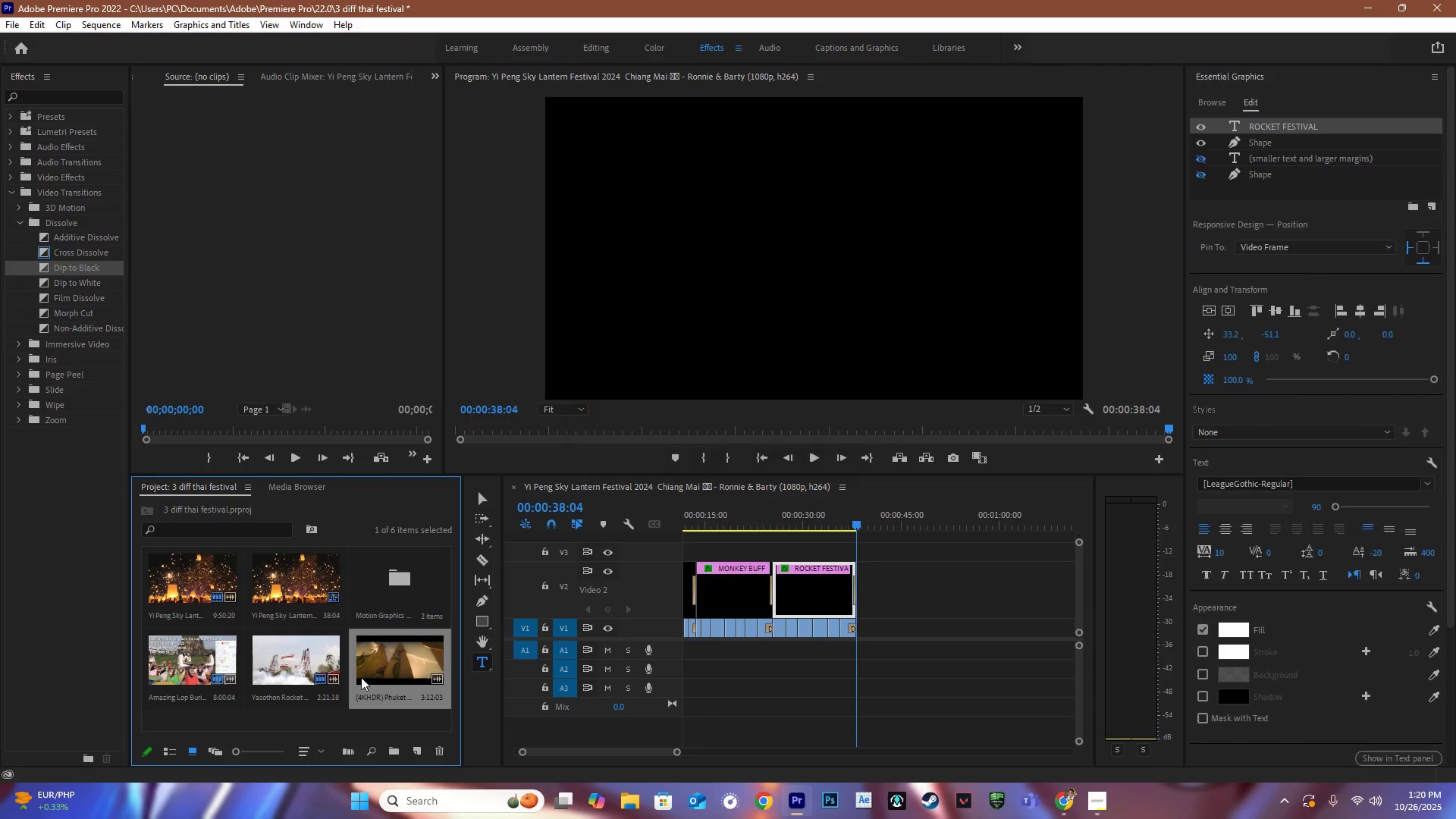 
left_click_drag(start_coordinate=[389, 667], to_coordinate=[867, 632])
 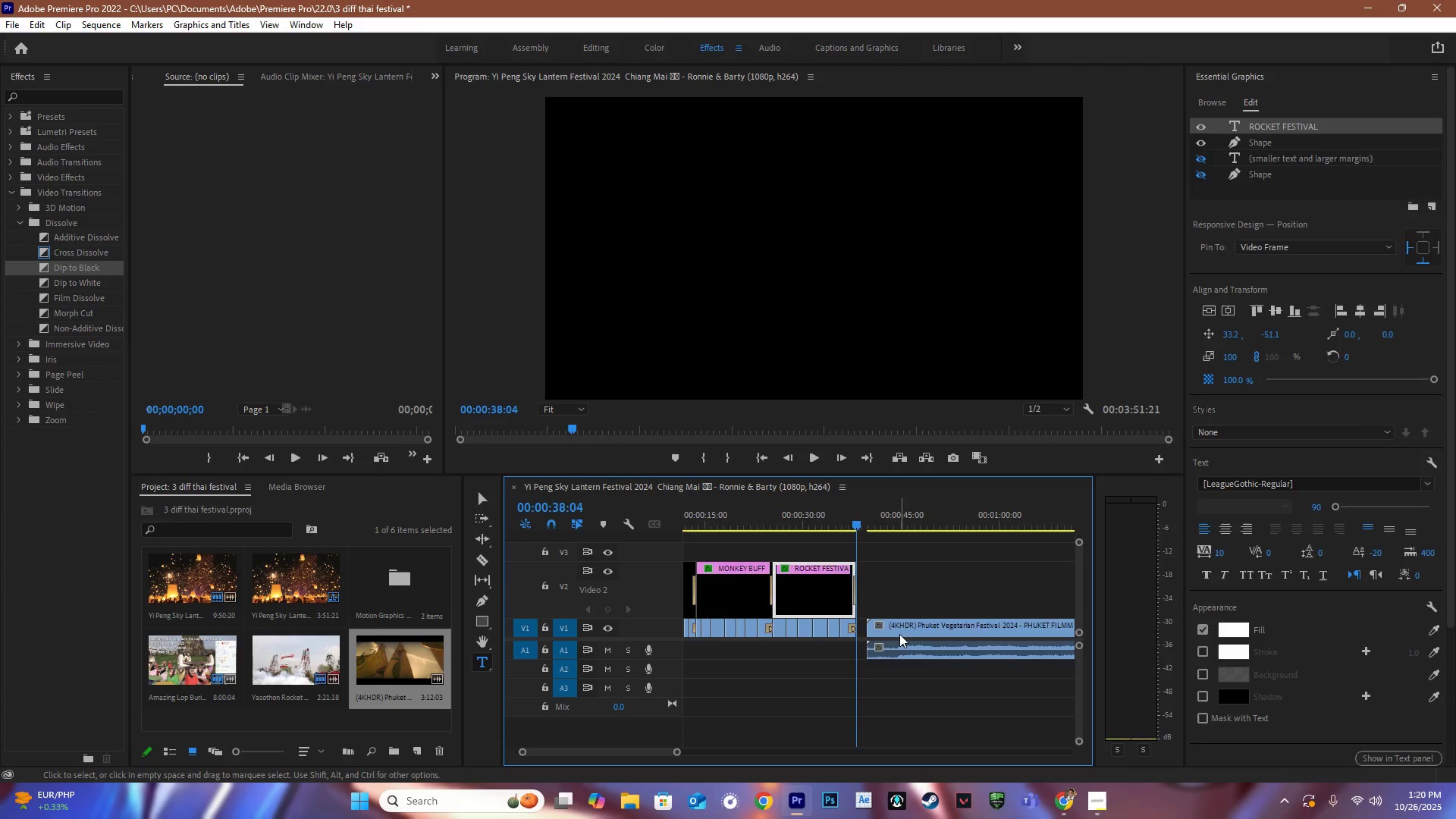 
left_click([899, 634])
 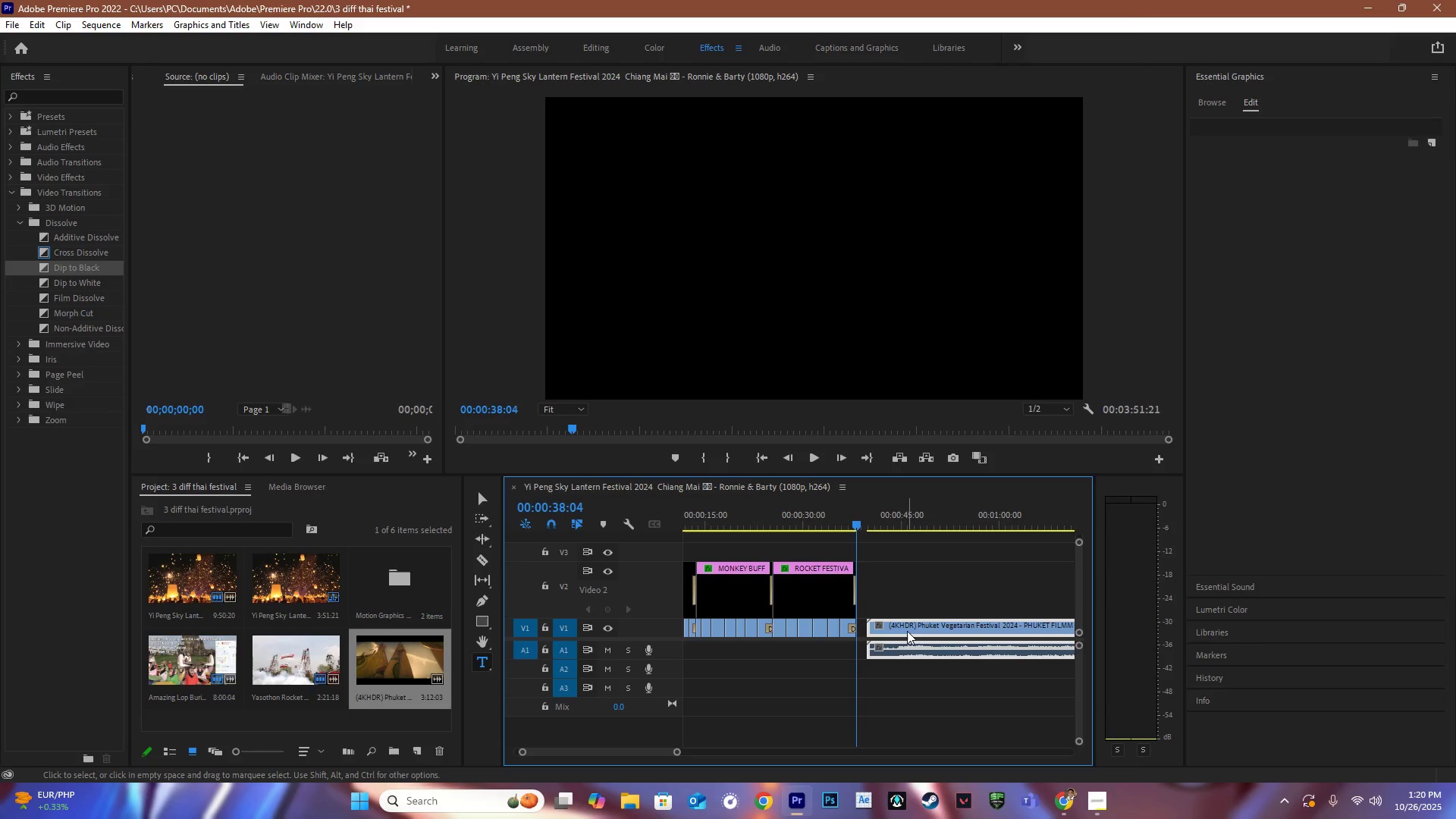 
right_click([908, 630])
 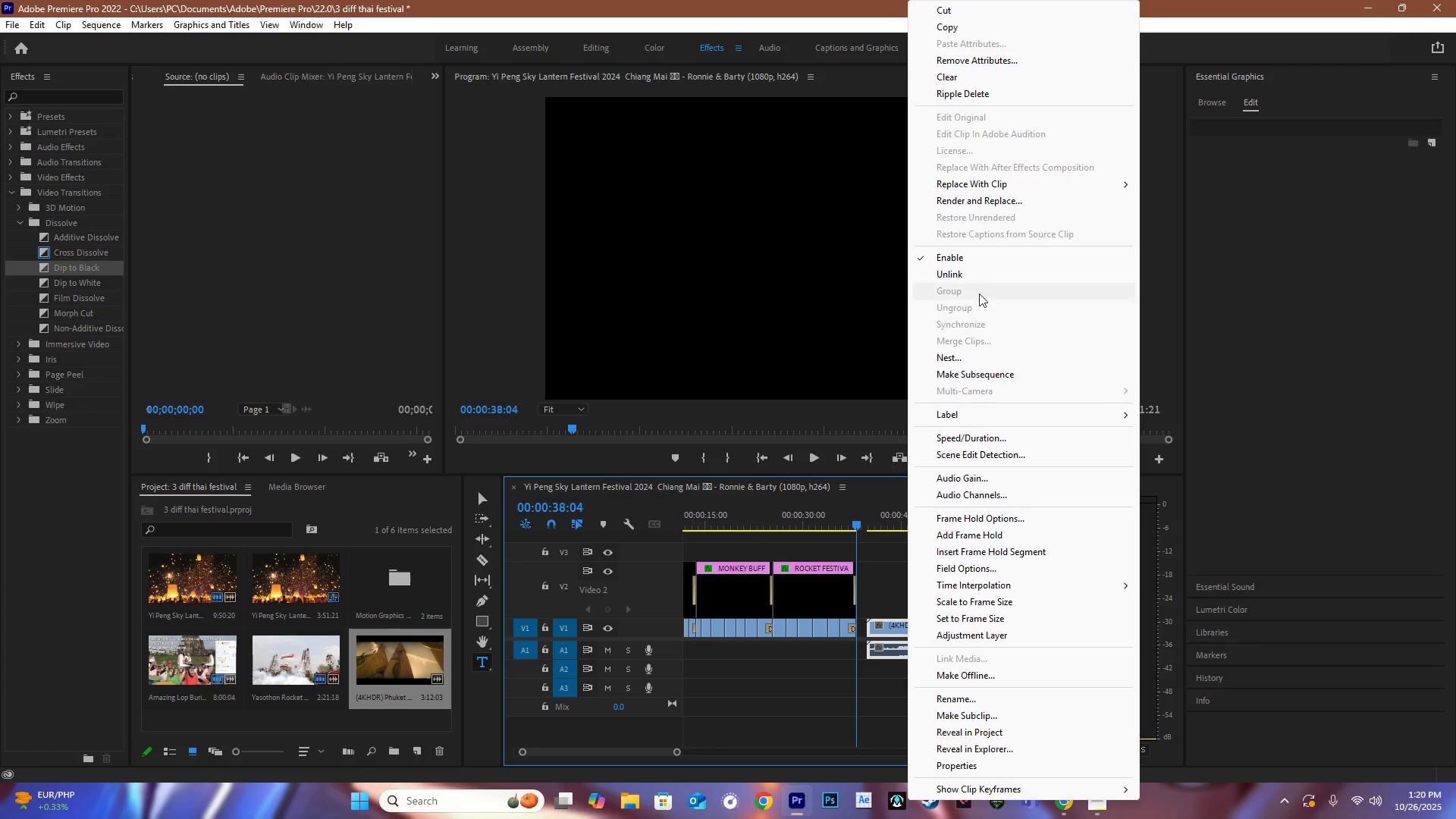 
left_click([981, 281])
 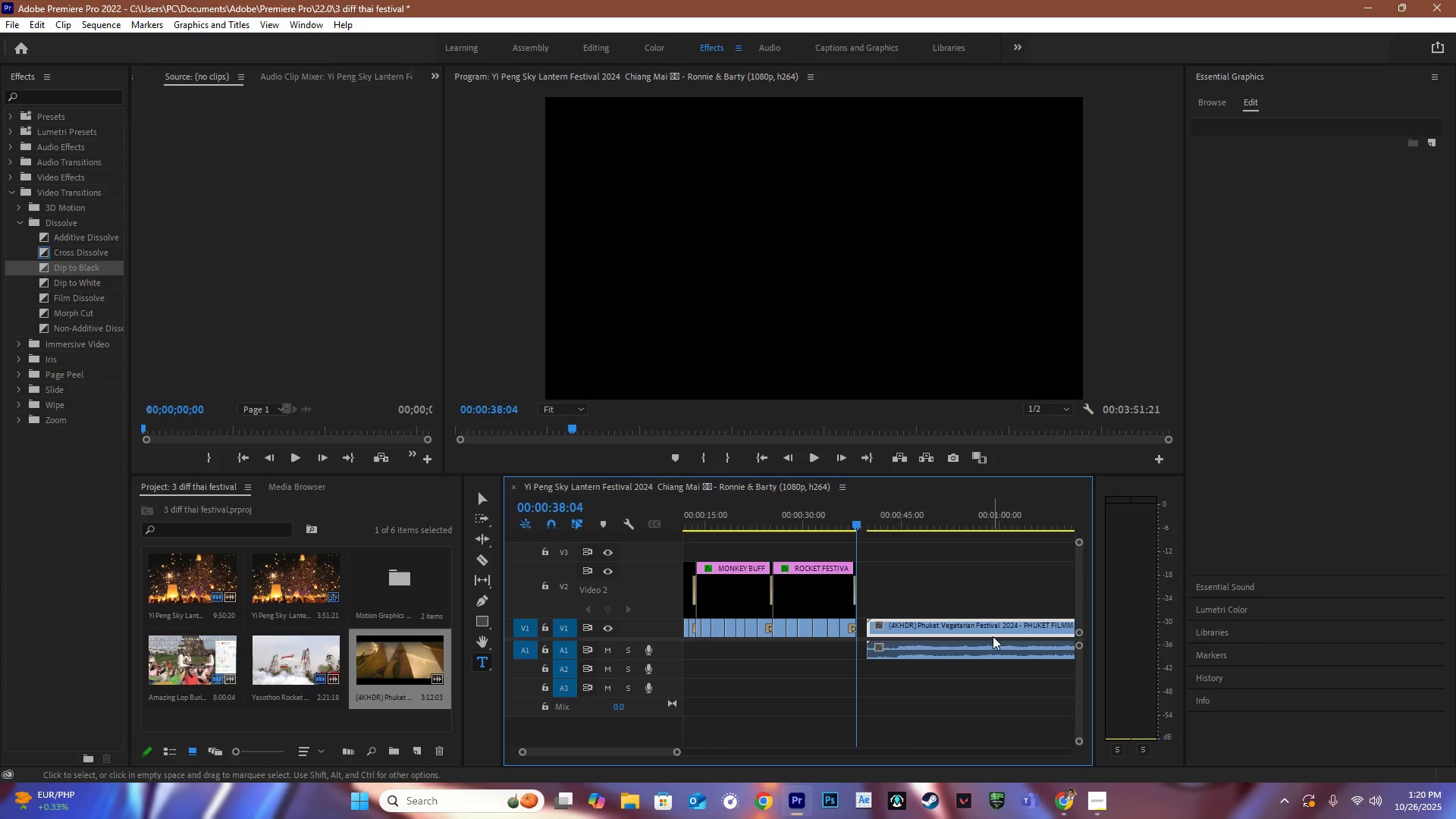 
double_click([994, 648])
 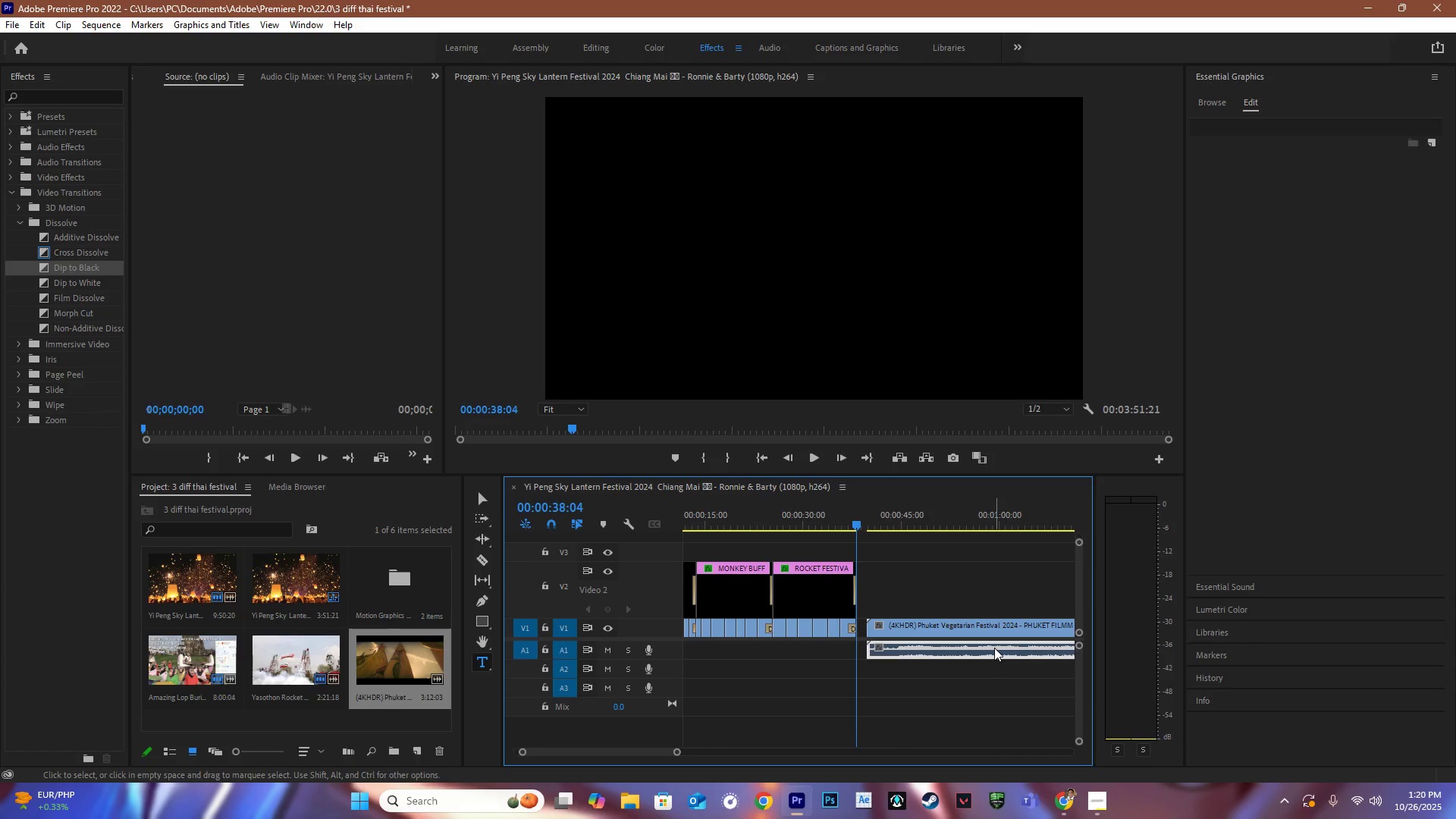 
key(Backspace)
 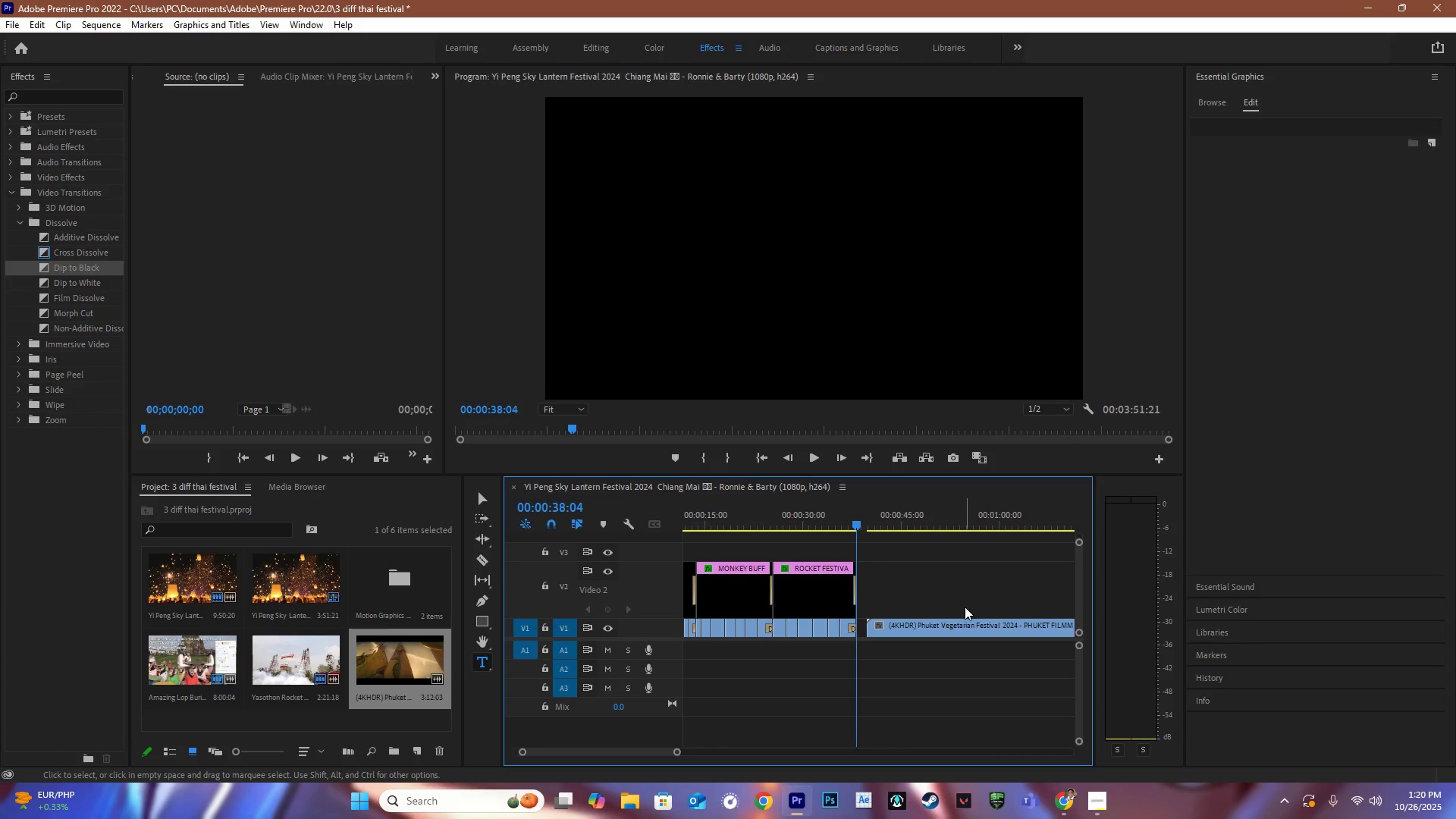 
left_click_drag(start_coordinate=[958, 622], to_coordinate=[947, 626])
 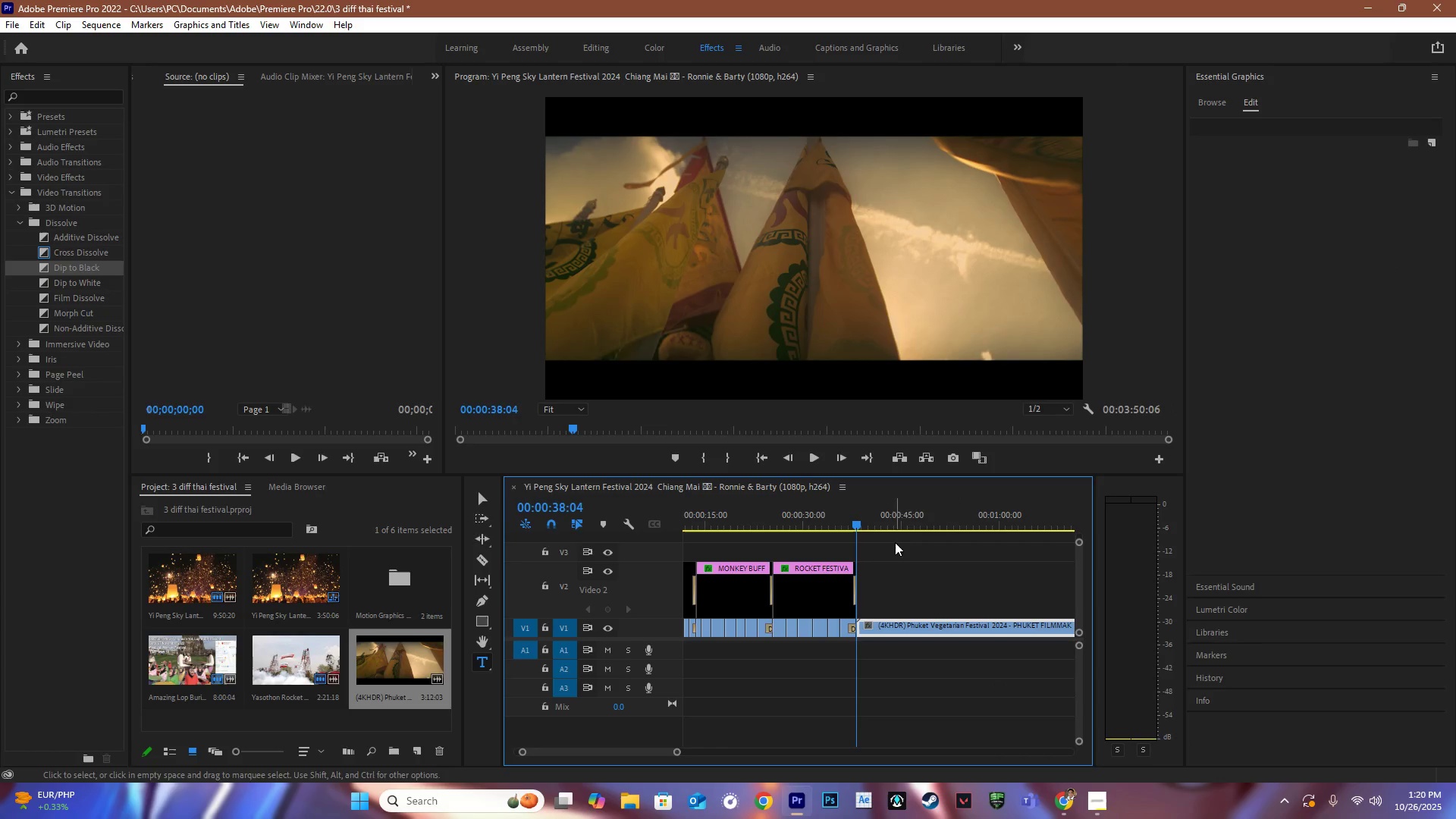 
left_click_drag(start_coordinate=[891, 528], to_coordinate=[940, 535])
 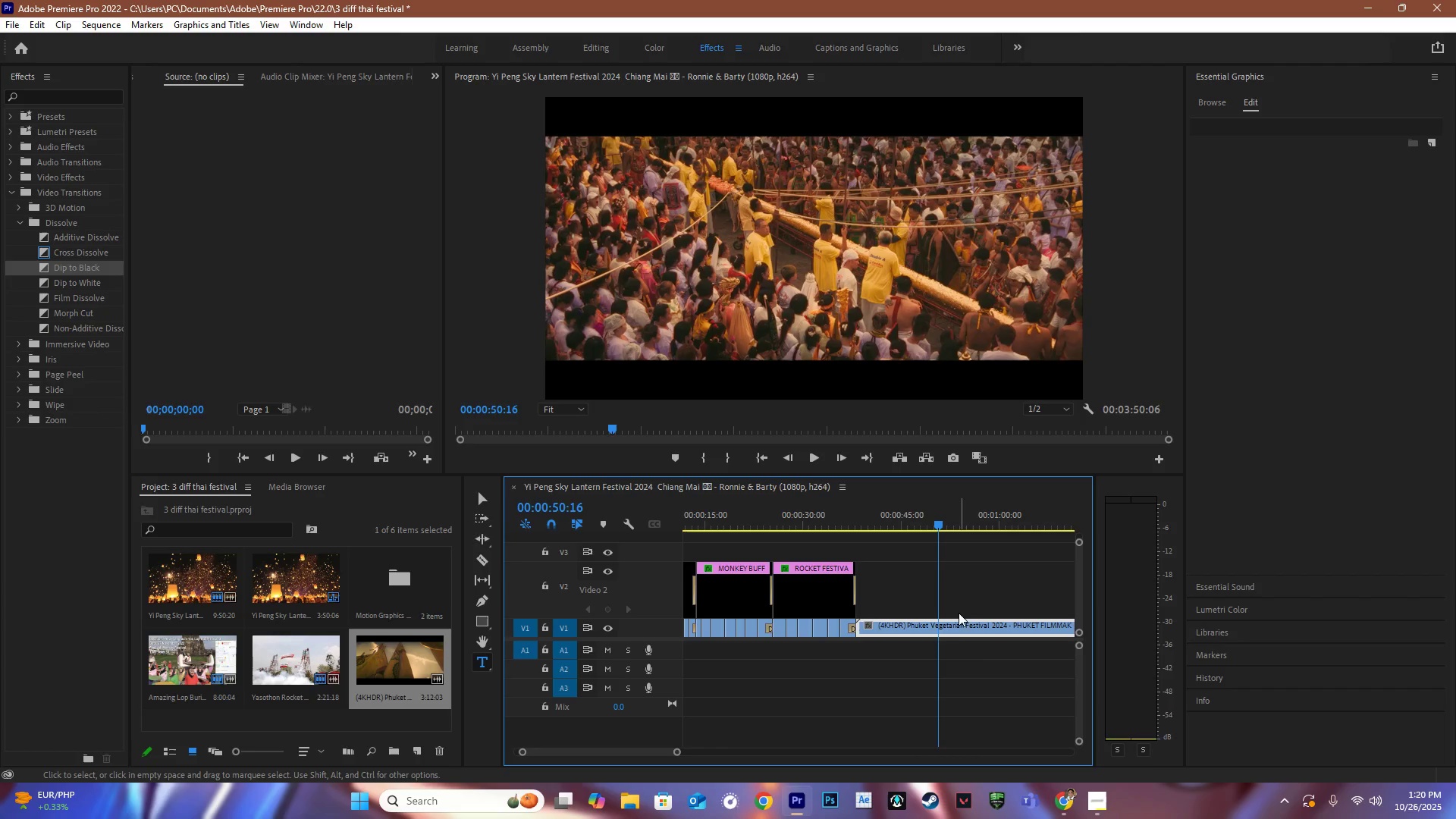 
key(C)
 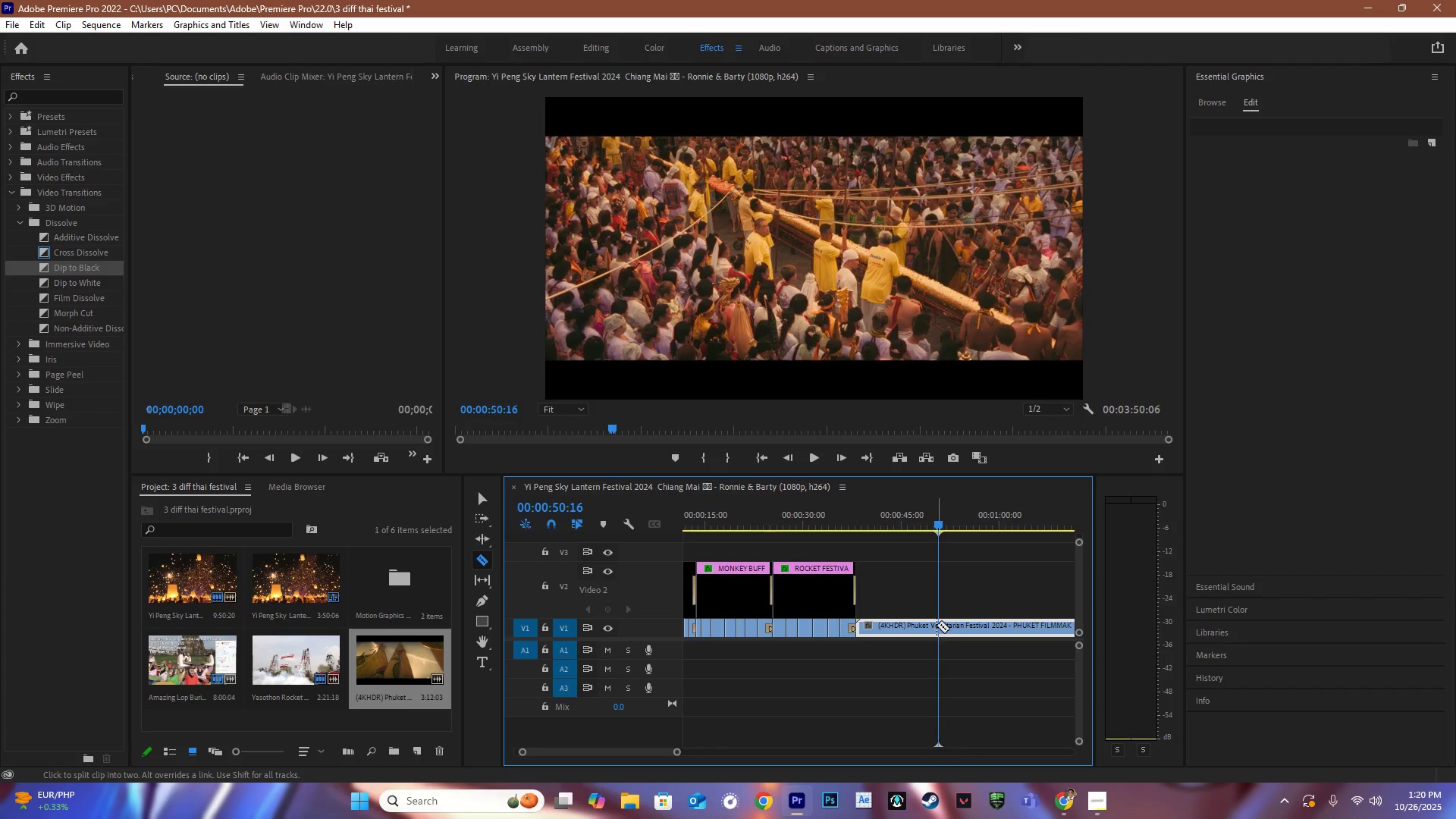 
left_click([937, 625])
 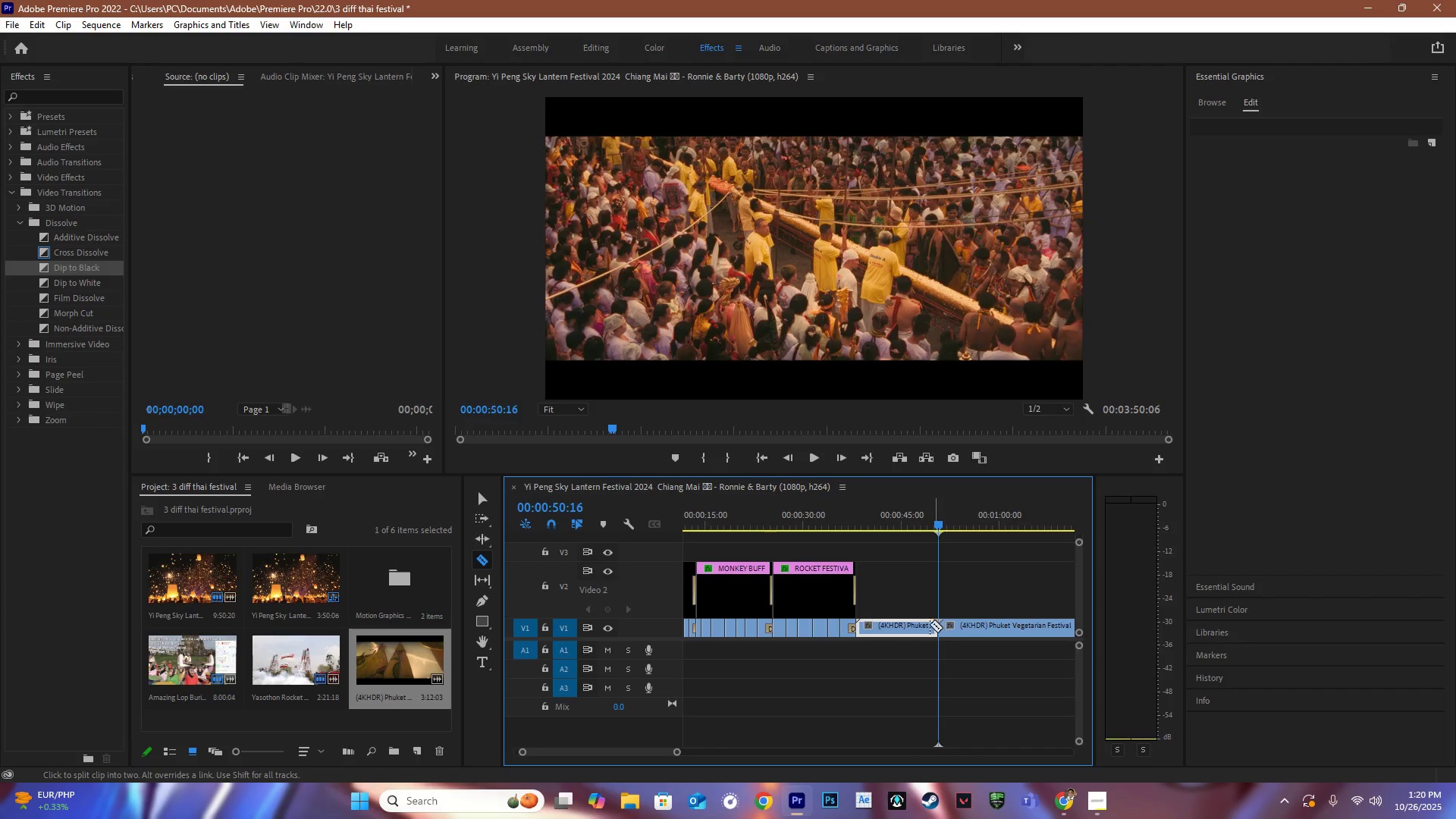 
key(V)
 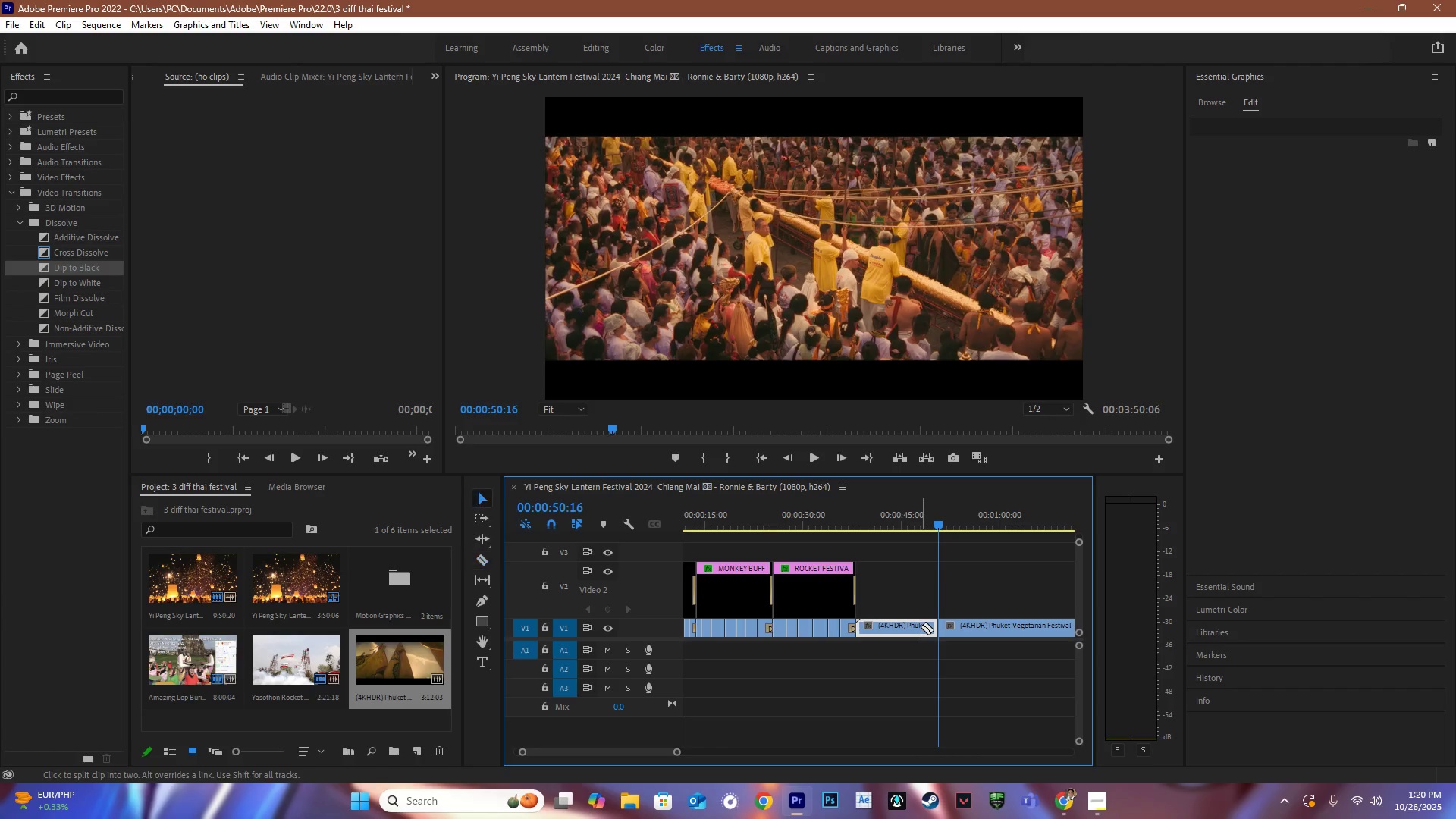 
double_click([921, 626])
 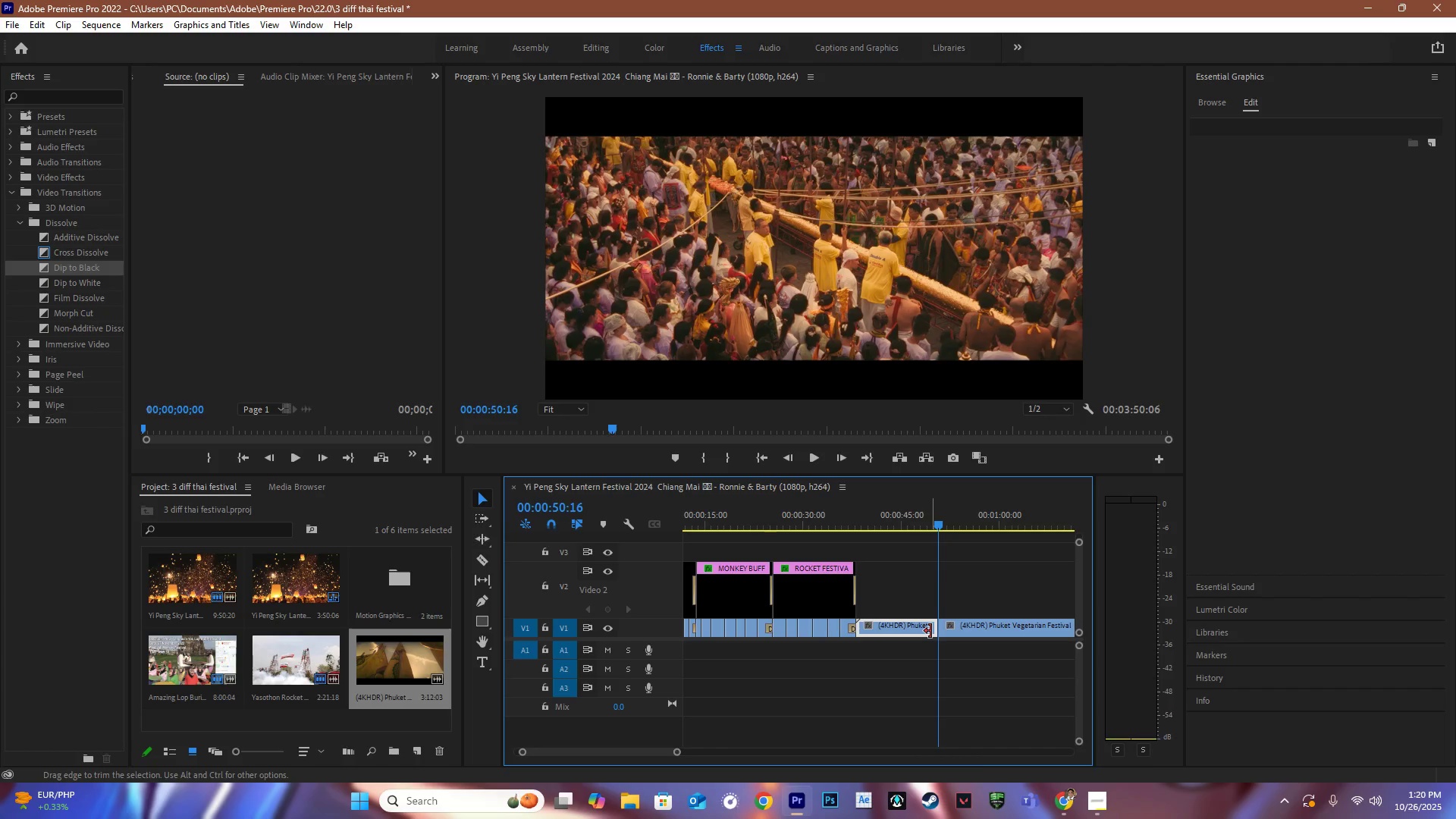 
key(Backspace)
 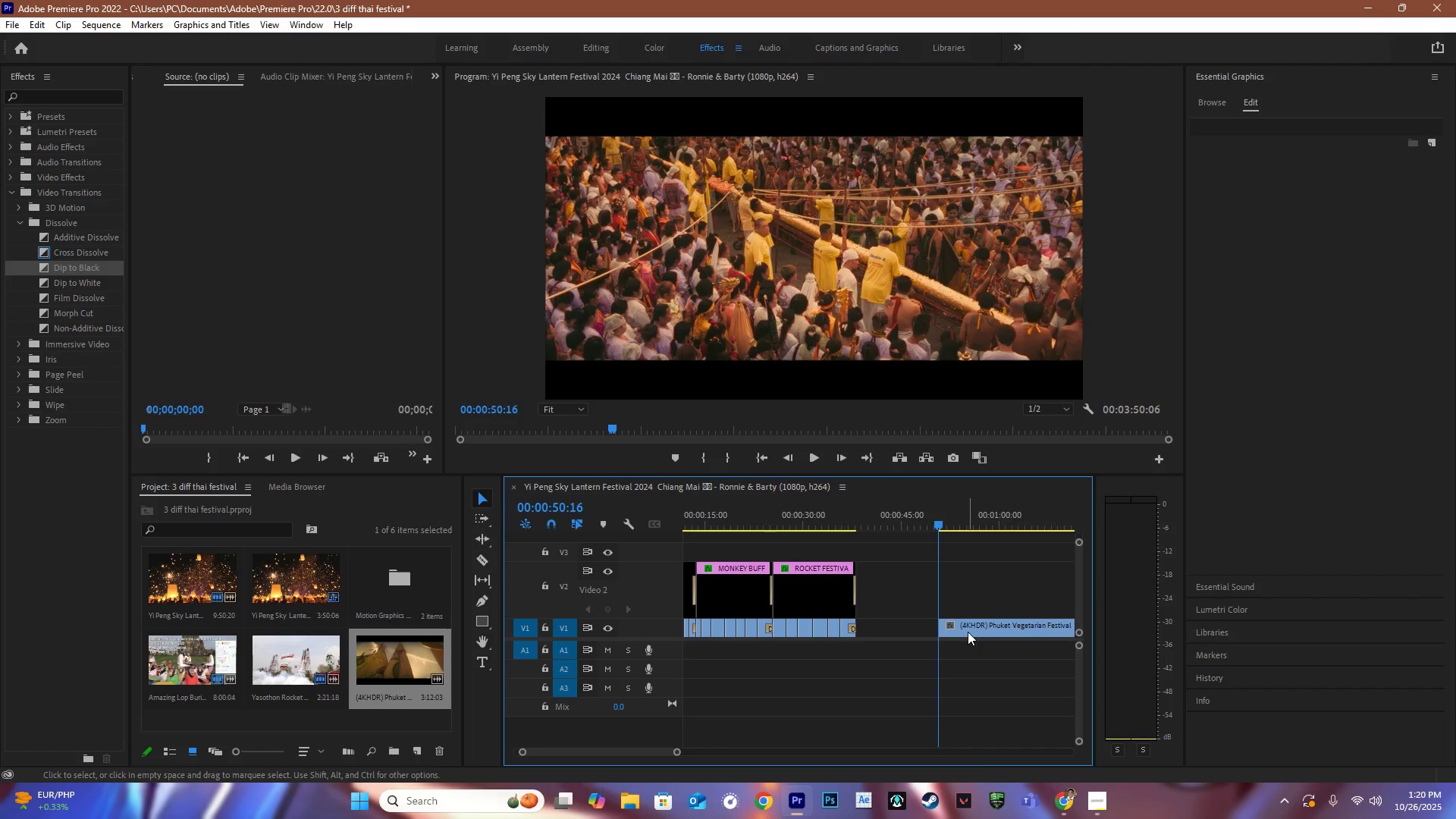 
left_click_drag(start_coordinate=[966, 630], to_coordinate=[892, 625])
 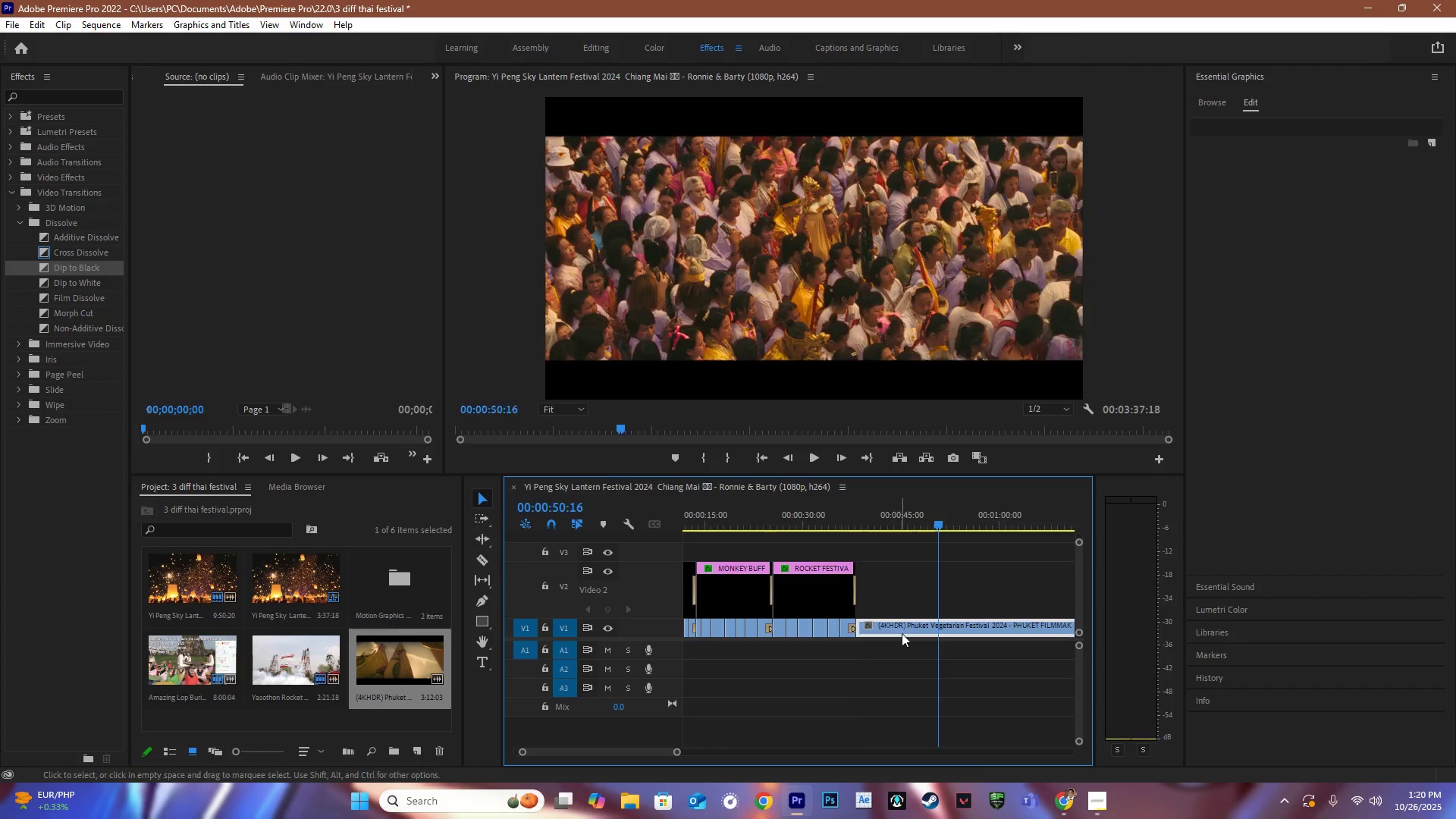 
scroll: coordinate [827, 620], scroll_direction: up, amount: 20.0
 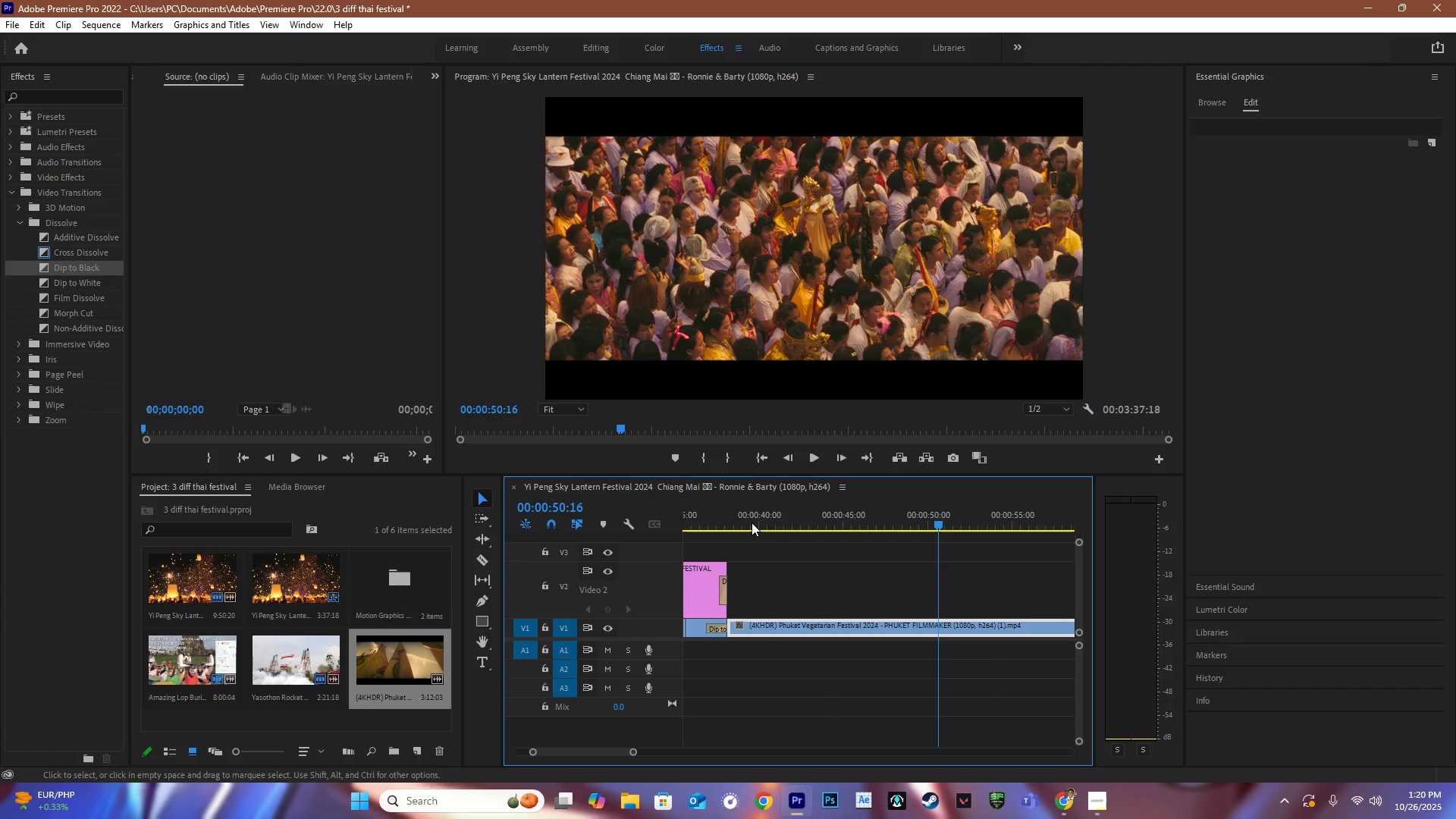 
hold_key(key=AltLeft, duration=1.31)
 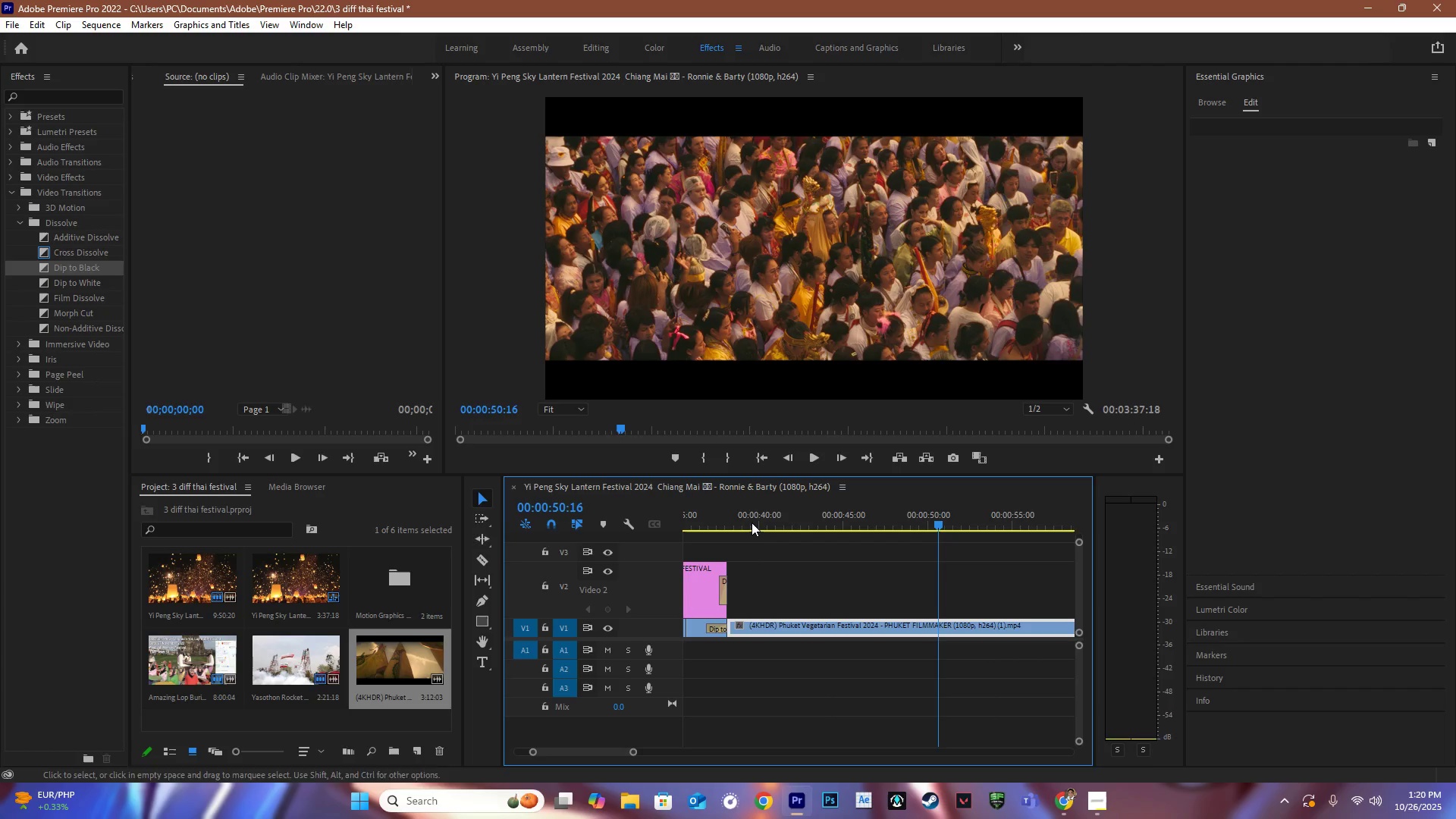 
left_click_drag(start_coordinate=[751, 522], to_coordinate=[764, 529])
 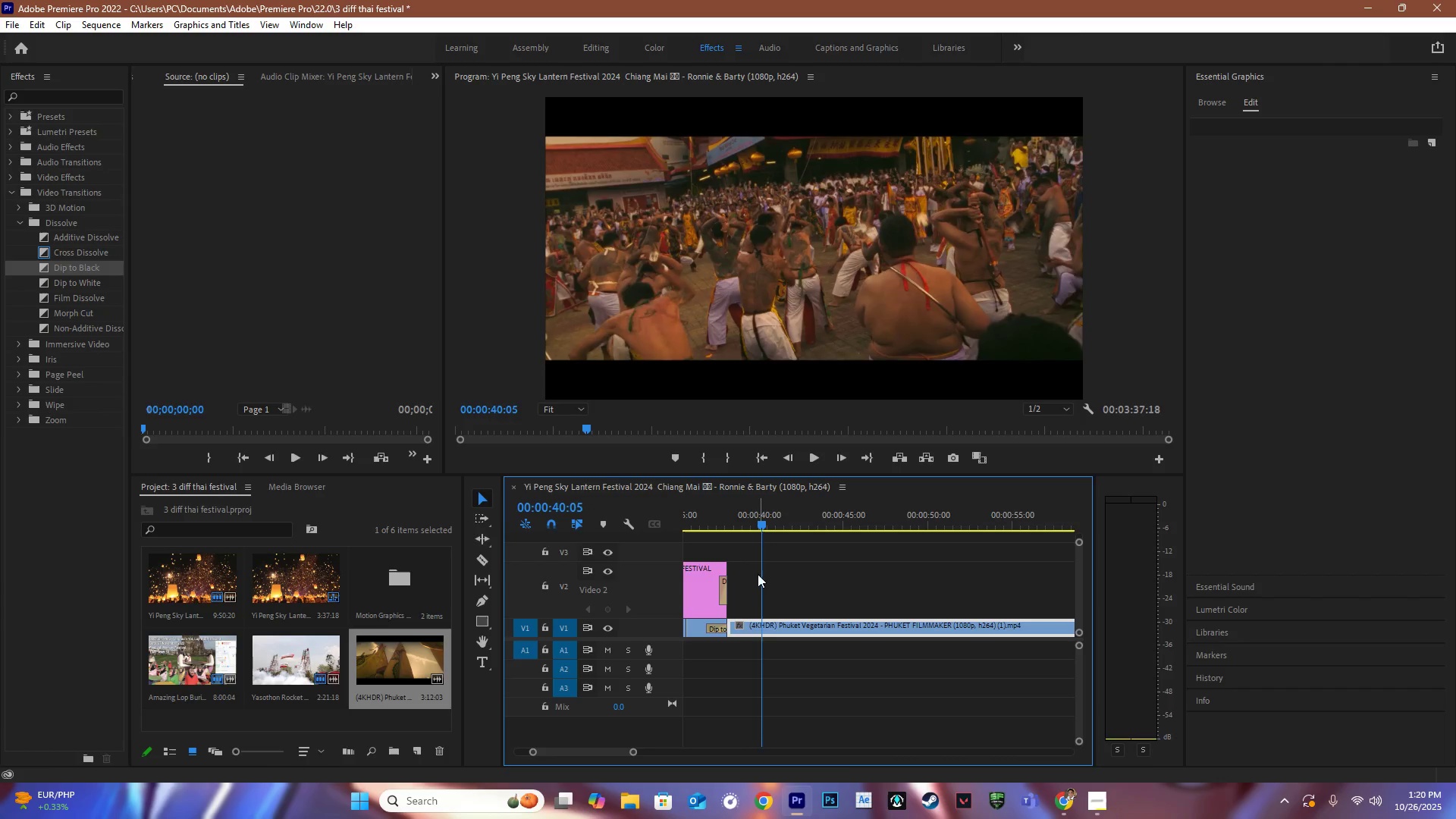 
type(CV)
 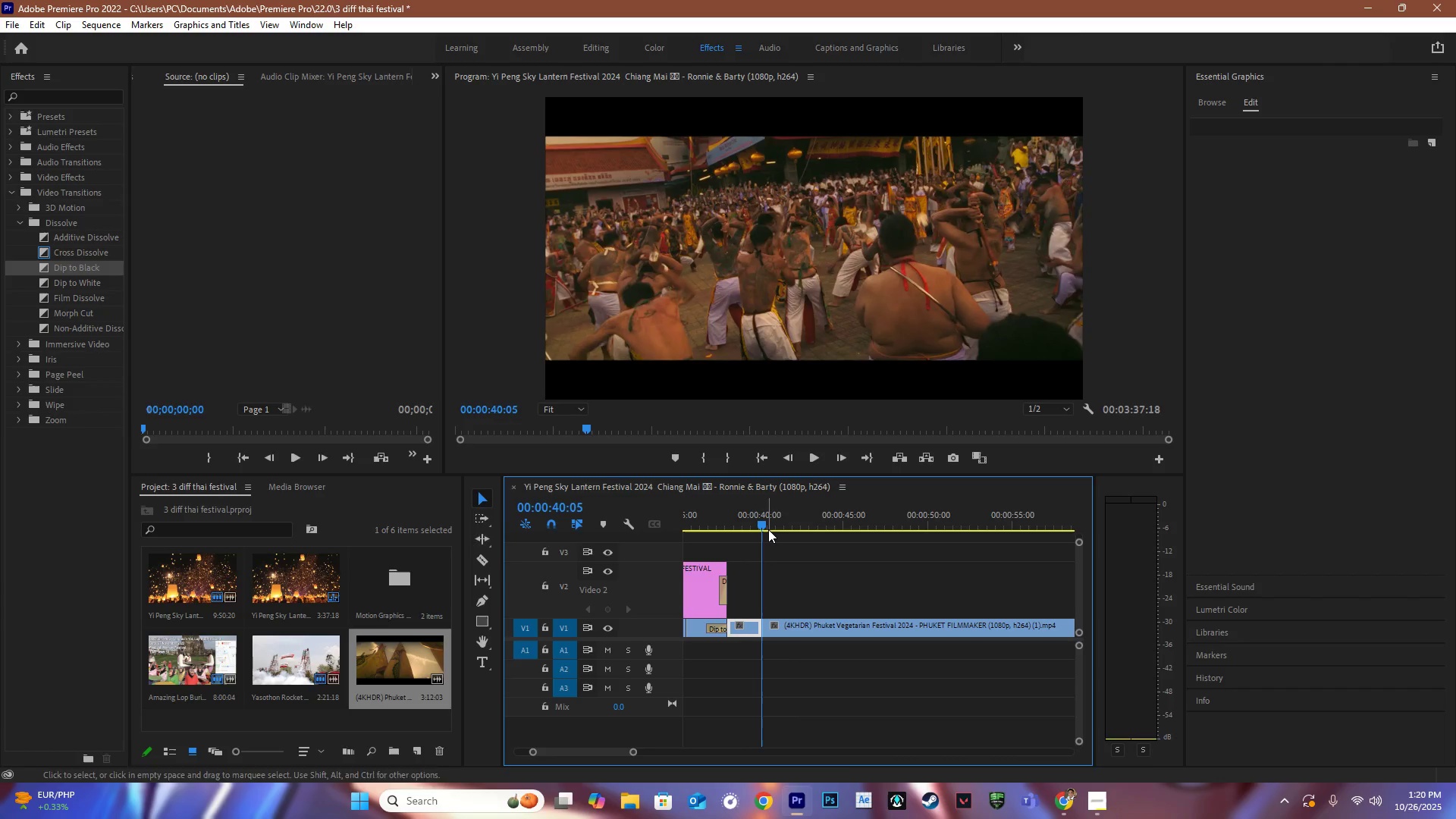 
left_click_drag(start_coordinate=[768, 529], to_coordinate=[786, 528])
 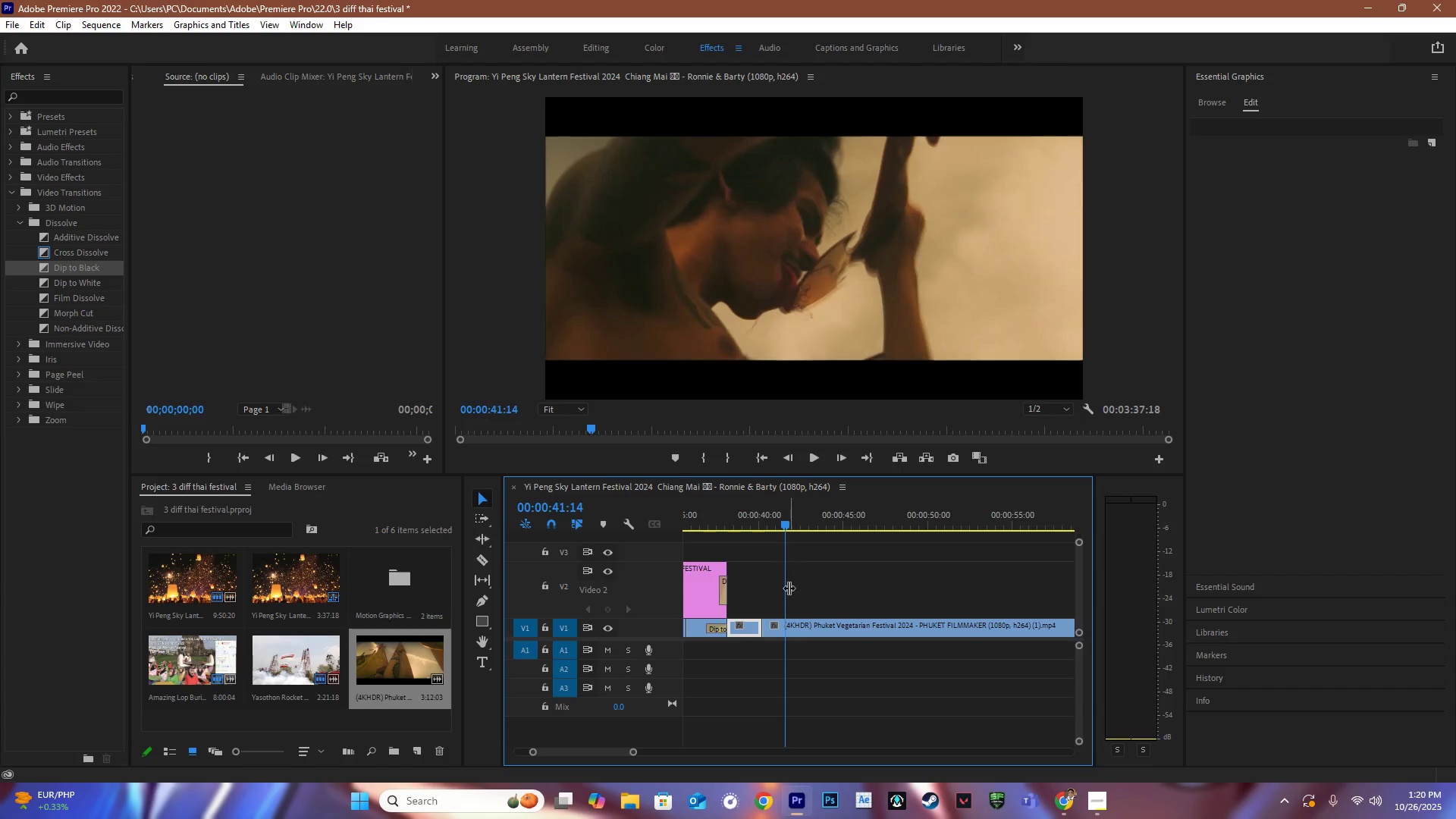 
key(C)
 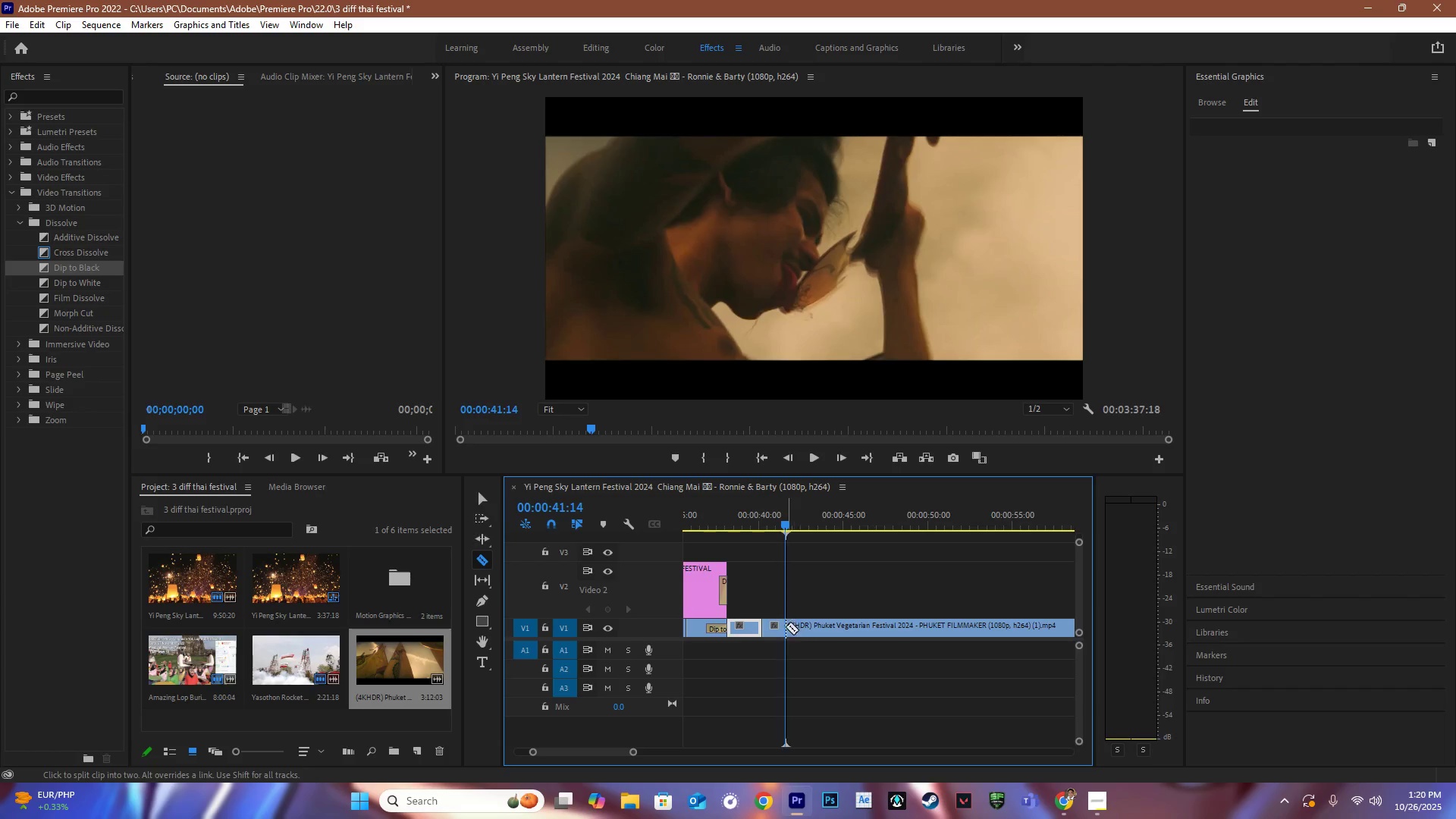 
left_click([785, 626])
 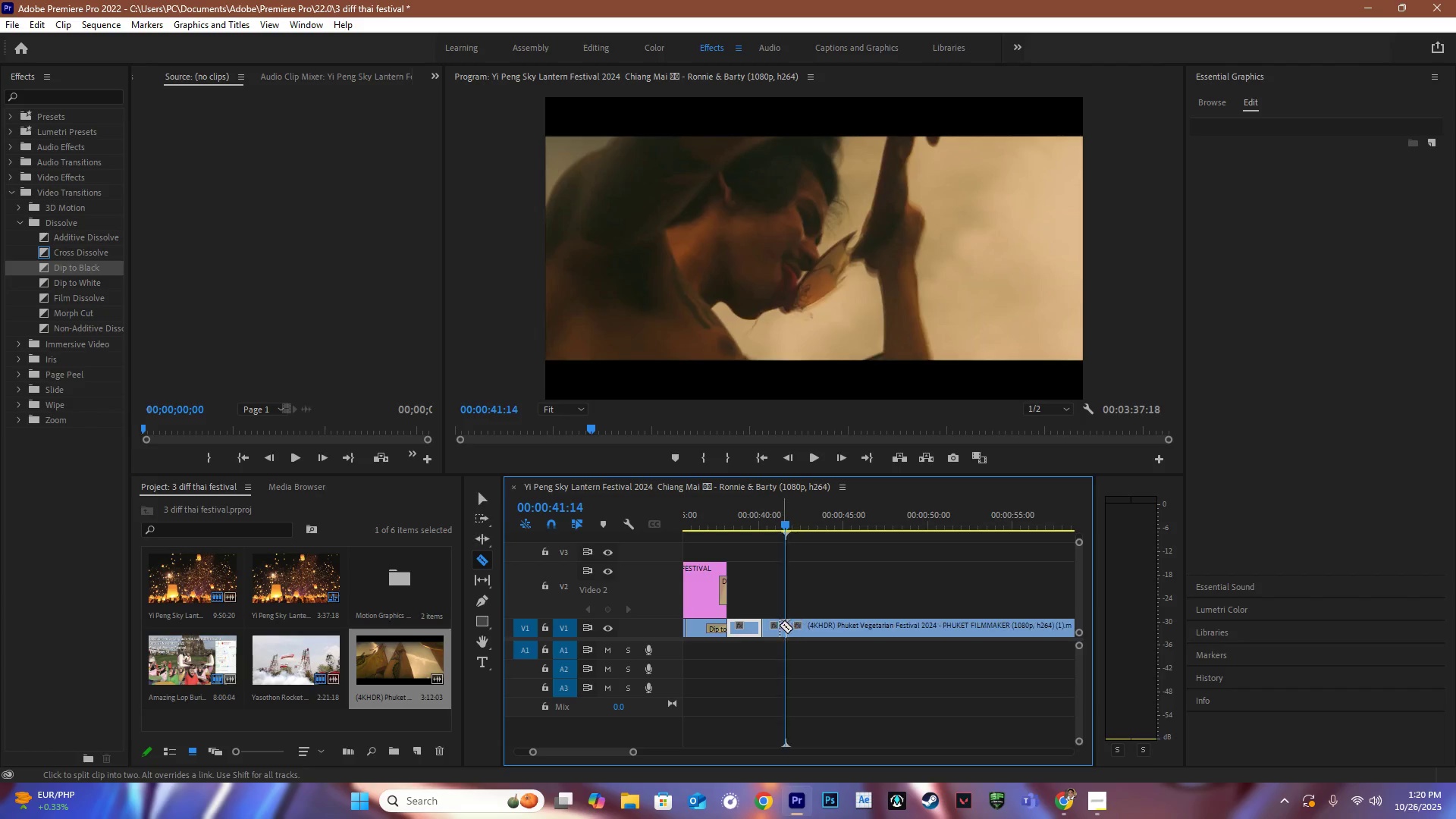 
key(V)
 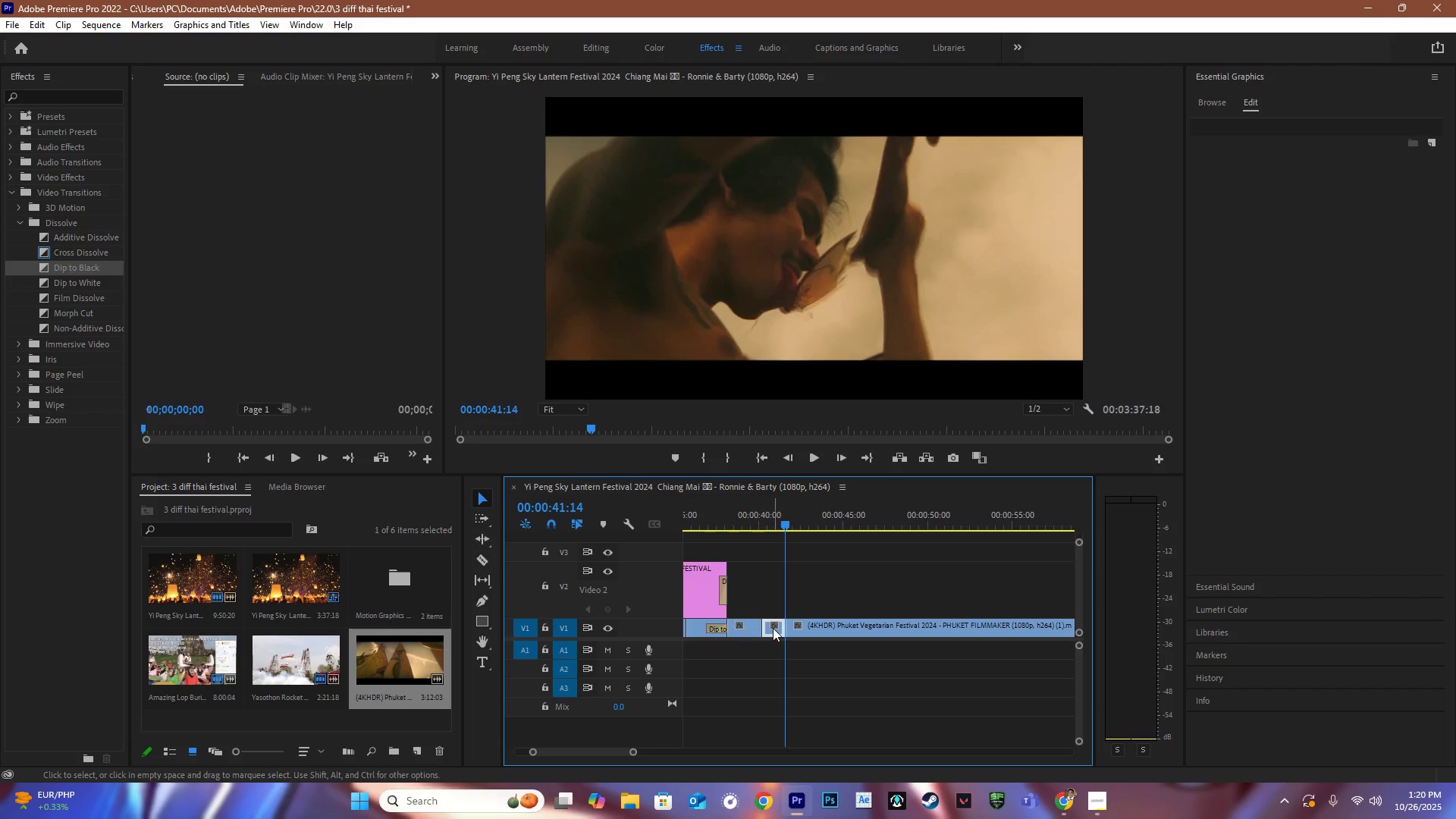 
double_click([773, 628])
 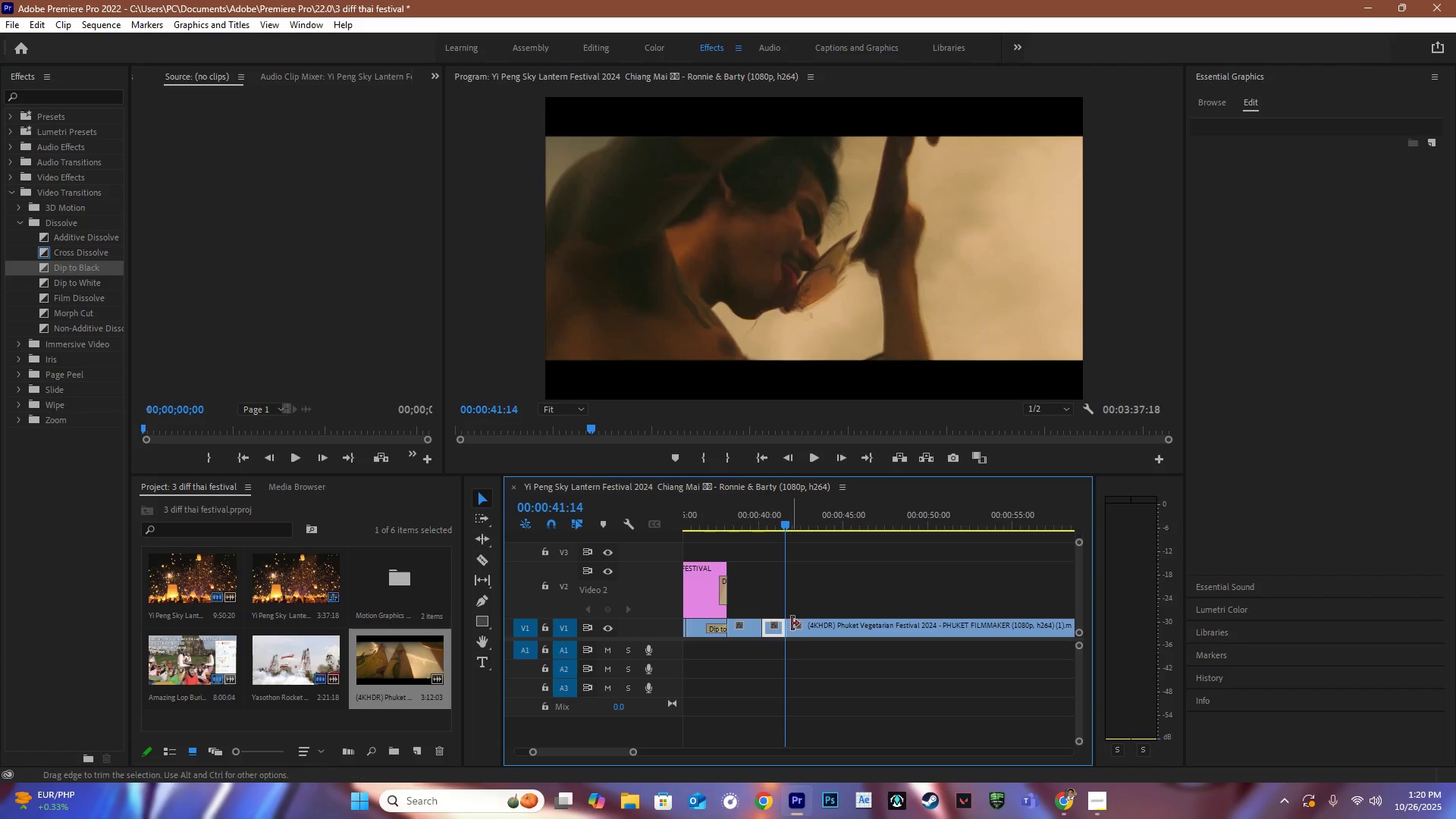 
key(Backspace)
 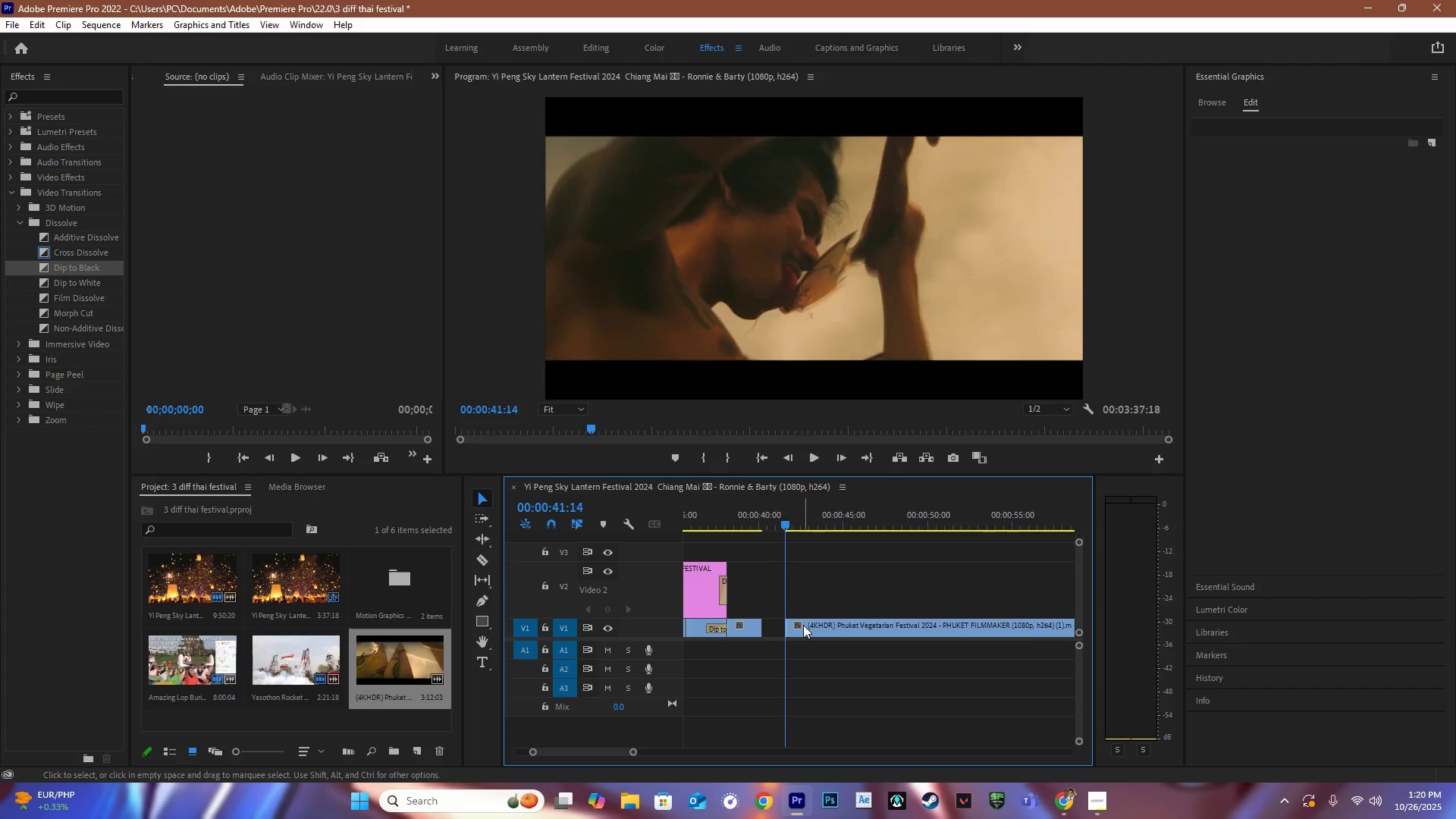 
left_click_drag(start_coordinate=[801, 625], to_coordinate=[783, 626])
 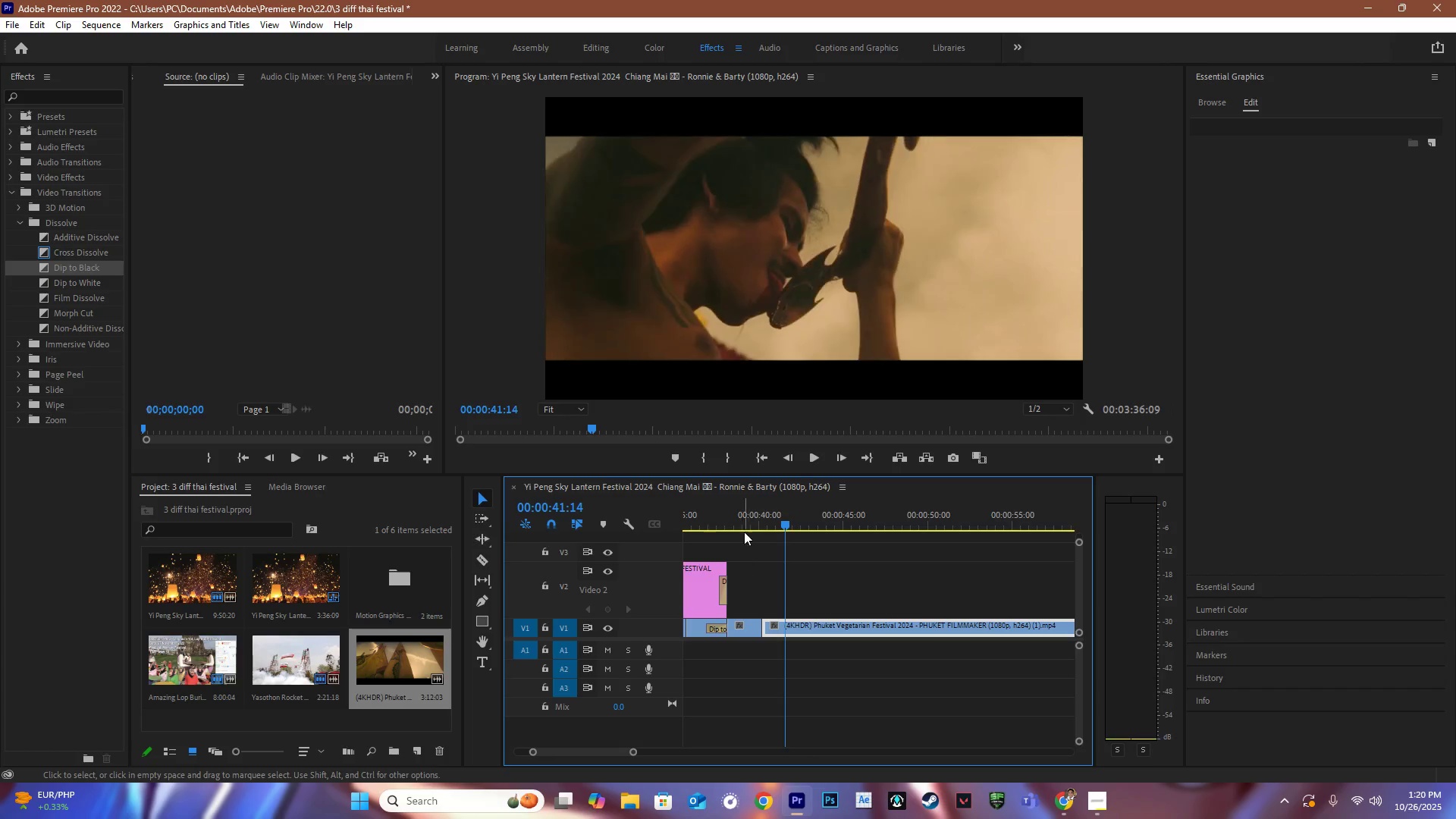 
left_click_drag(start_coordinate=[749, 524], to_coordinate=[785, 541])
 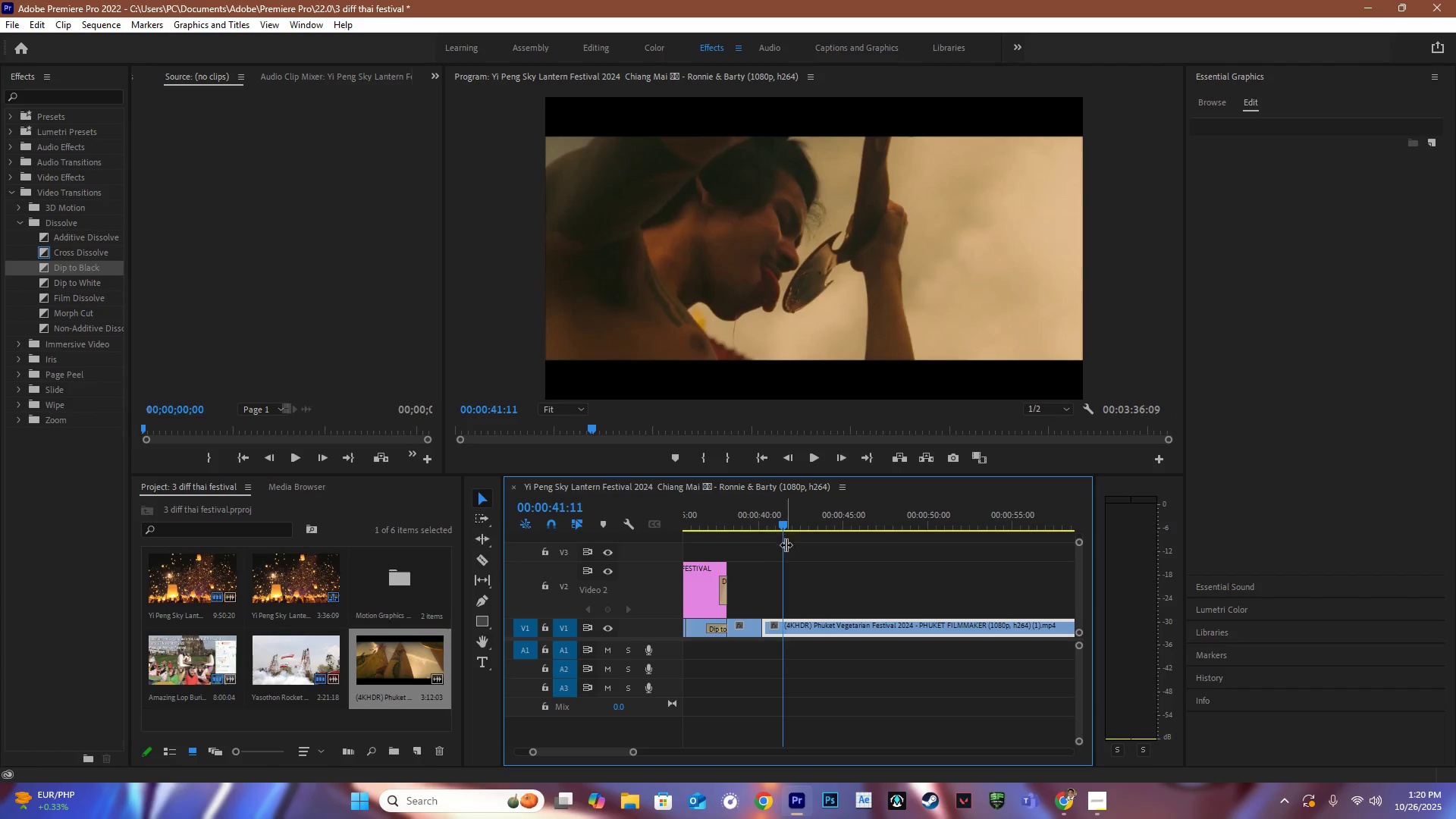 
key(C)
 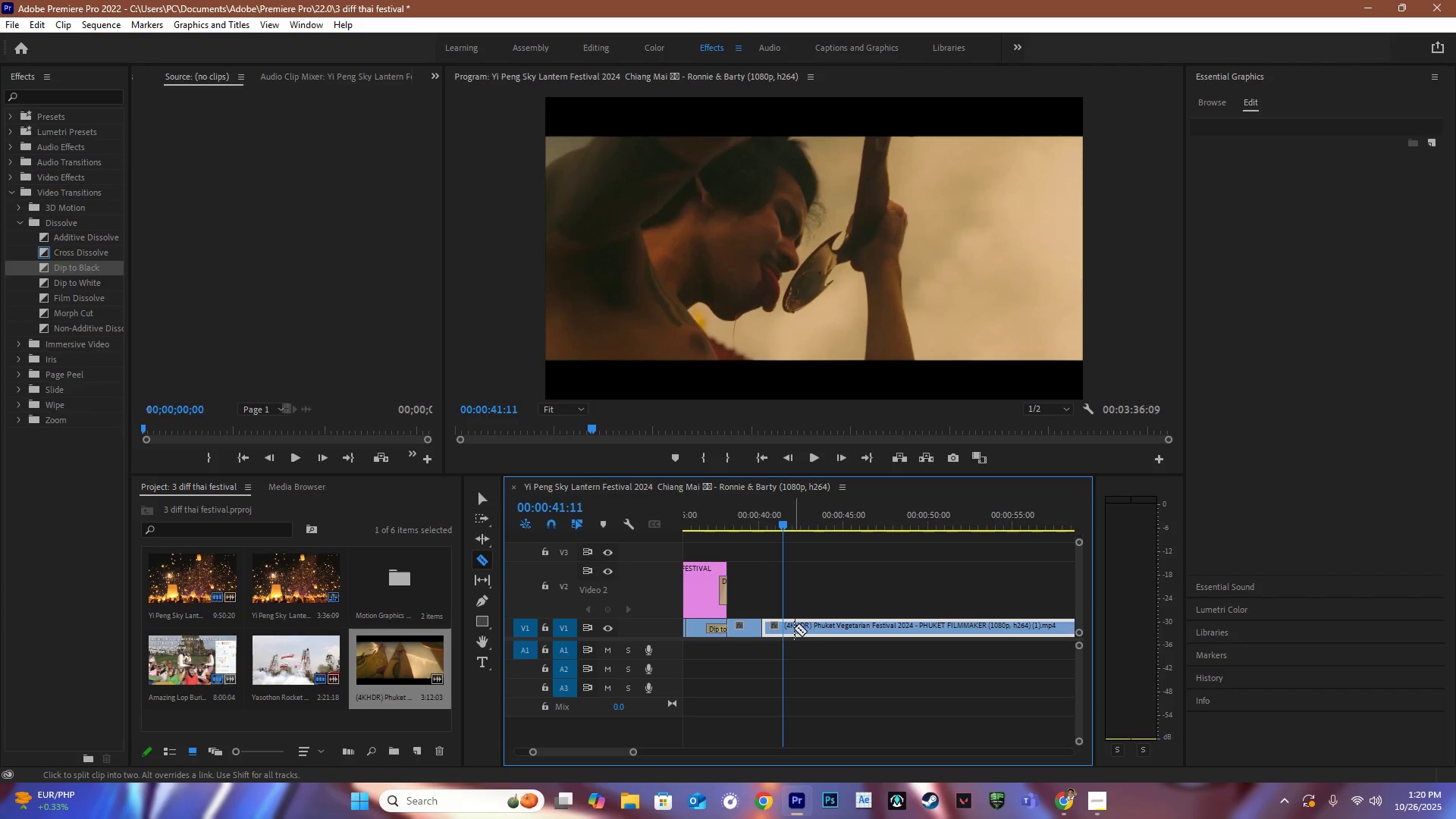 
key(Space)
 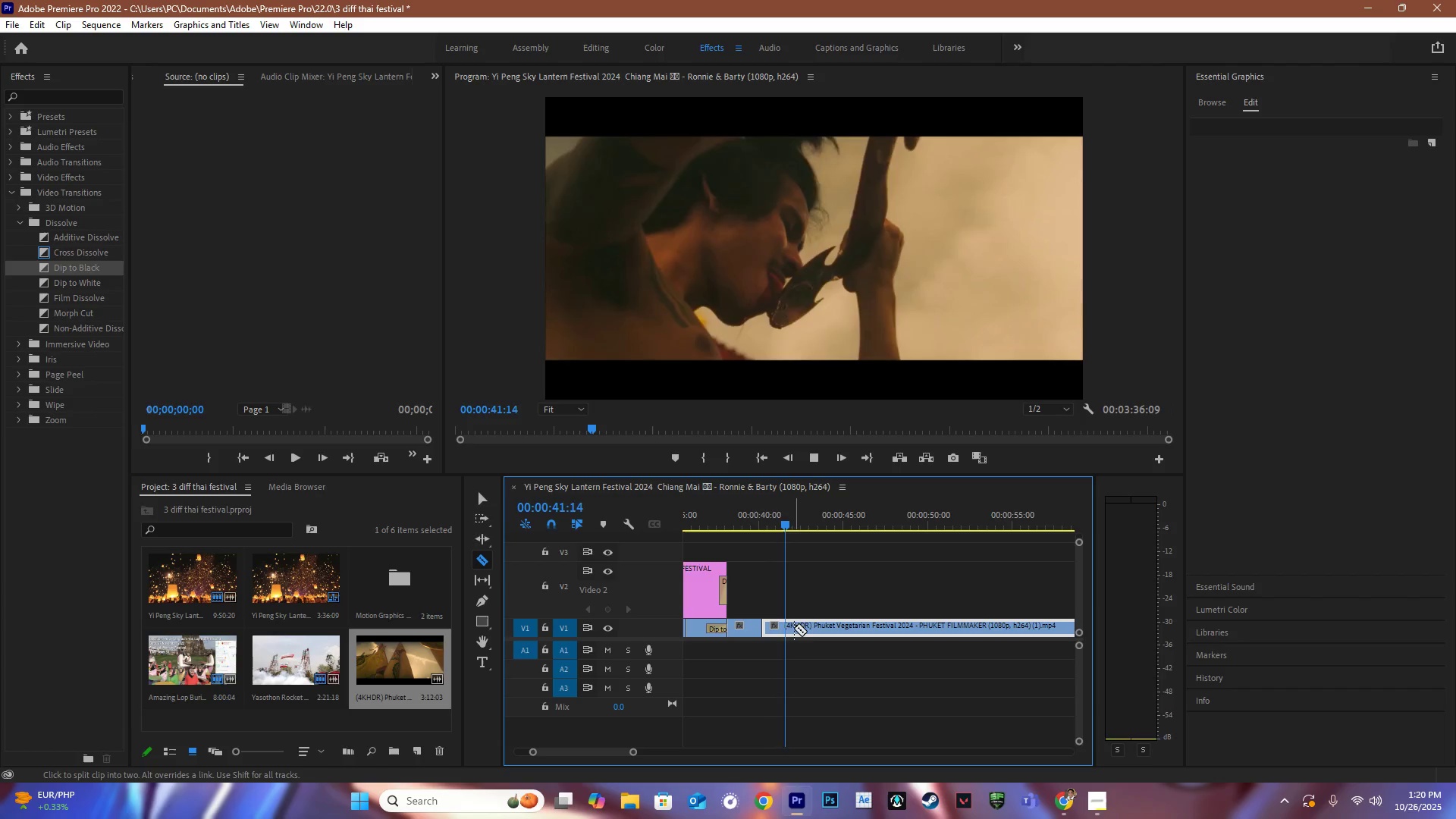 
key(Space)
 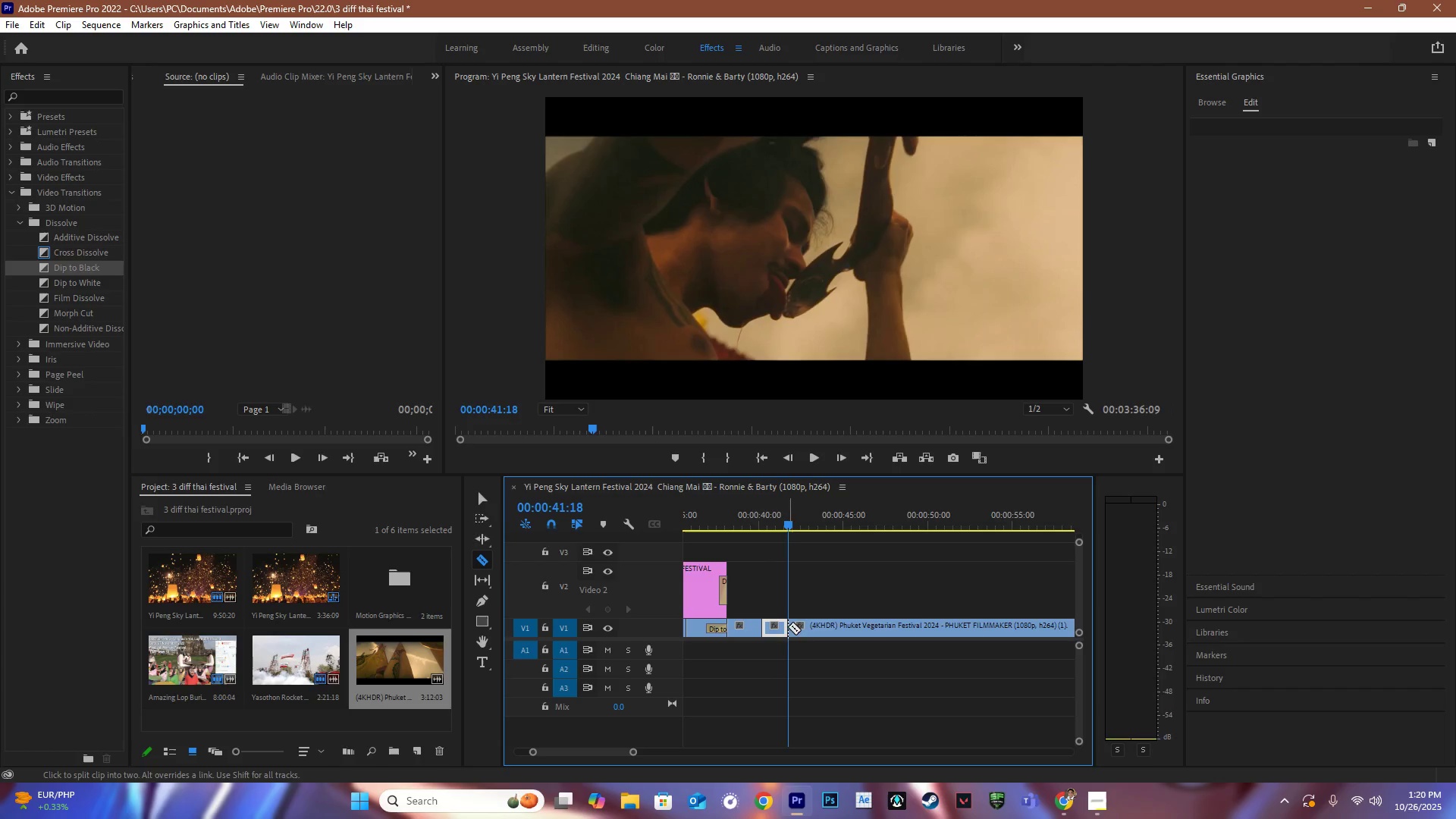 
key(V)
 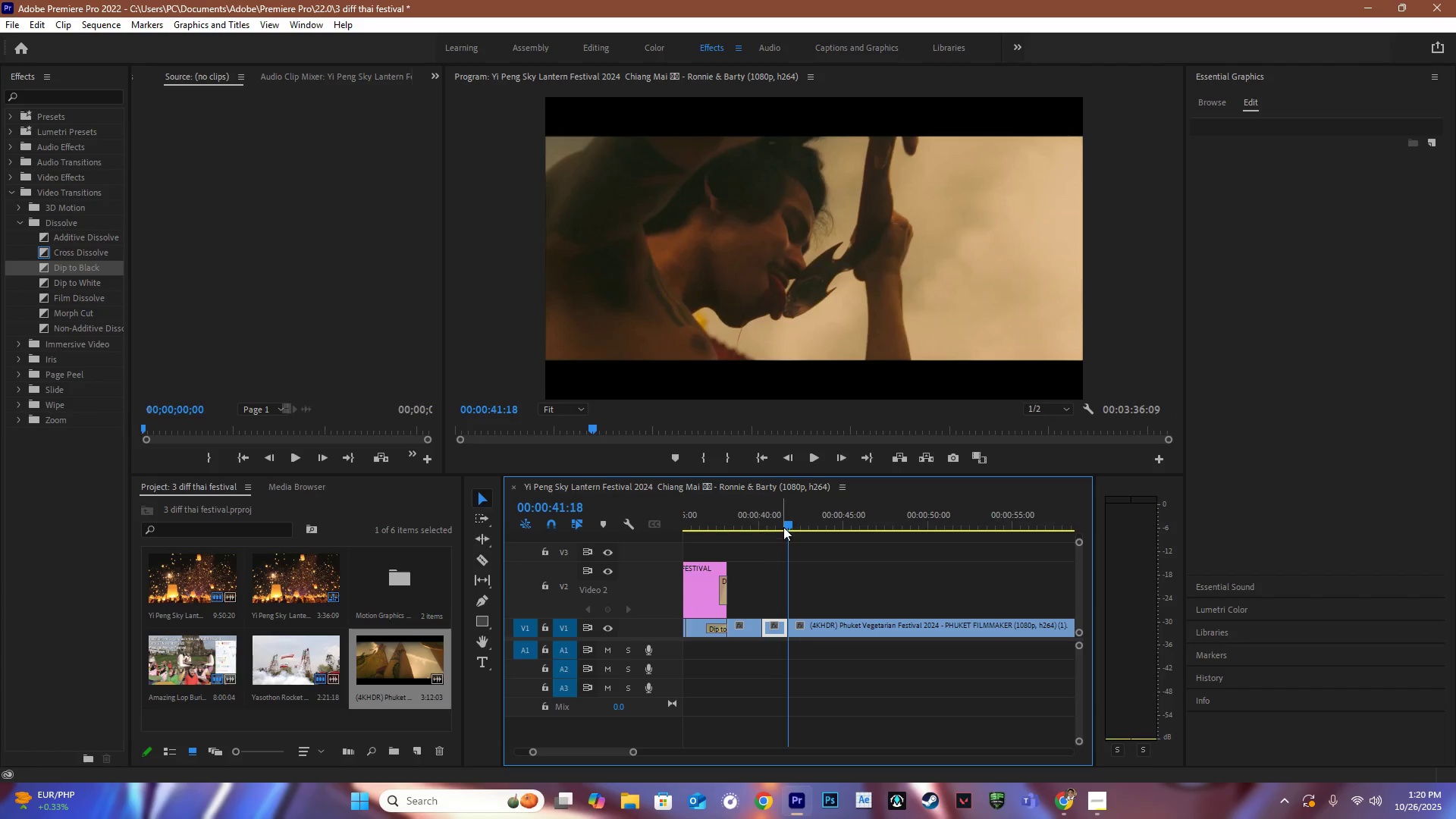 
left_click_drag(start_coordinate=[786, 525], to_coordinate=[851, 535])
 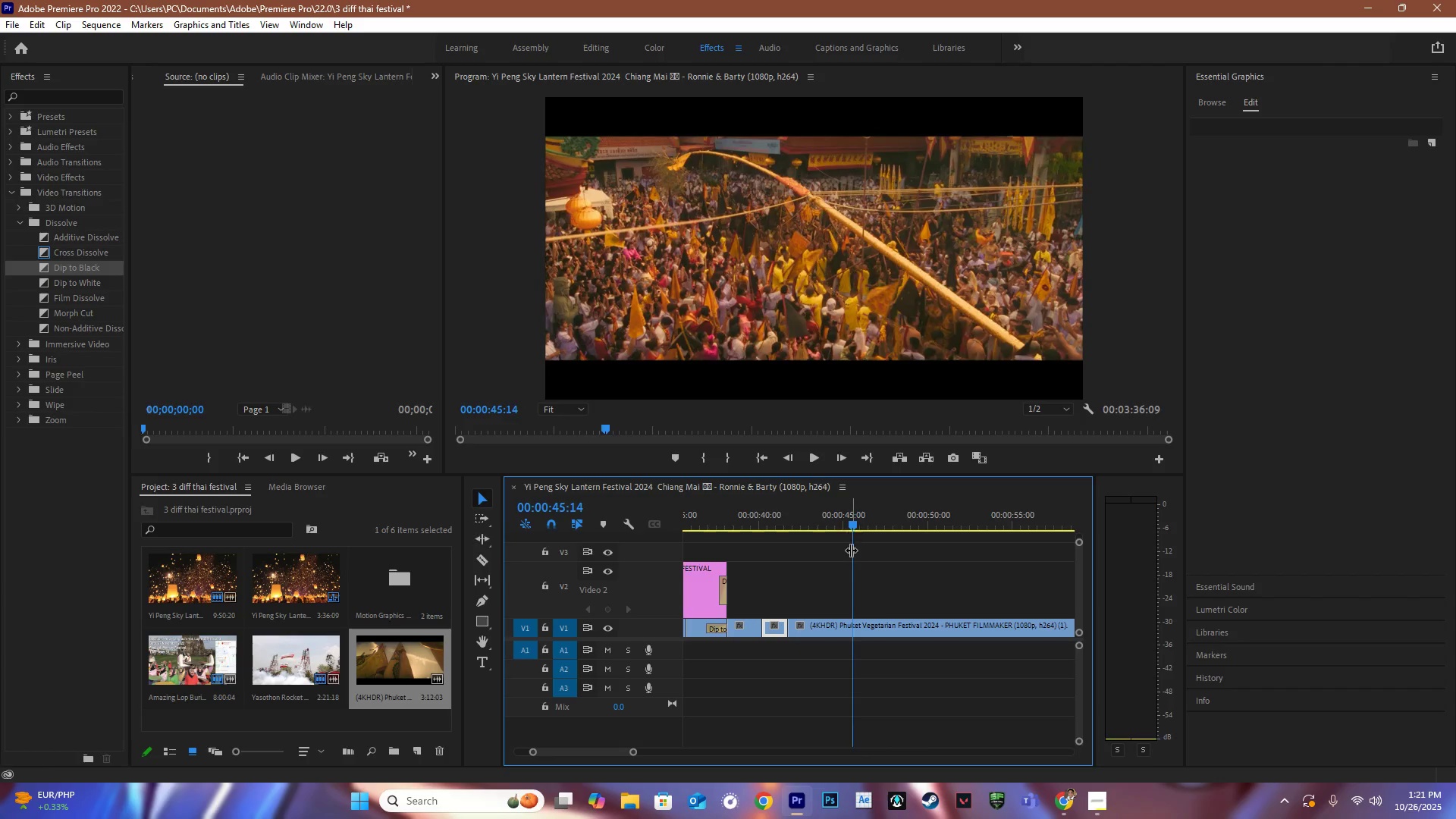 
key(C)
 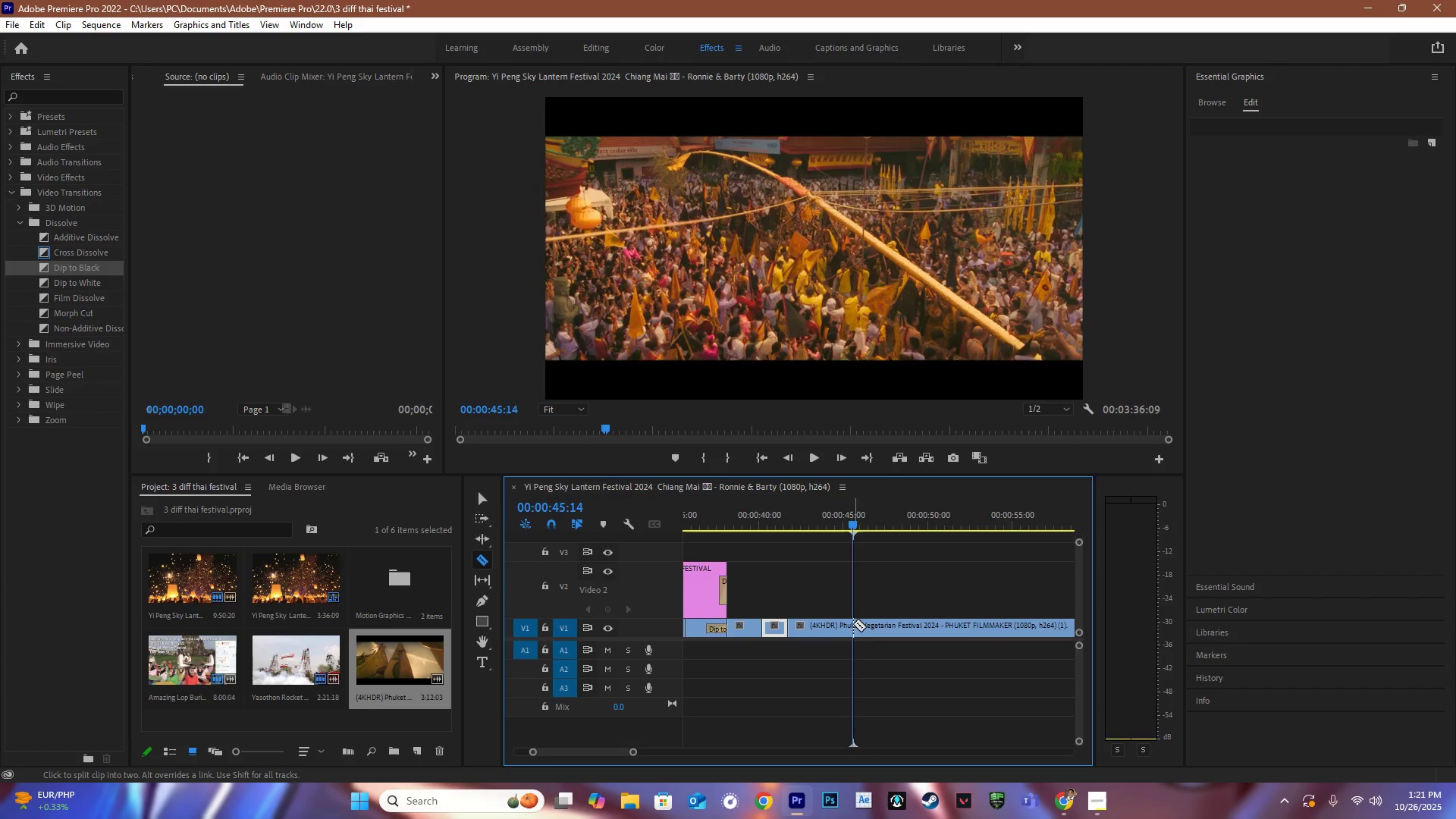 
left_click([853, 623])
 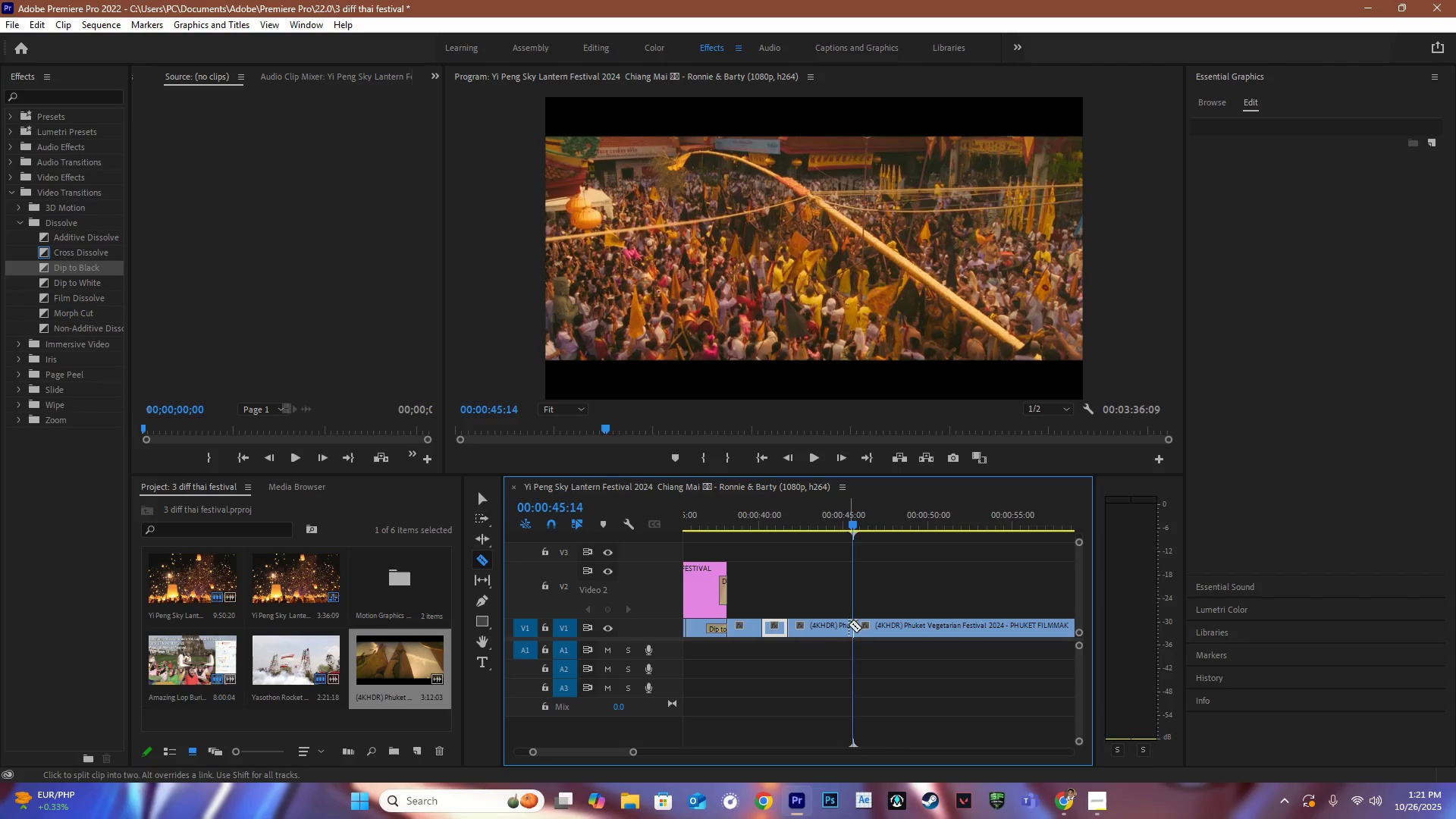 
key(V)
 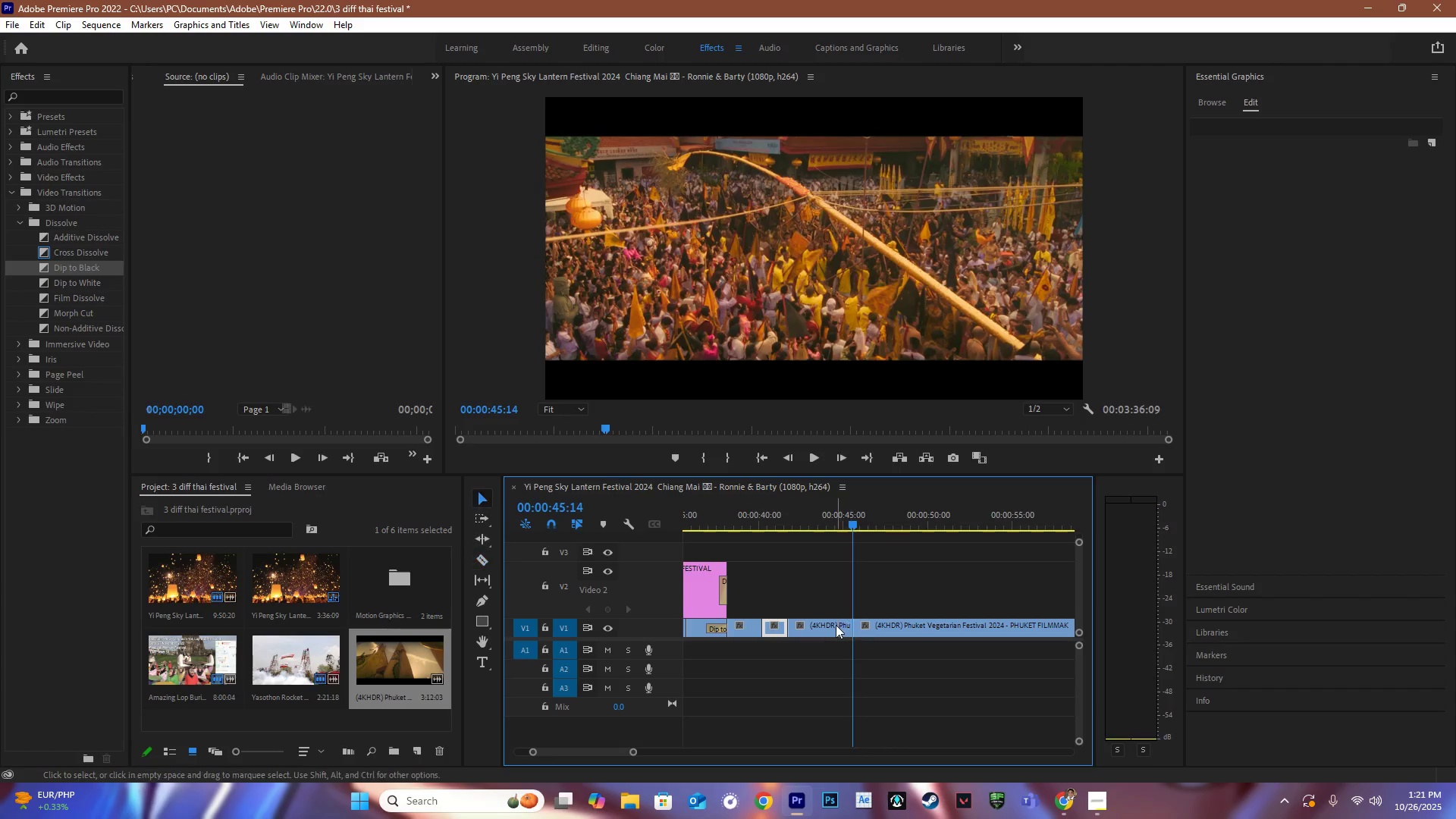 
double_click([836, 625])
 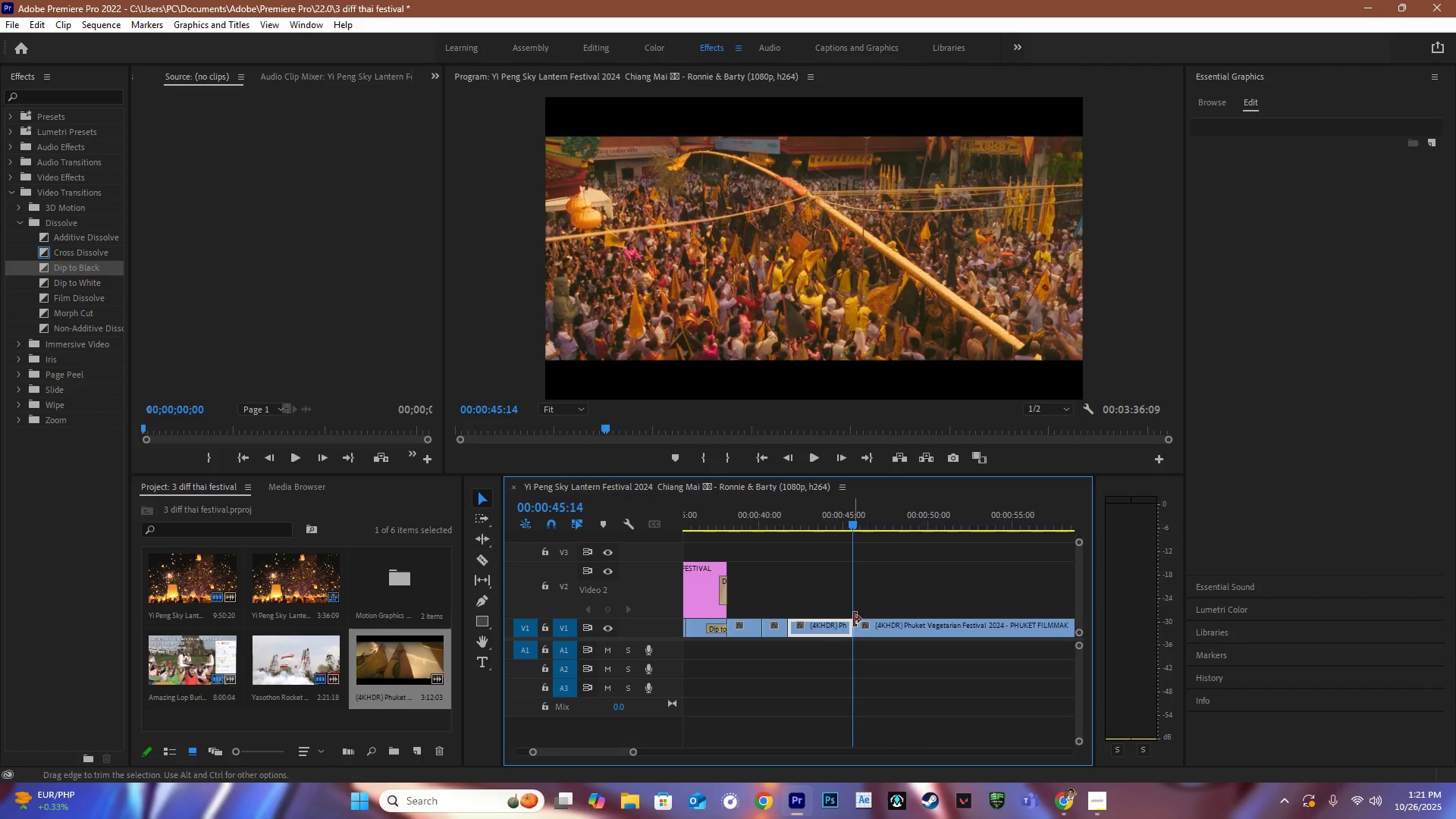 
key(Backspace)
 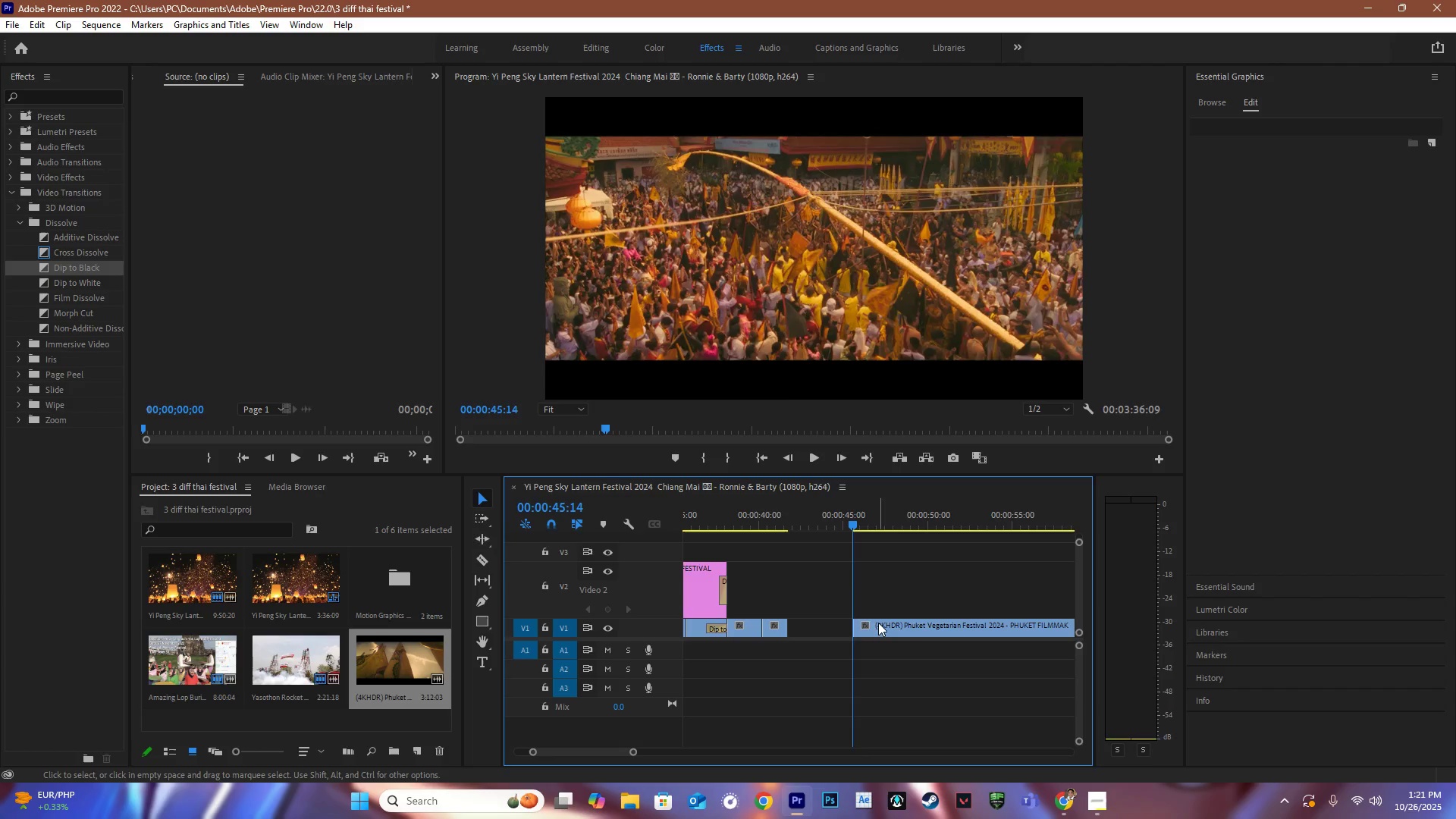 
left_click_drag(start_coordinate=[874, 623], to_coordinate=[814, 625])
 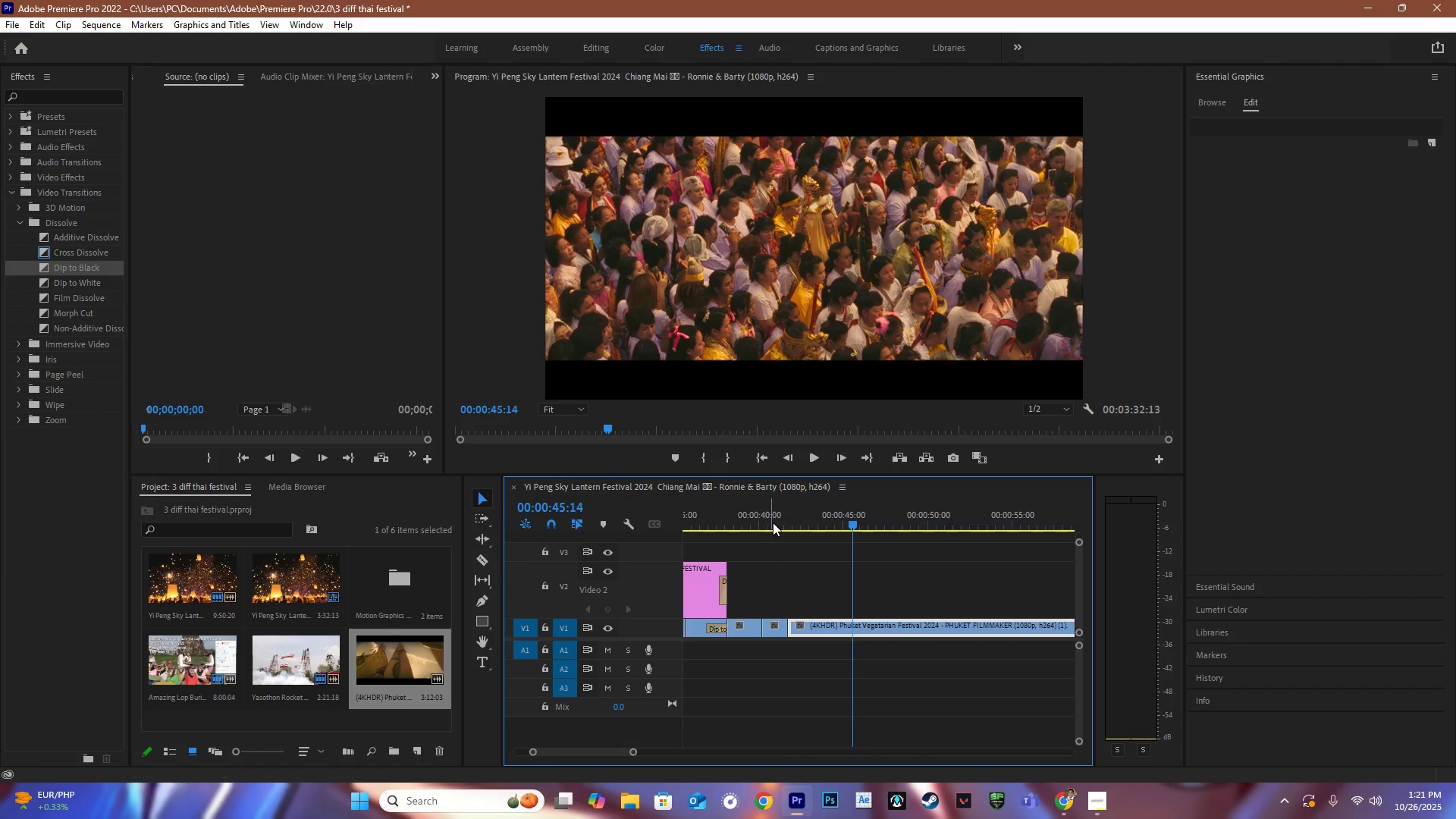 
left_click_drag(start_coordinate=[775, 522], to_coordinate=[830, 550])
 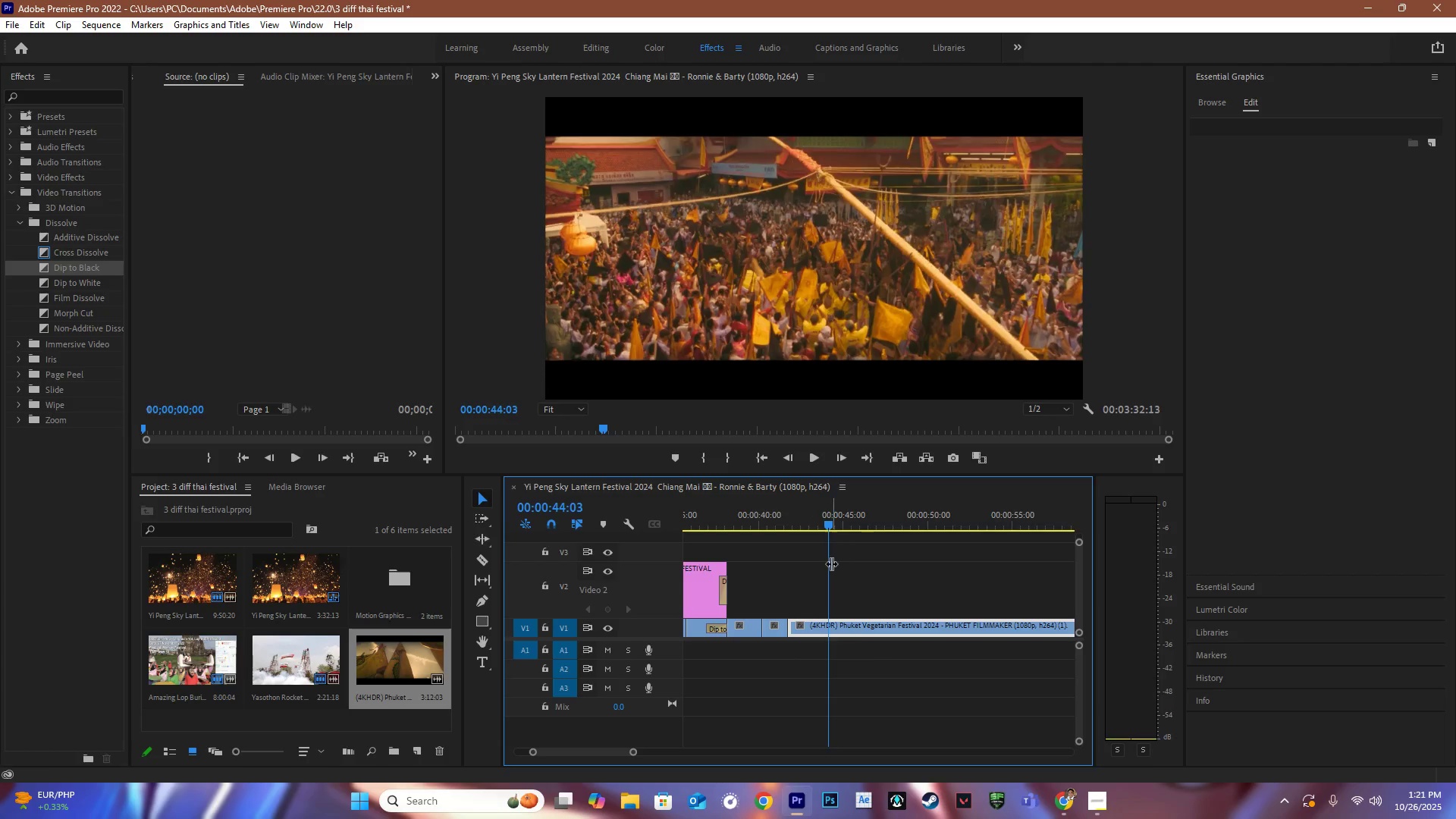 
type(CC)
 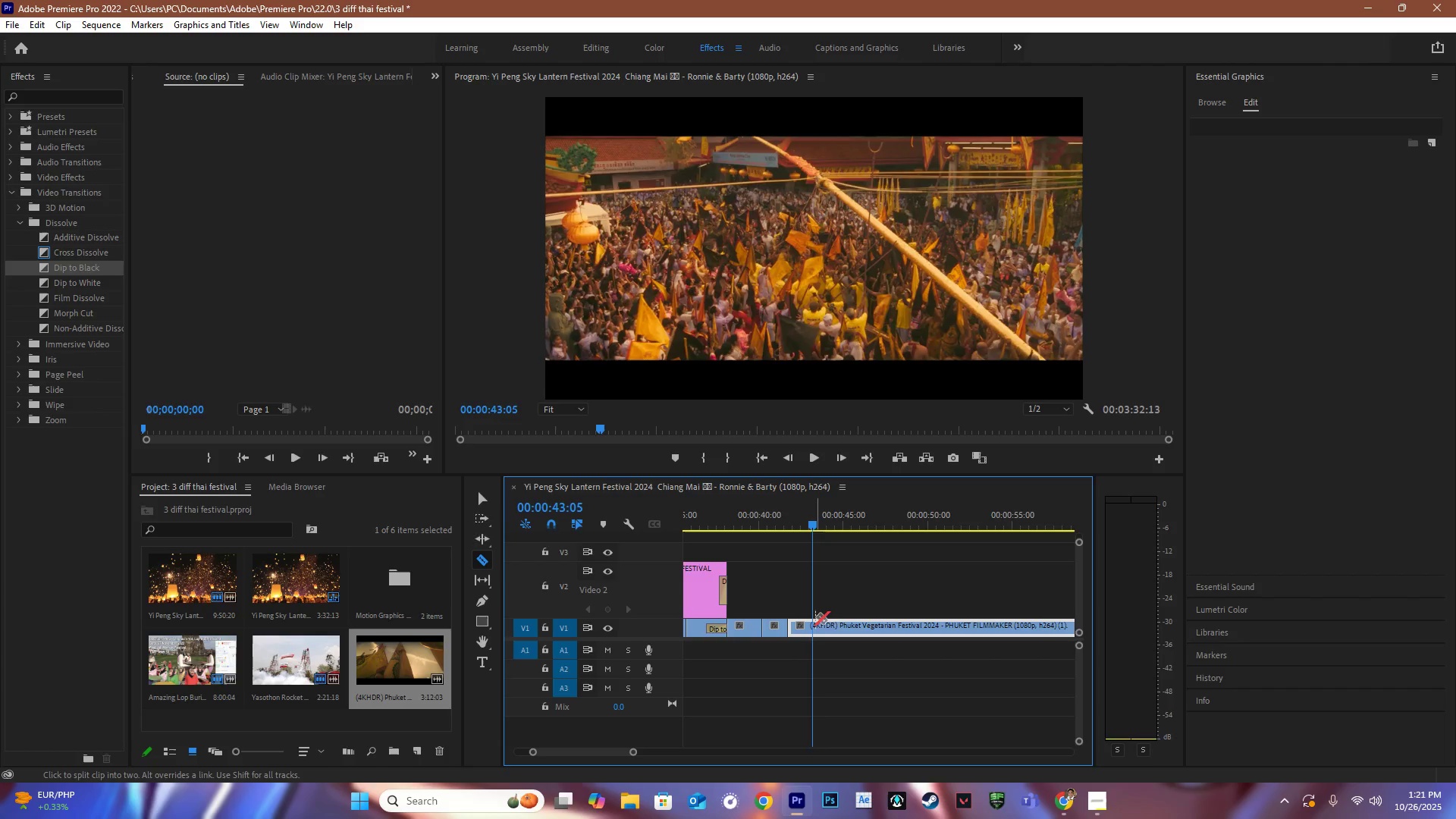 
left_click_drag(start_coordinate=[822, 525], to_coordinate=[815, 530])
 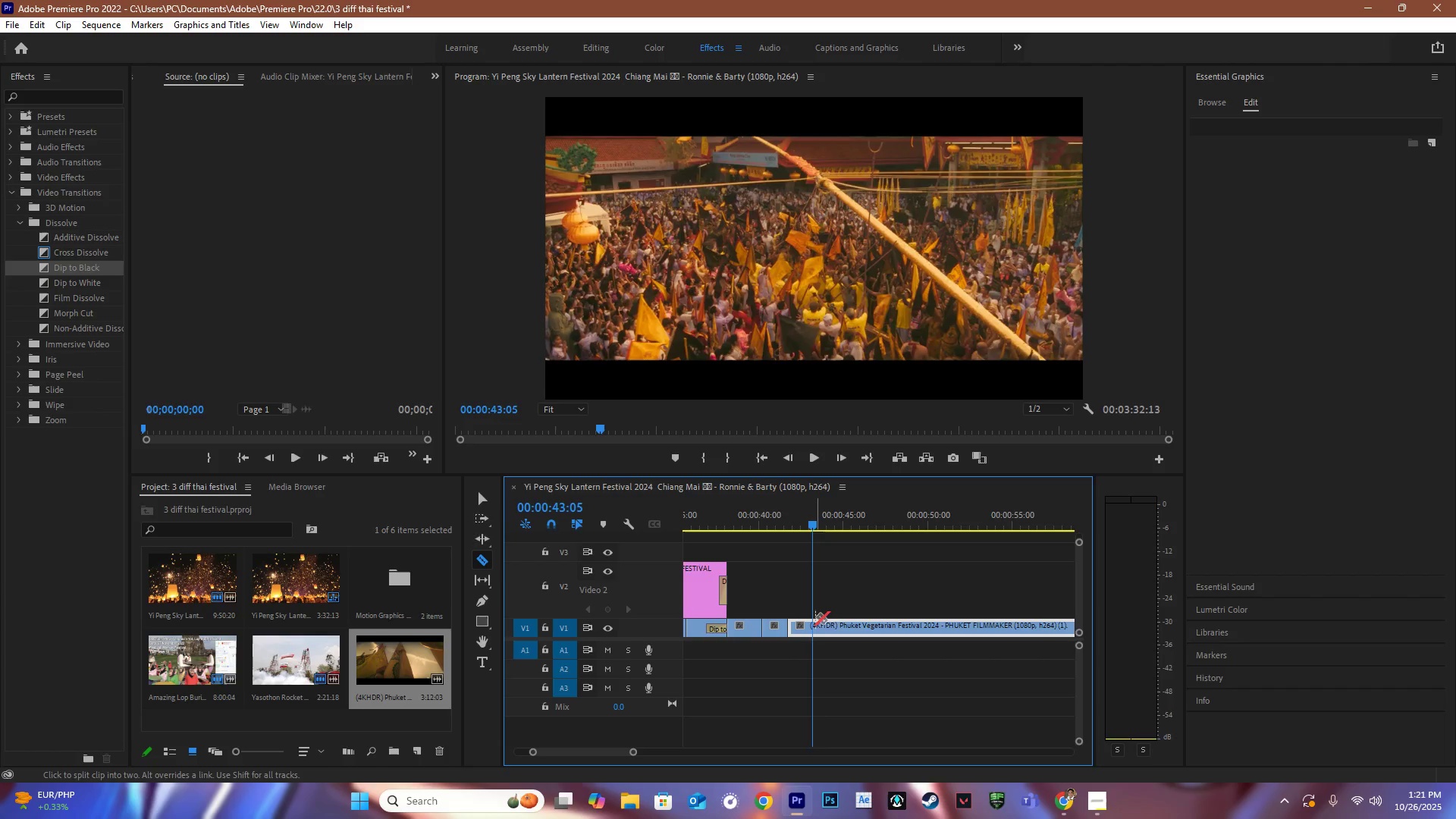 
left_click([814, 623])
 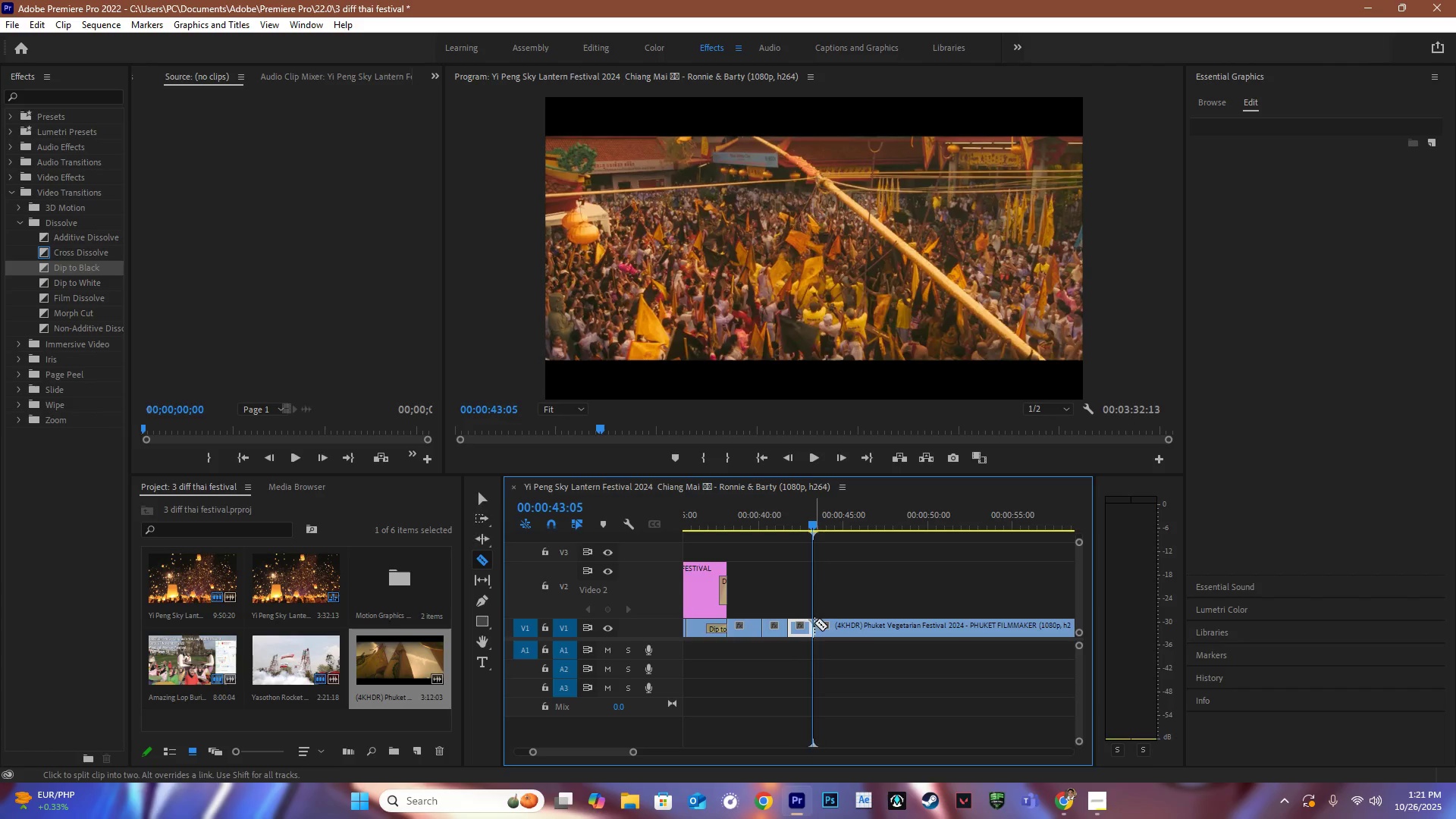 
key(V)
 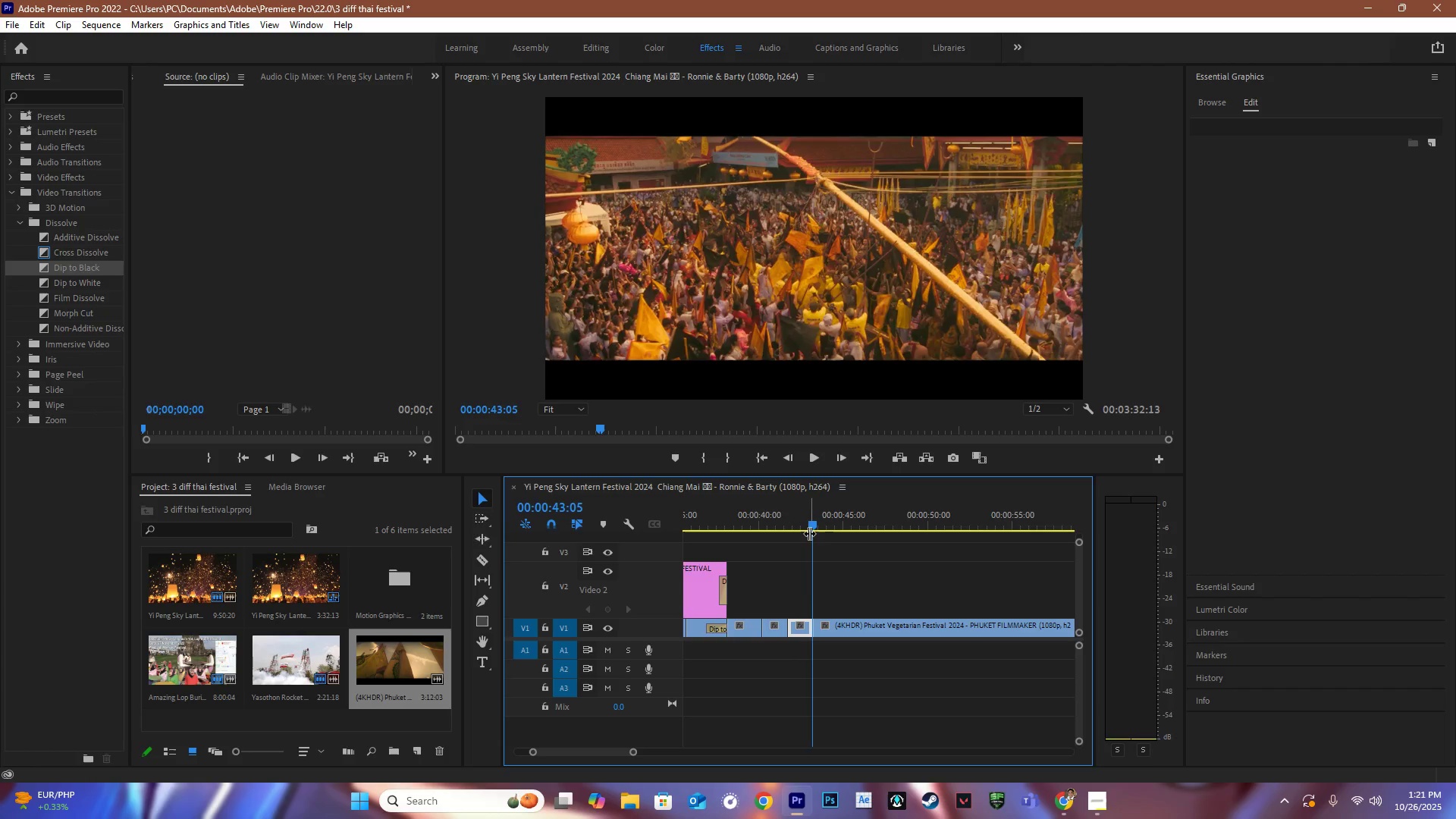 
left_click_drag(start_coordinate=[812, 529], to_coordinate=[987, 564])
 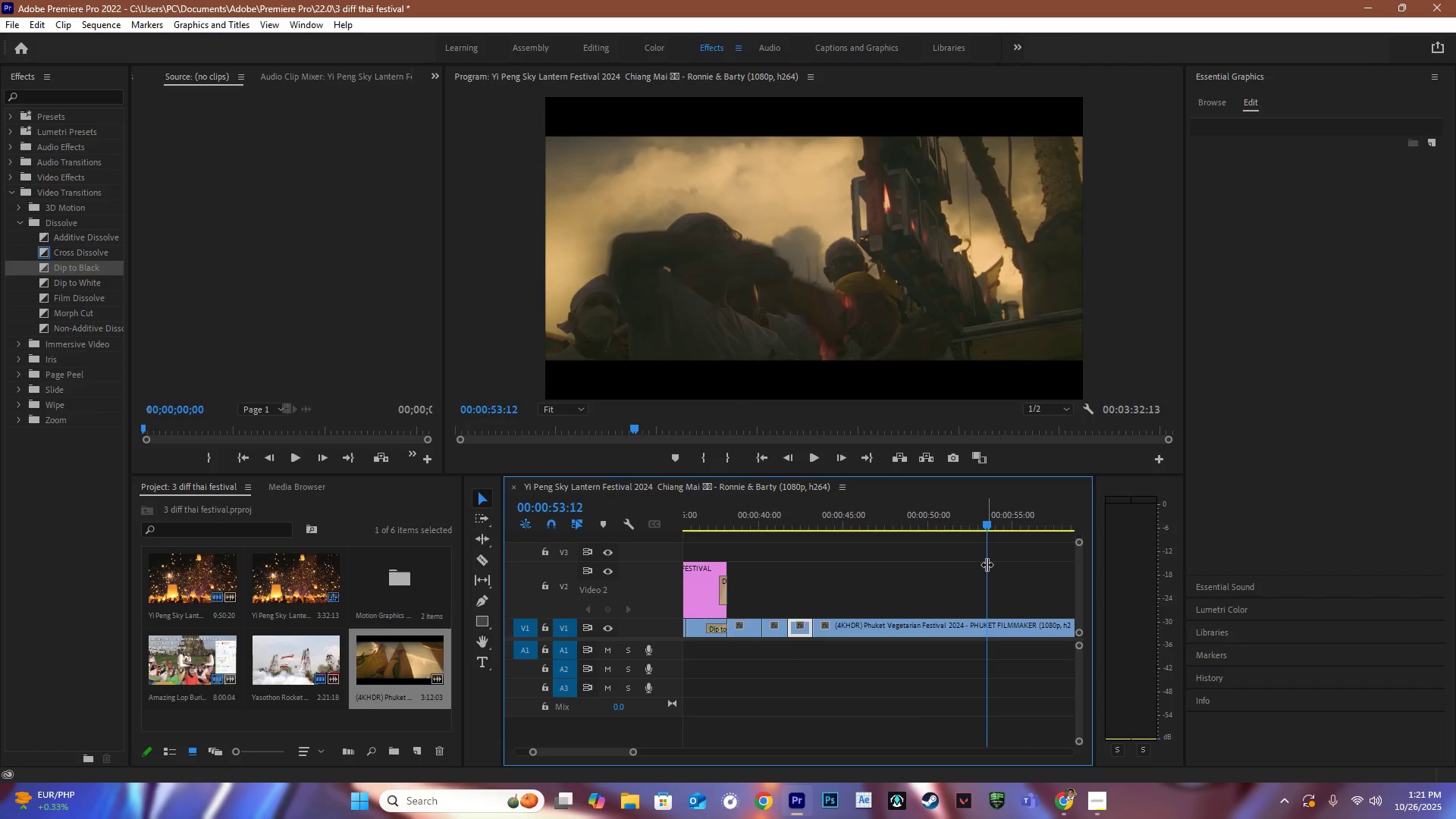 
hold_key(key=AltLeft, duration=1.3)
scroll: coordinate [993, 582], scroll_direction: down, amount: 10.0
 